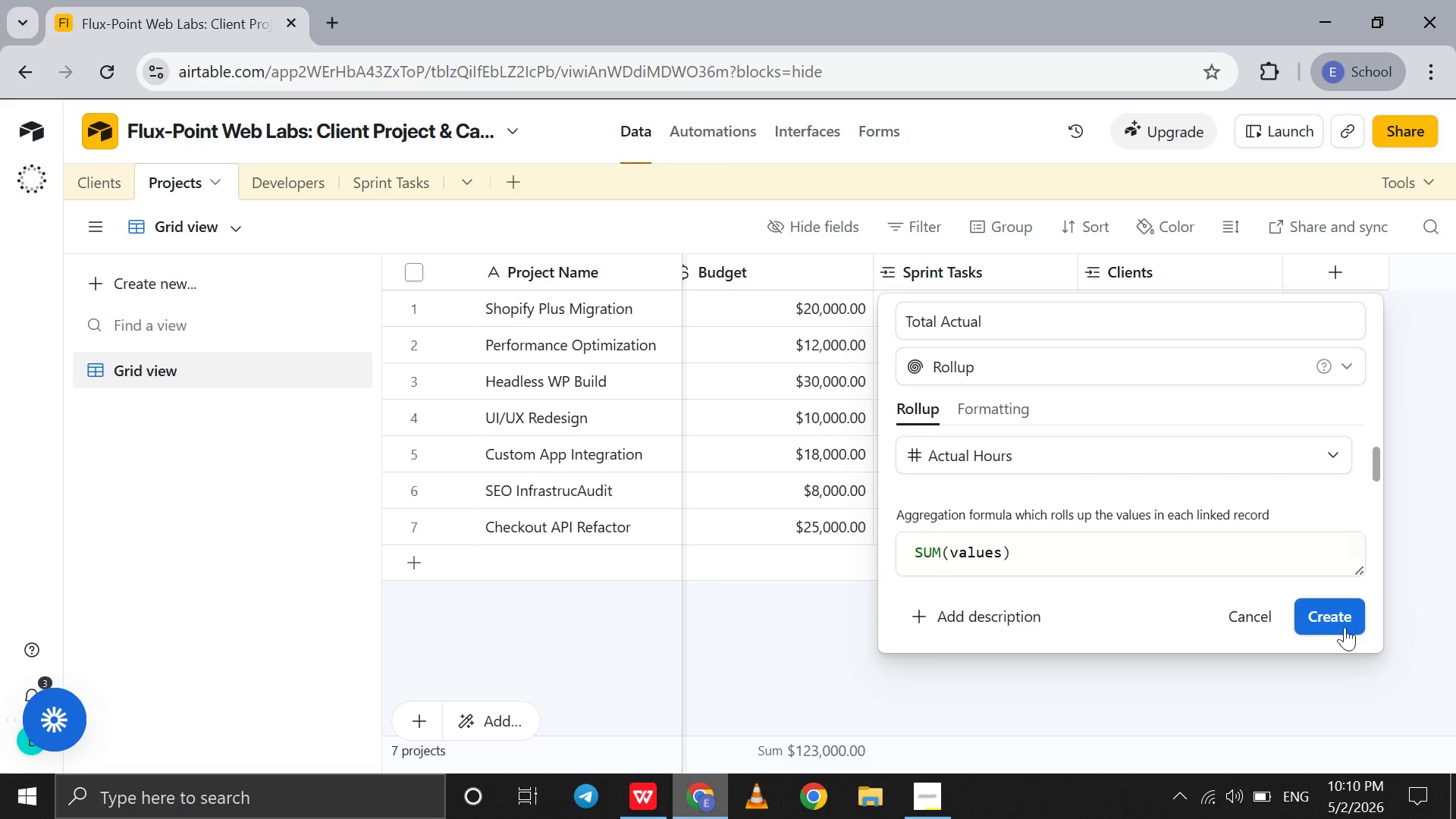 
left_click([1328, 617])
 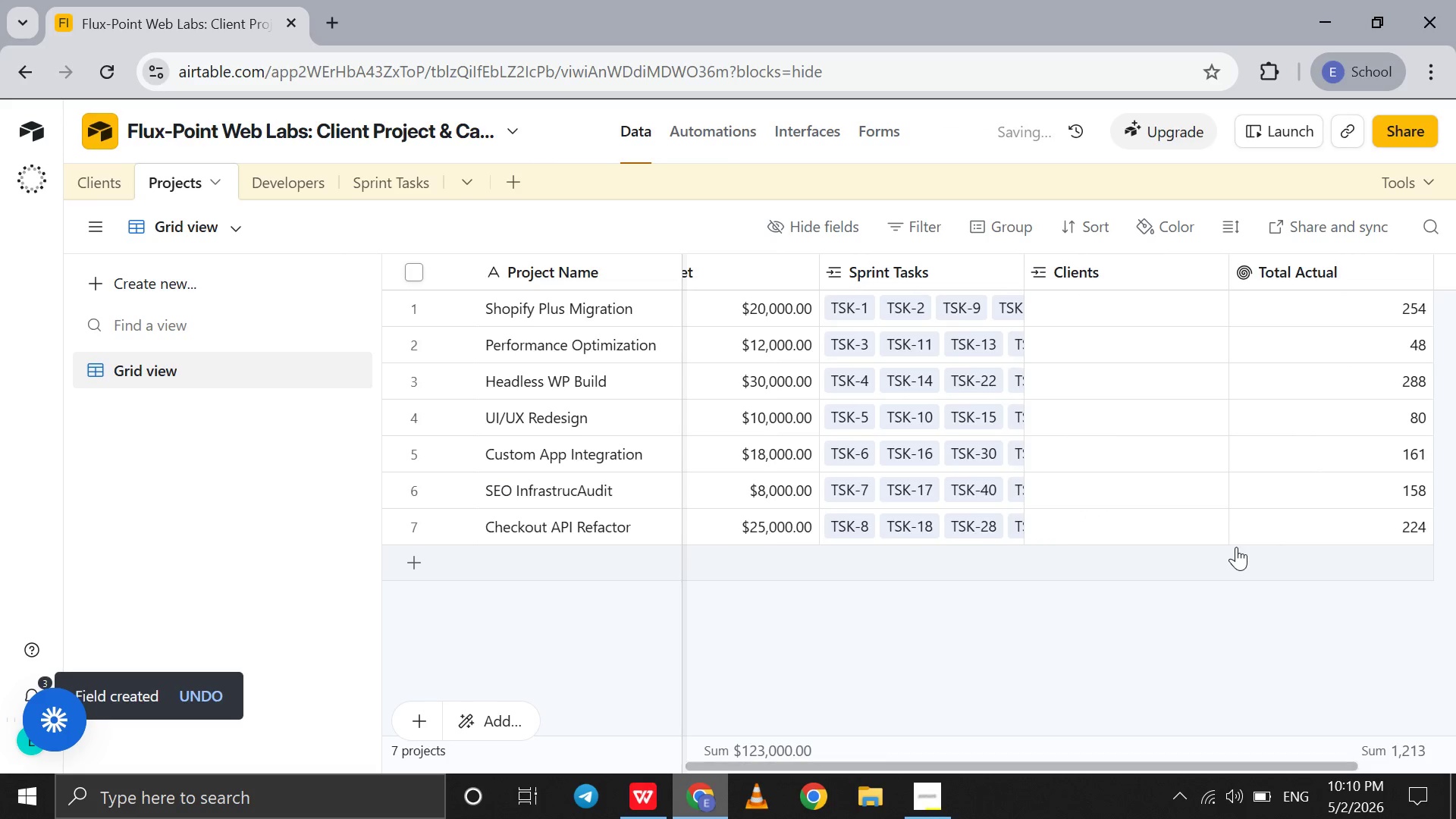 
scroll: coordinate [1236, 547], scroll_direction: down, amount: 9.0
 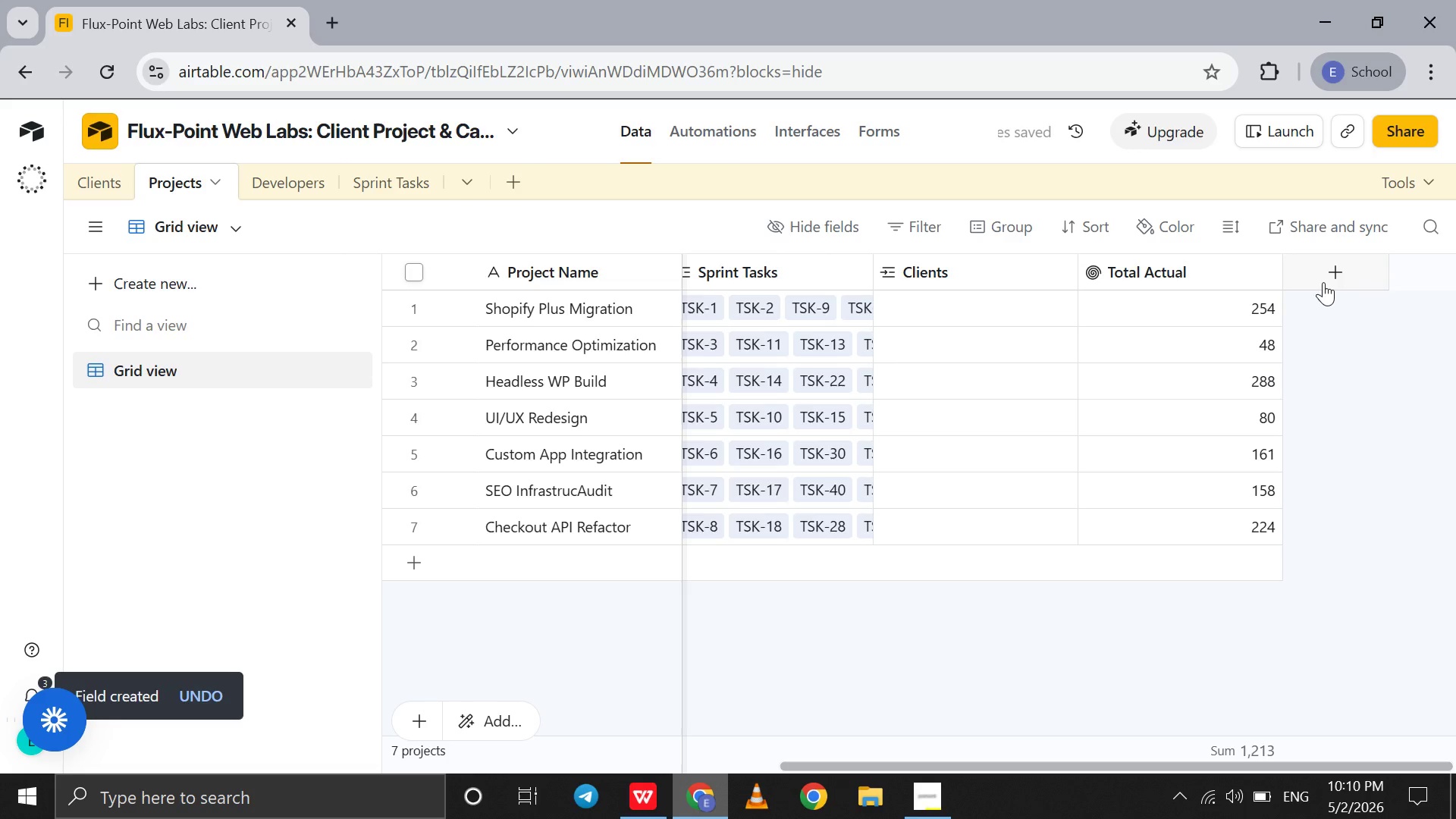 
left_click([1320, 278])
 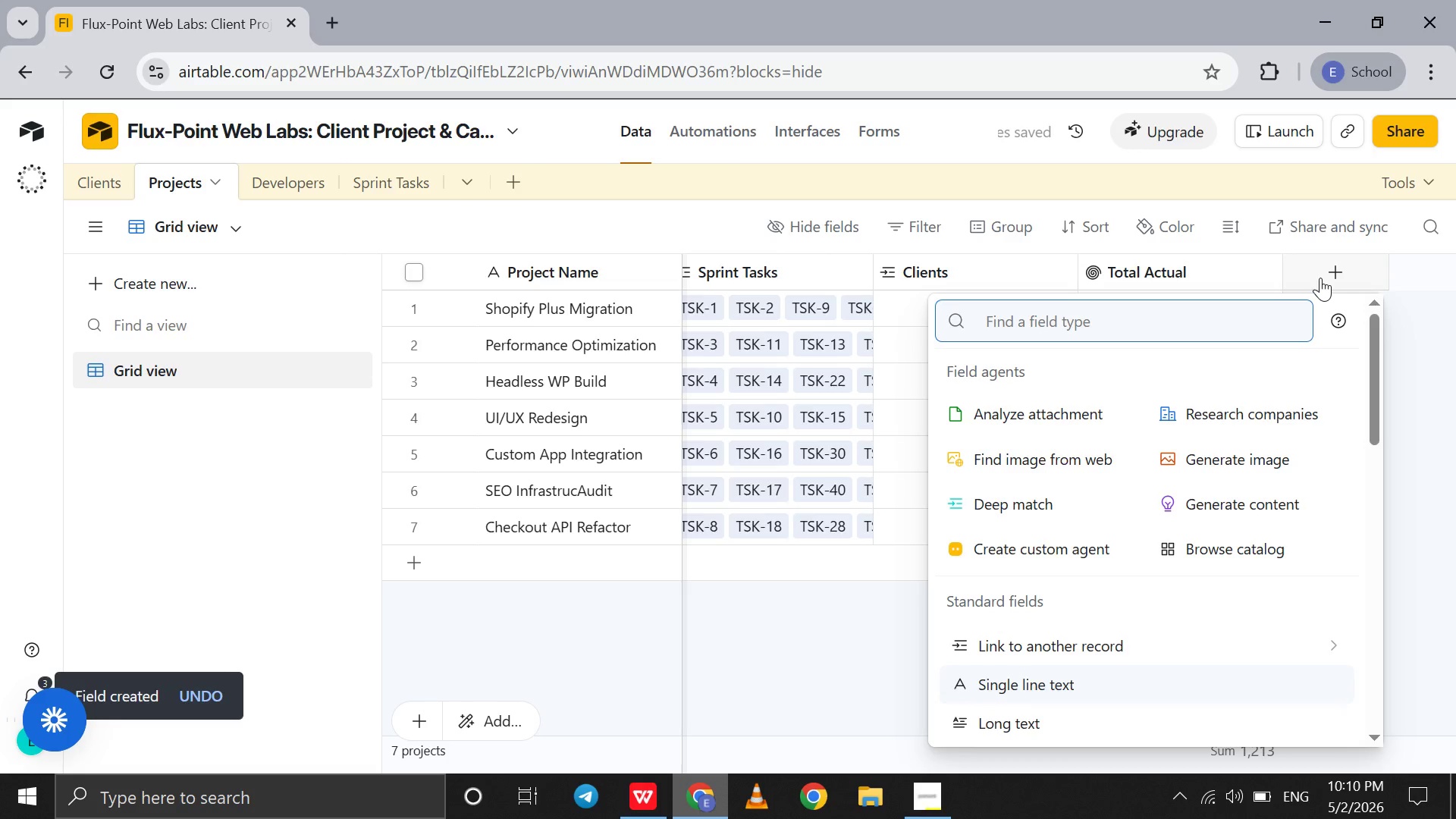 
type(rol)
 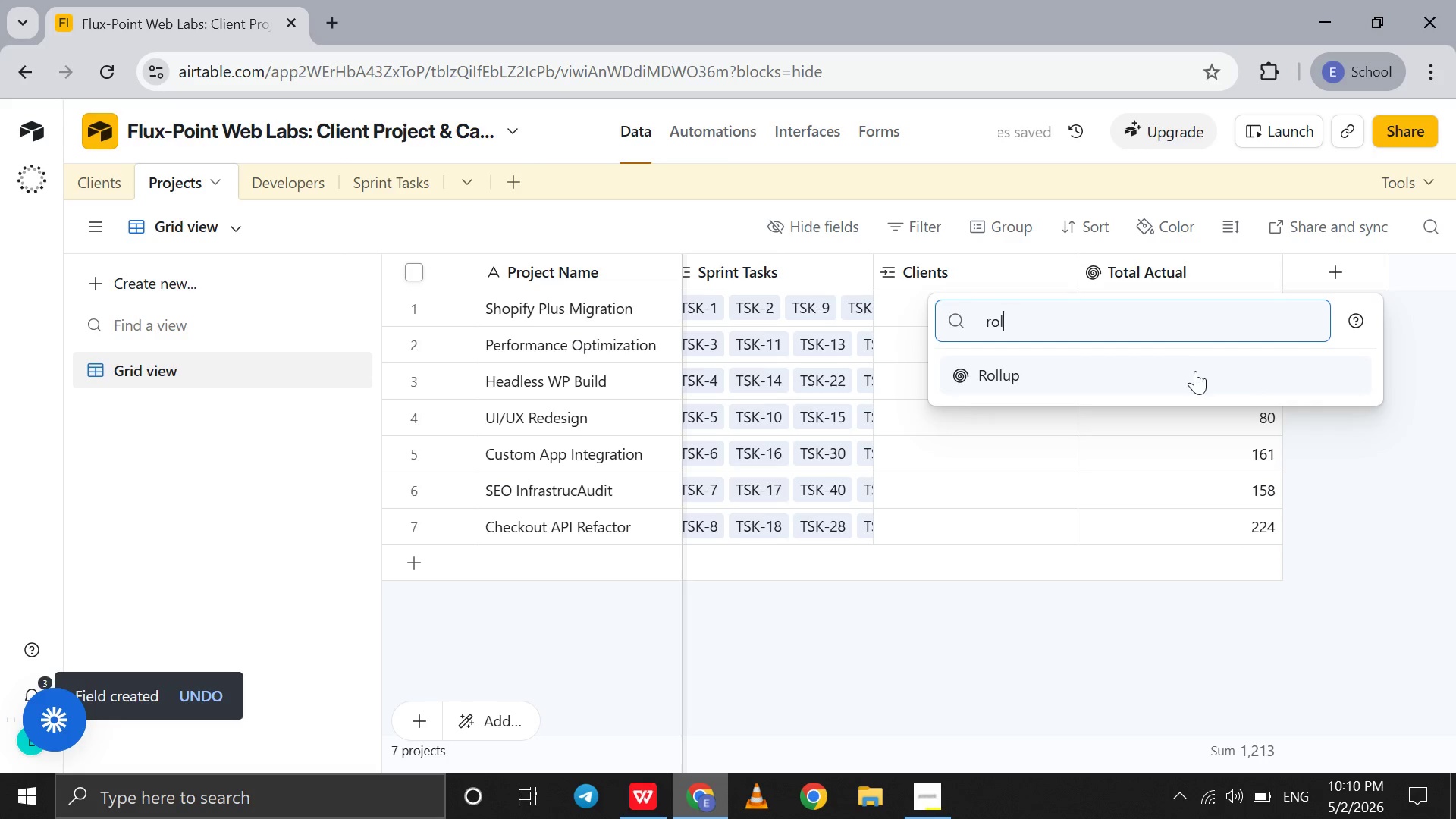 
left_click([1195, 371])
 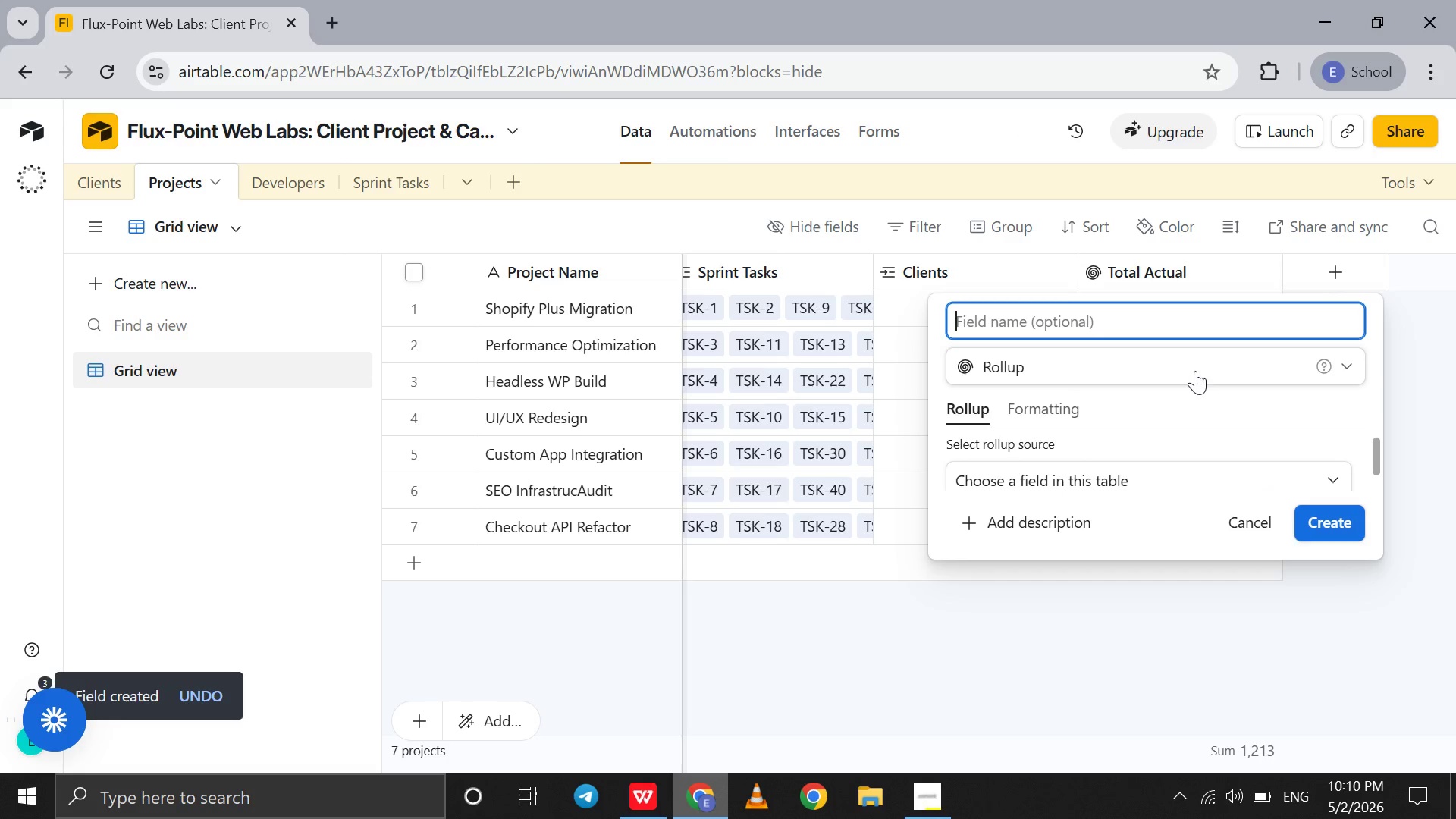 
type(Total Estimated Houe)
key(Backspace)
type(rs )
 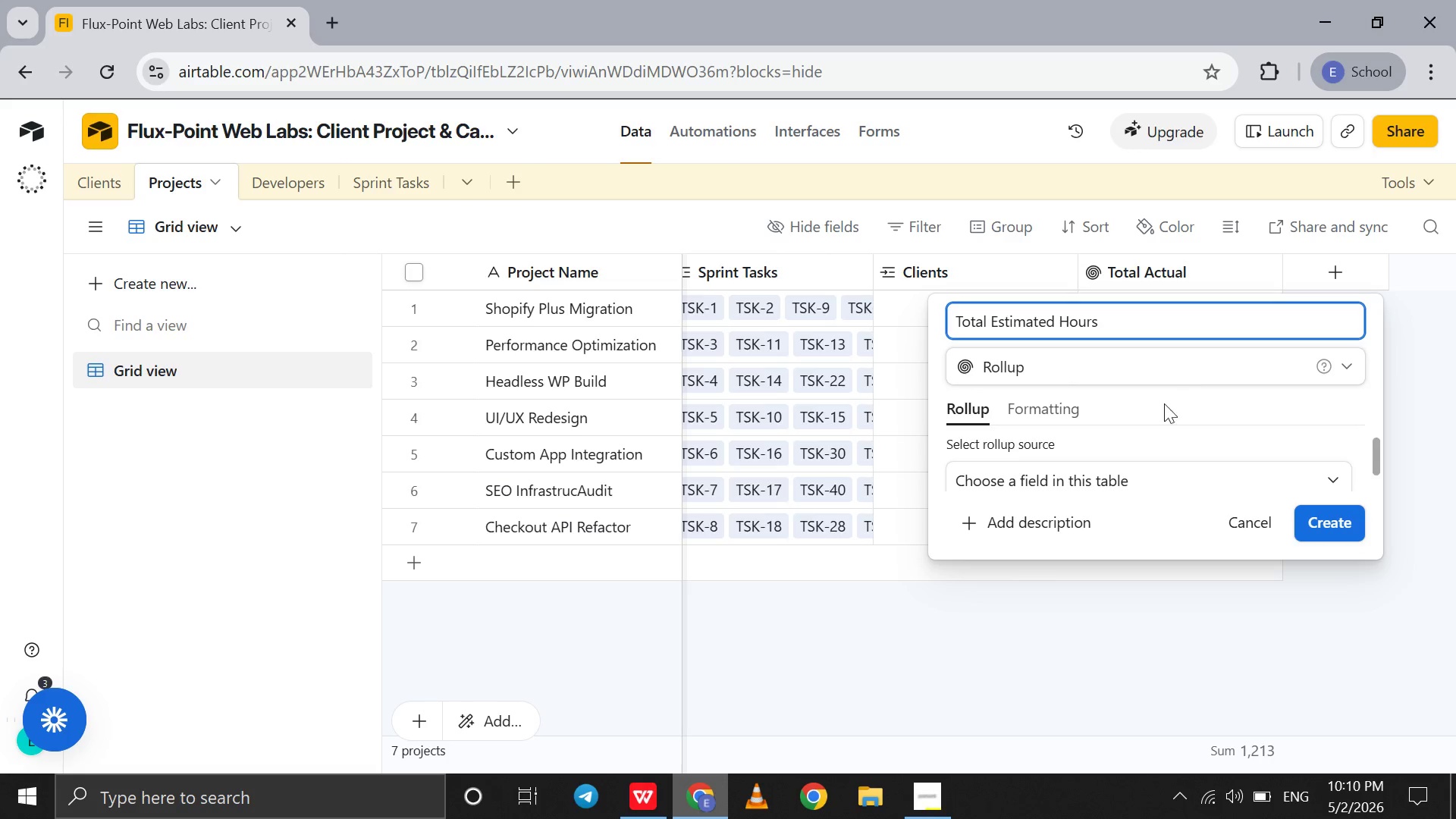 
left_click([1112, 475])
 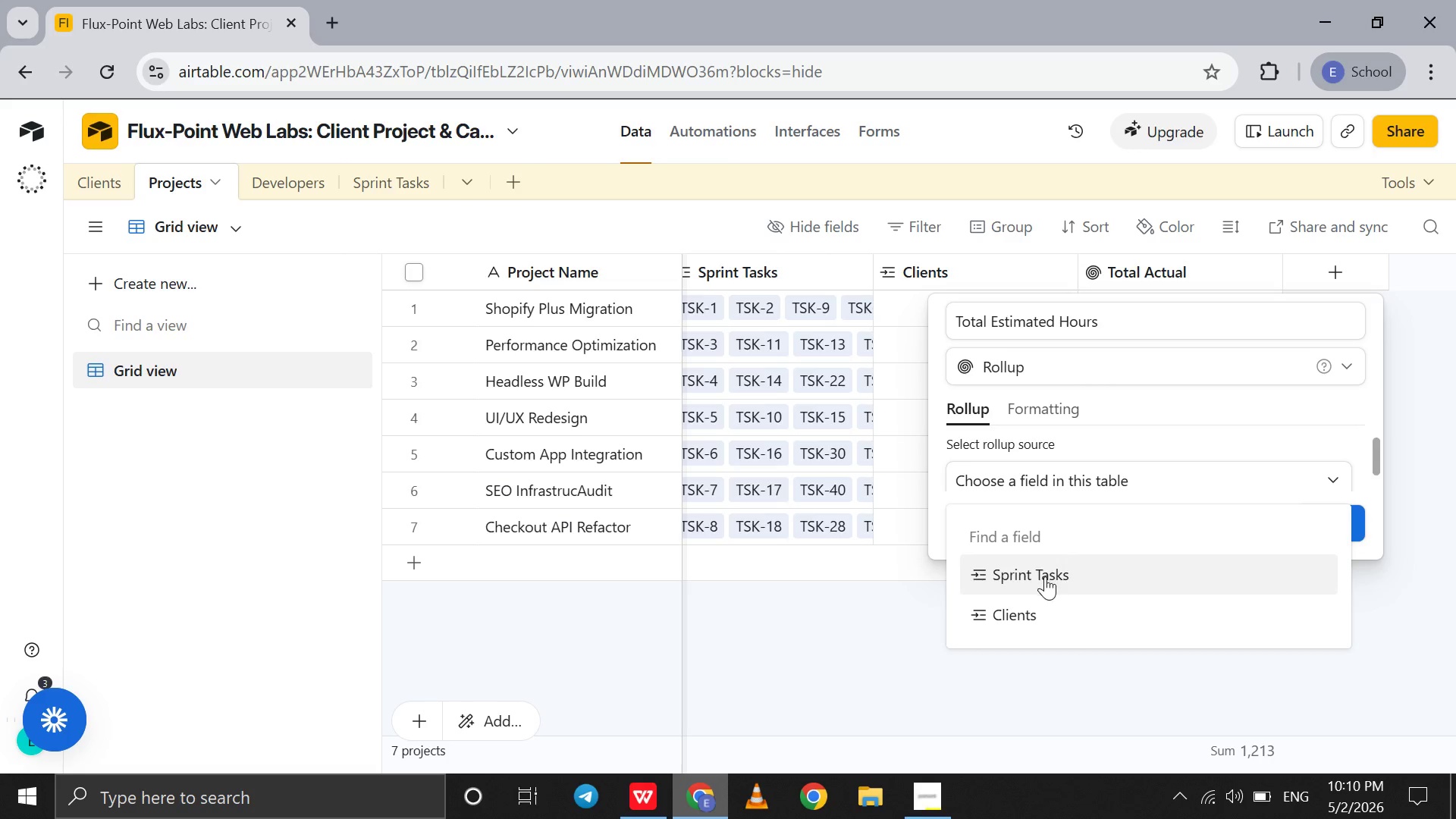 
left_click([1045, 576])
 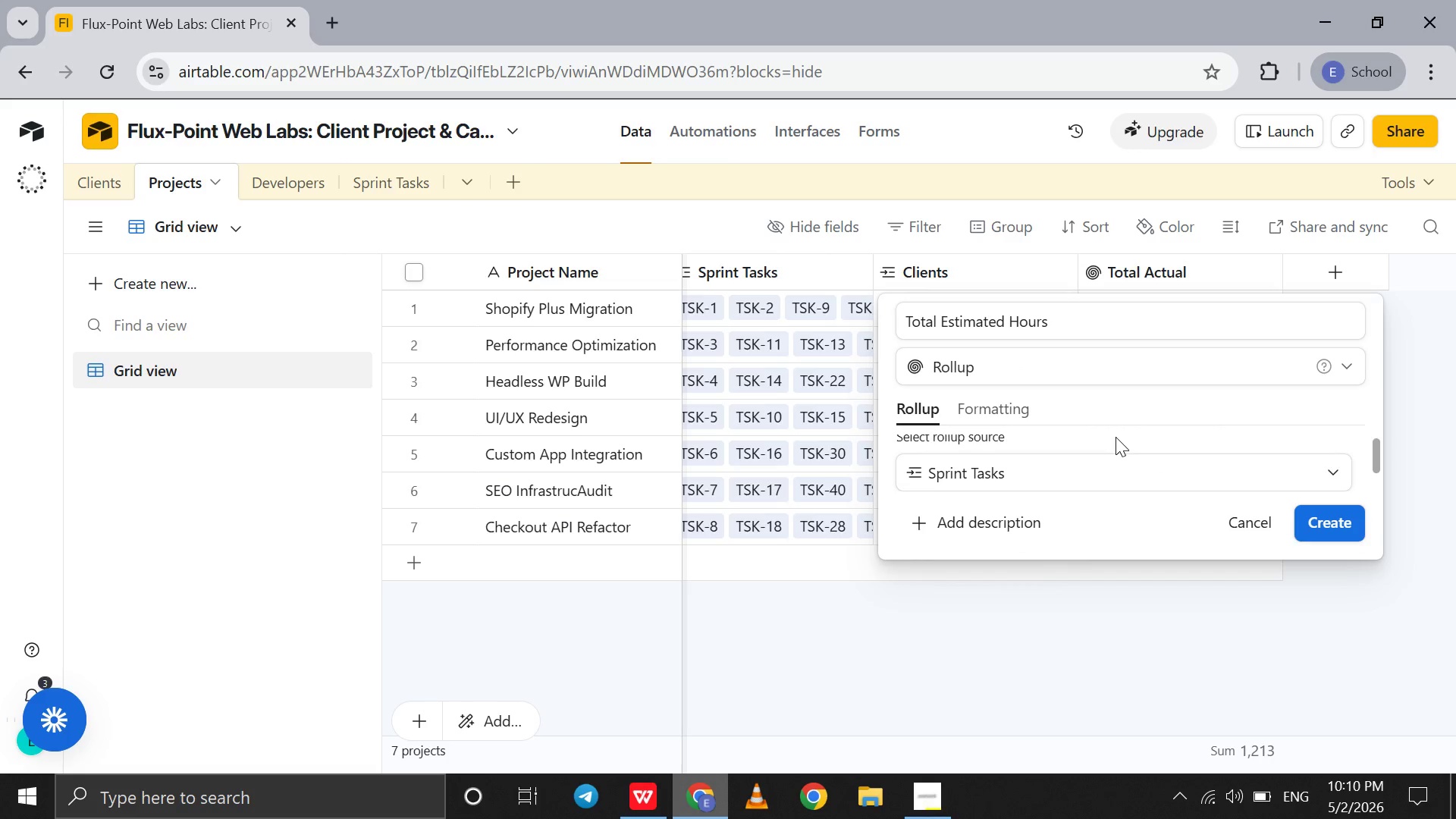 
scroll: coordinate [1116, 437], scroll_direction: down, amount: 2.0
 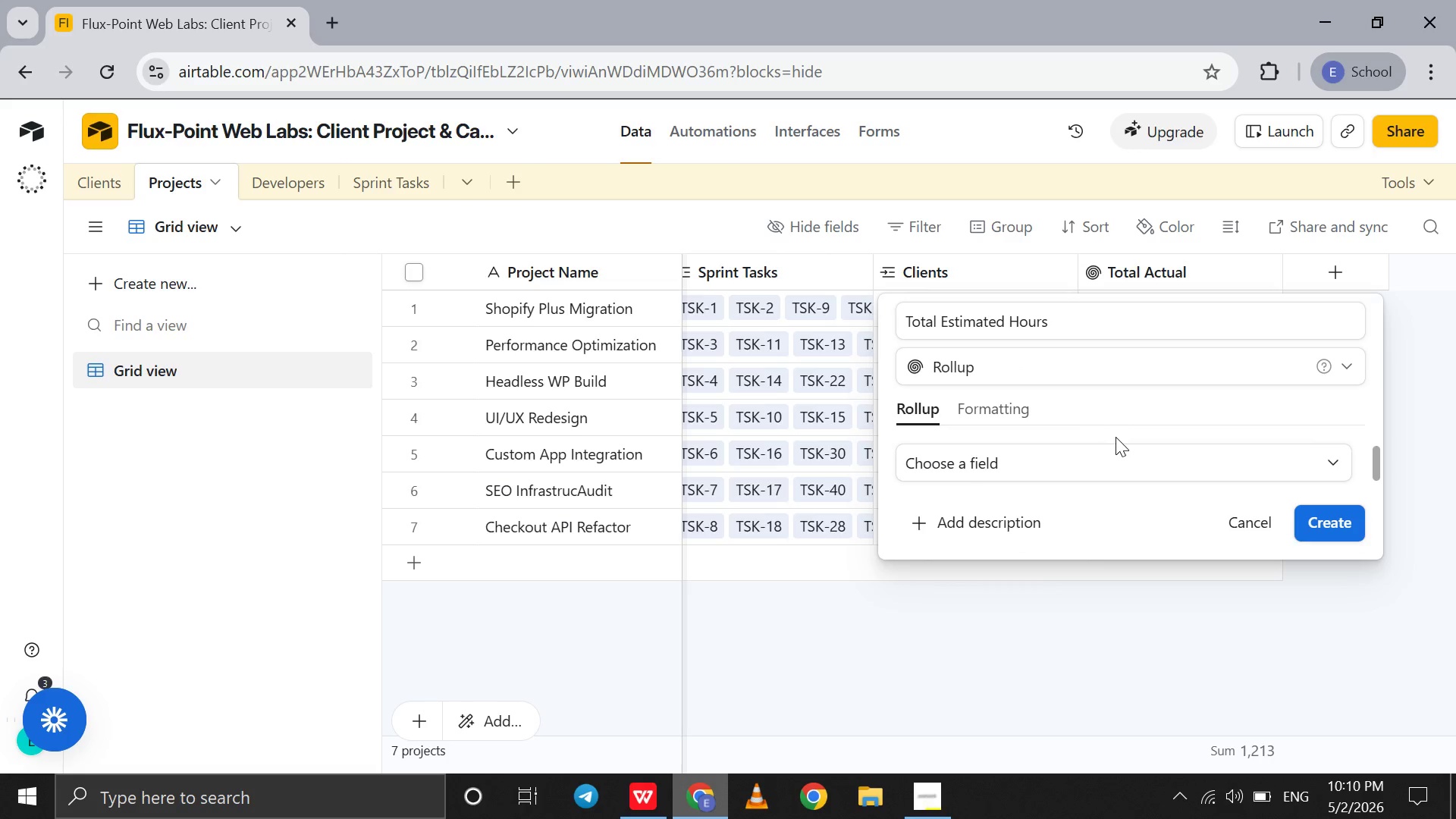 
scroll: coordinate [1116, 437], scroll_direction: none, amount: 0.0
 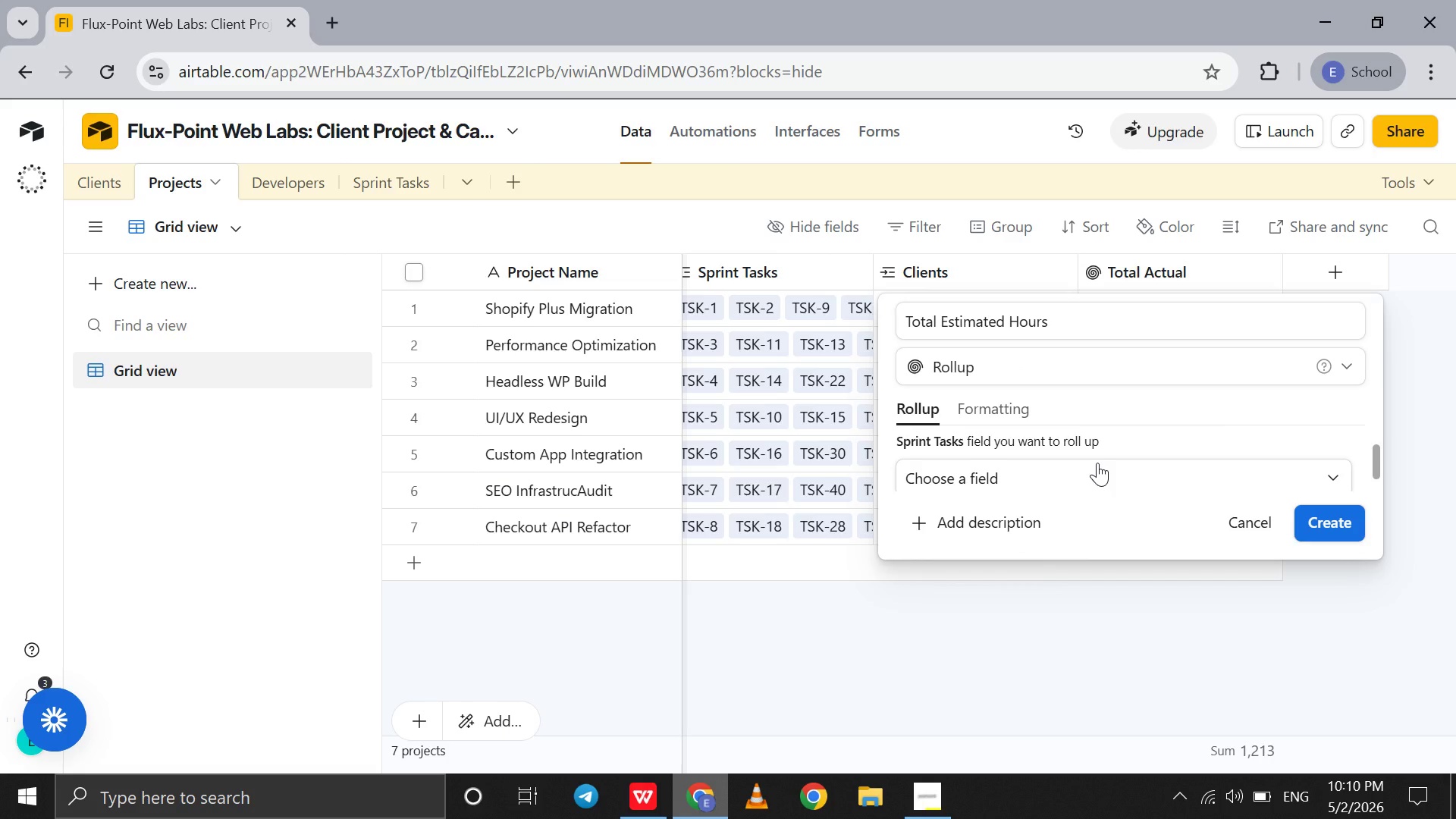 
left_click([1097, 463])
 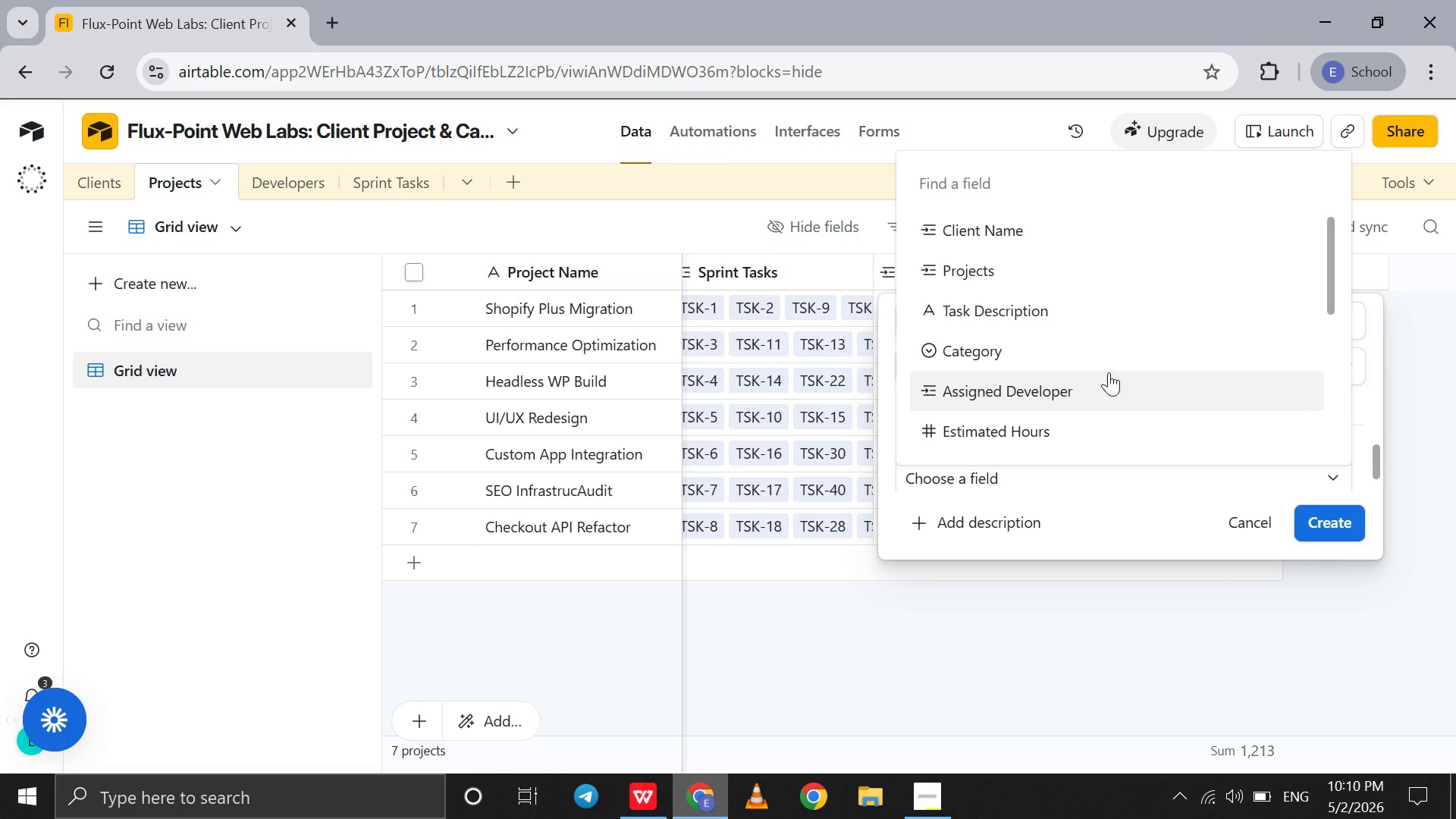 
scroll: coordinate [1111, 369], scroll_direction: down, amount: 3.0
 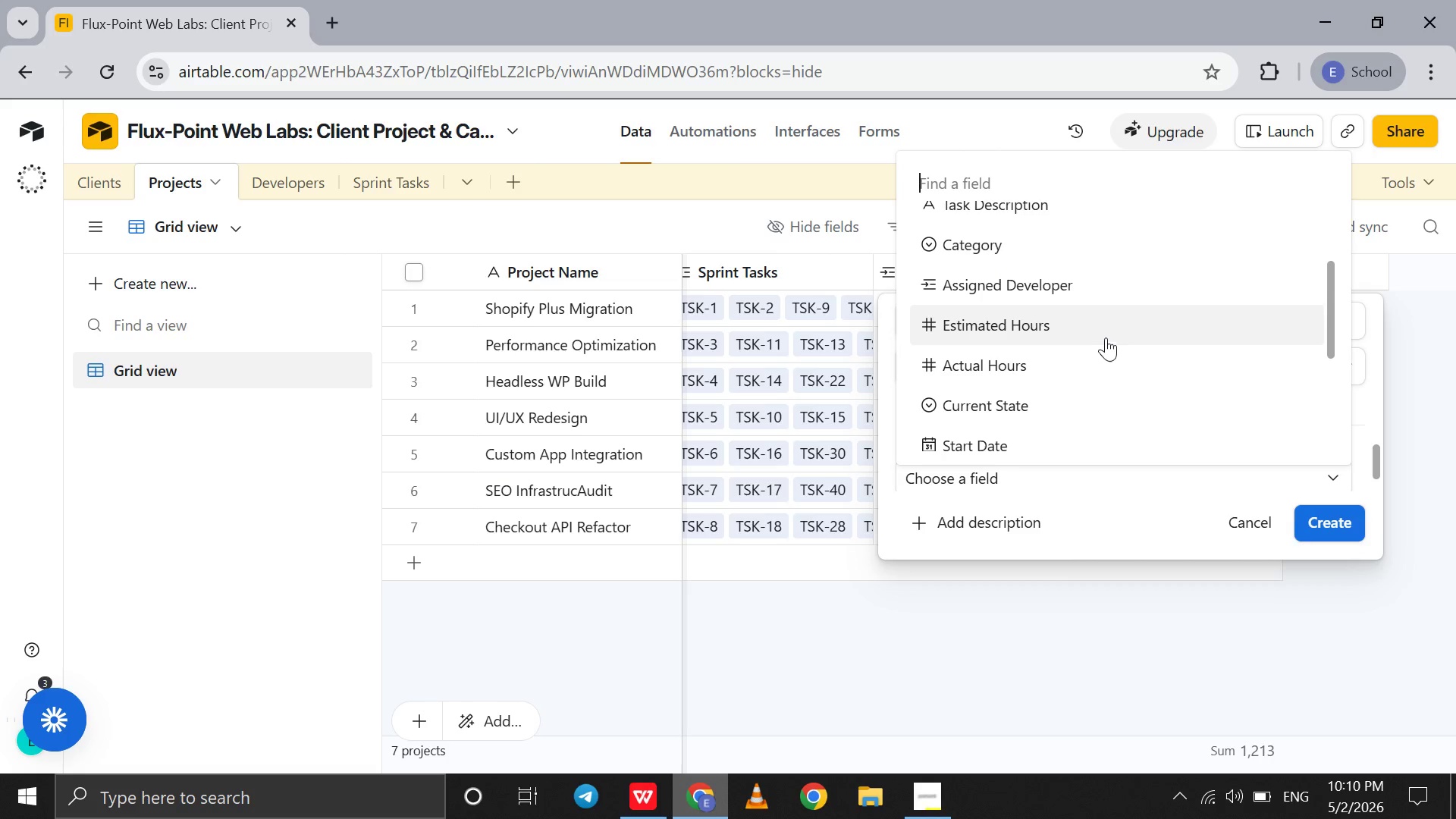 
left_click([1106, 337])
 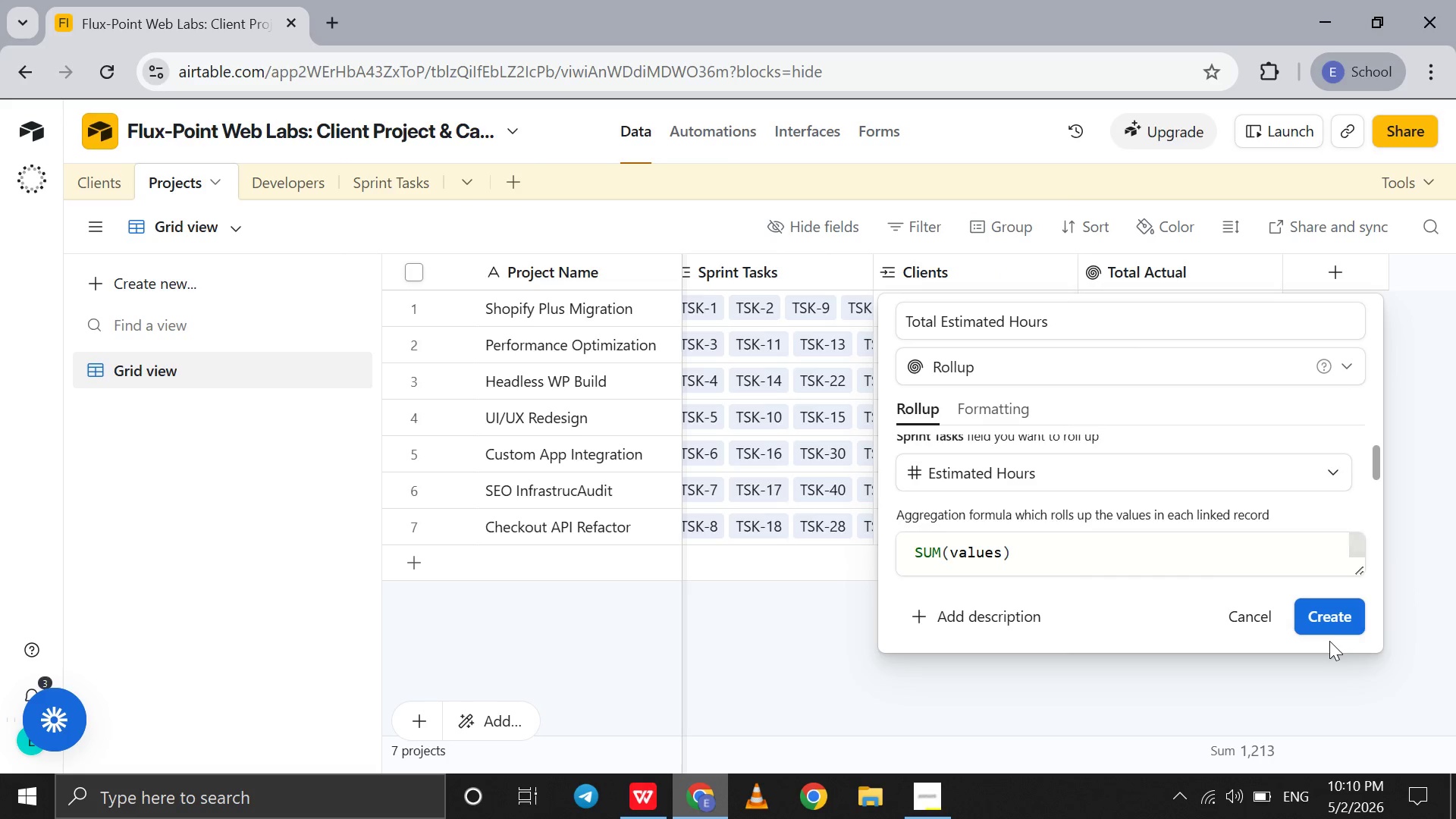 
left_click([1329, 625])
 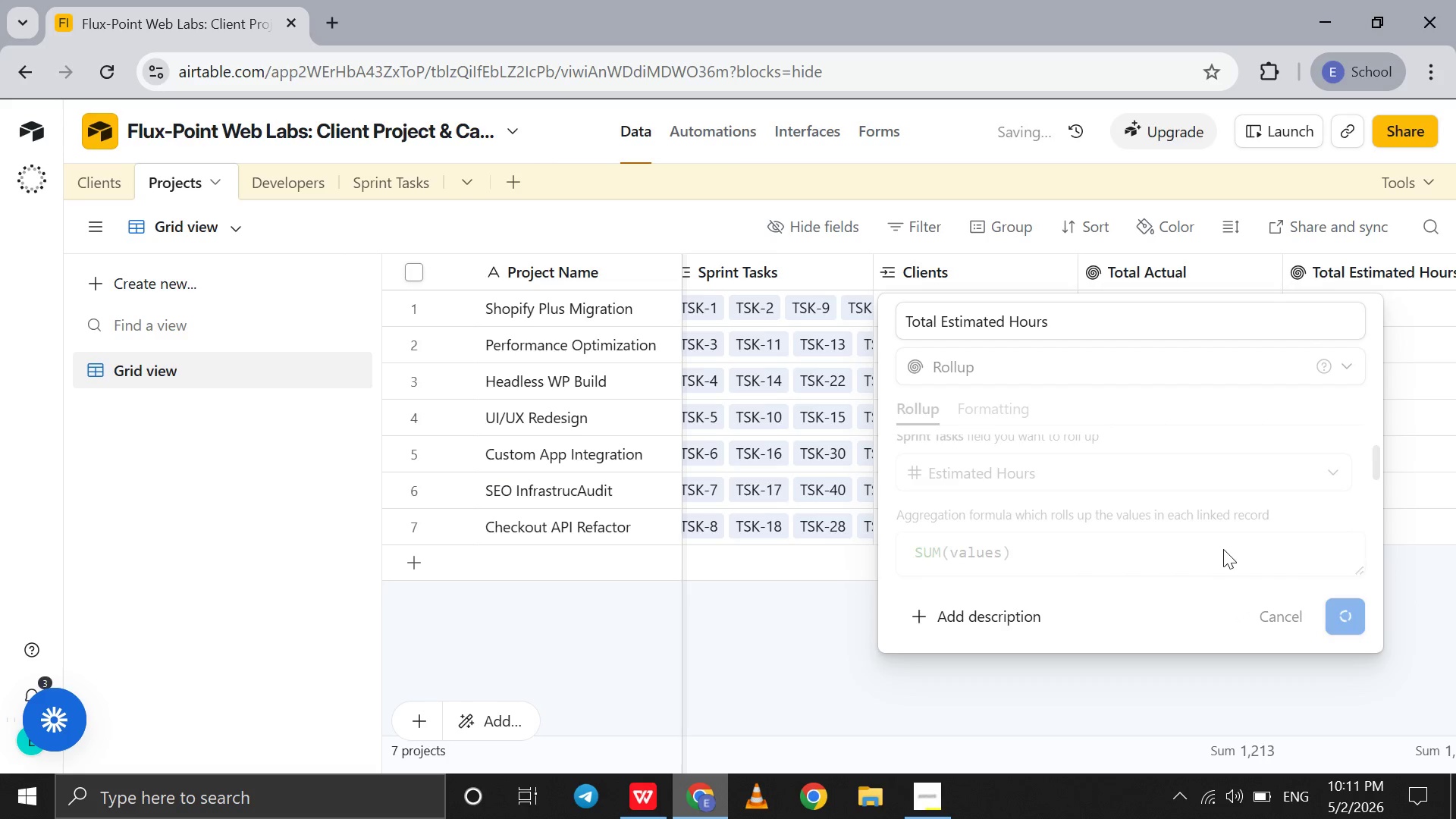 
scroll: coordinate [1223, 549], scroll_direction: down, amount: 16.0
 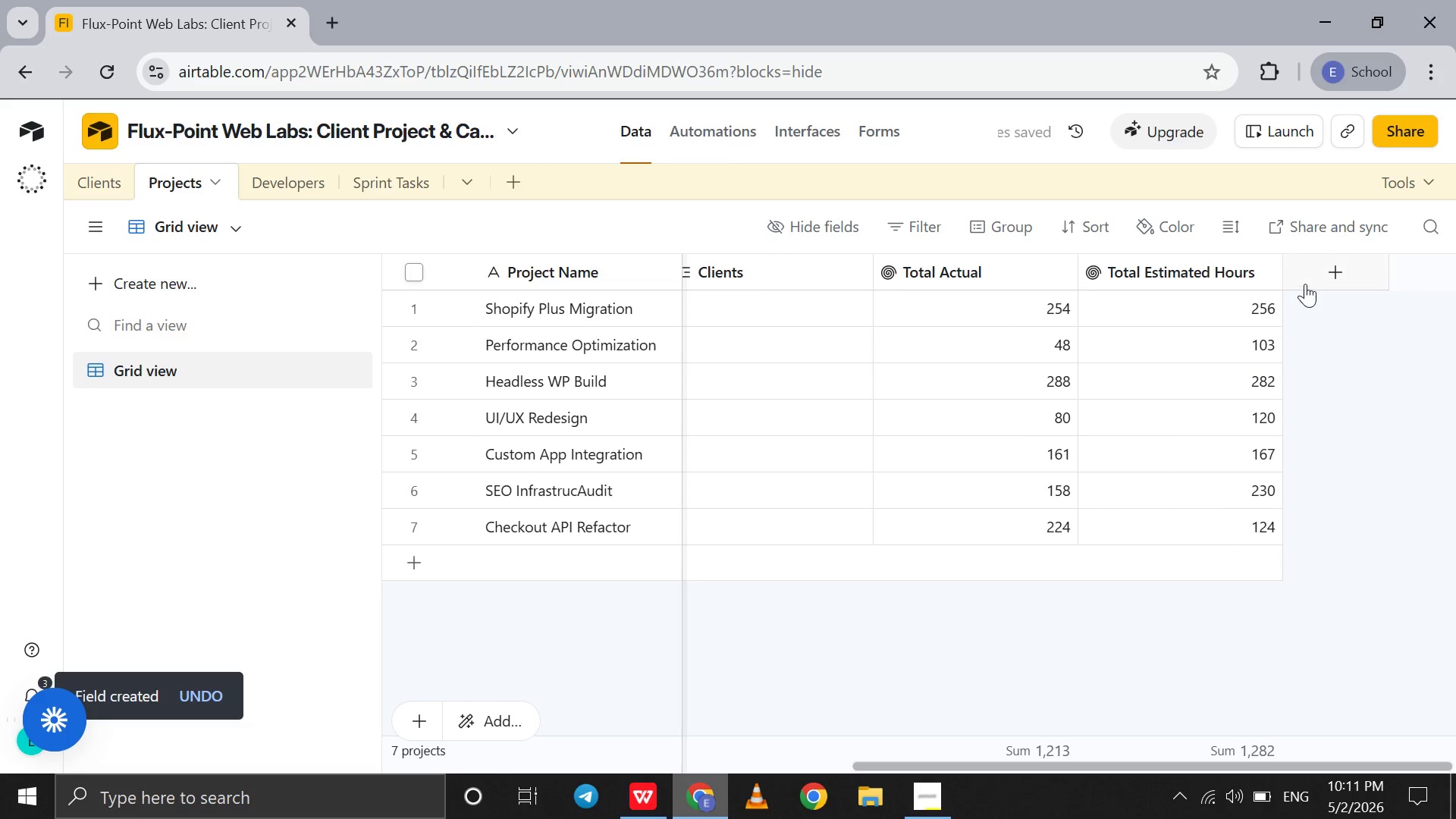 
left_click([1305, 284])
 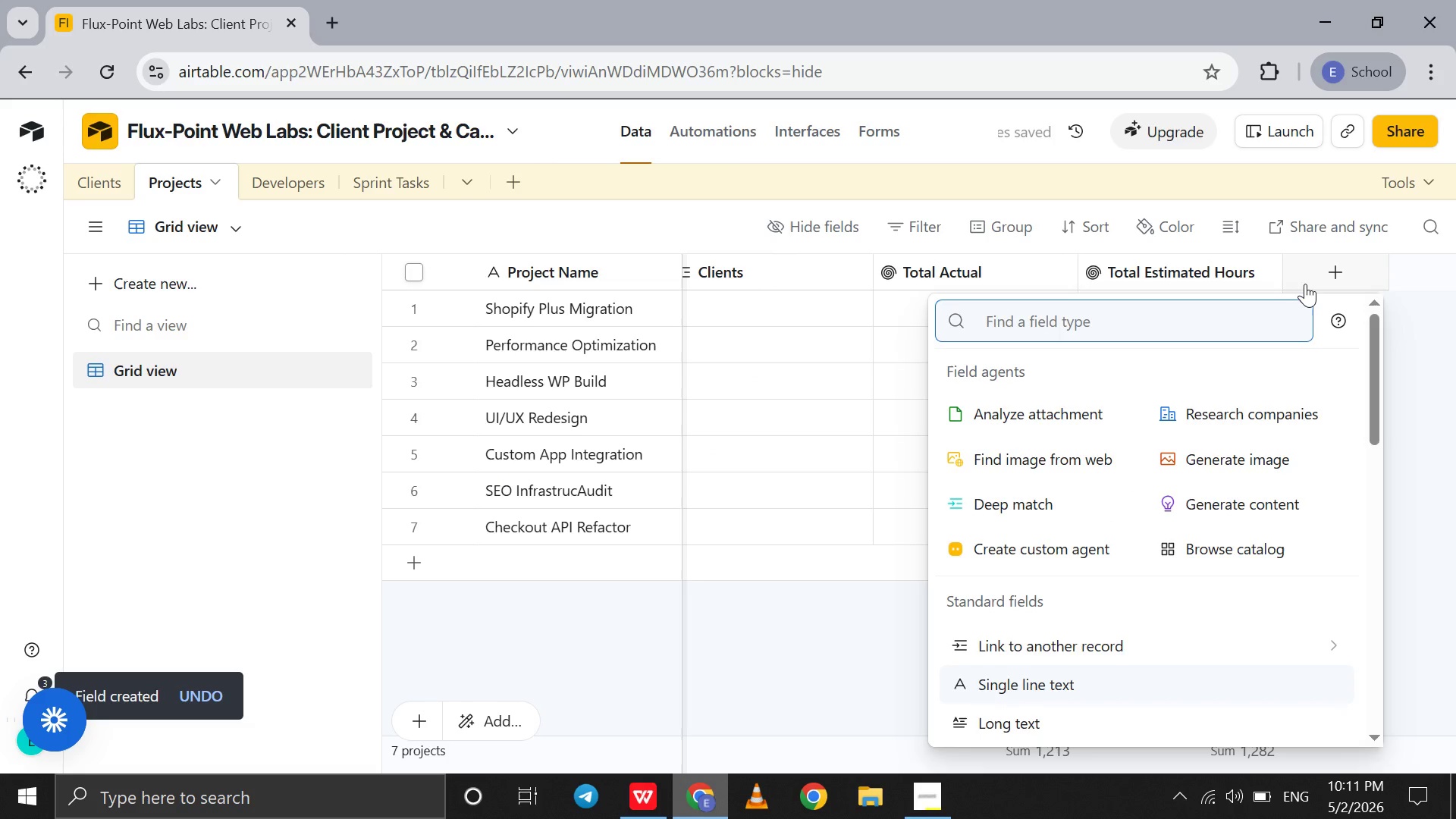 
type(for)
 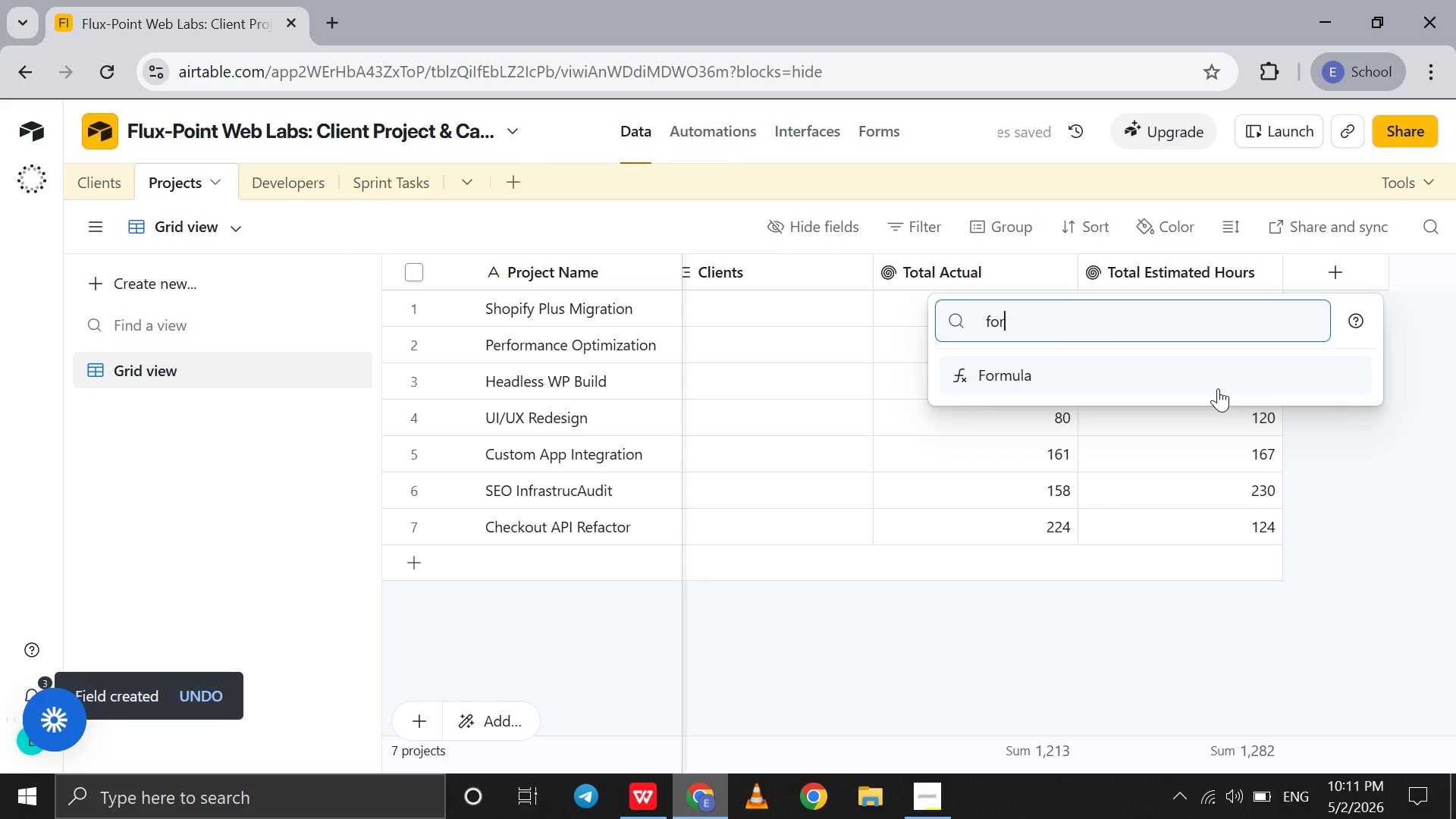 
left_click([1218, 388])
 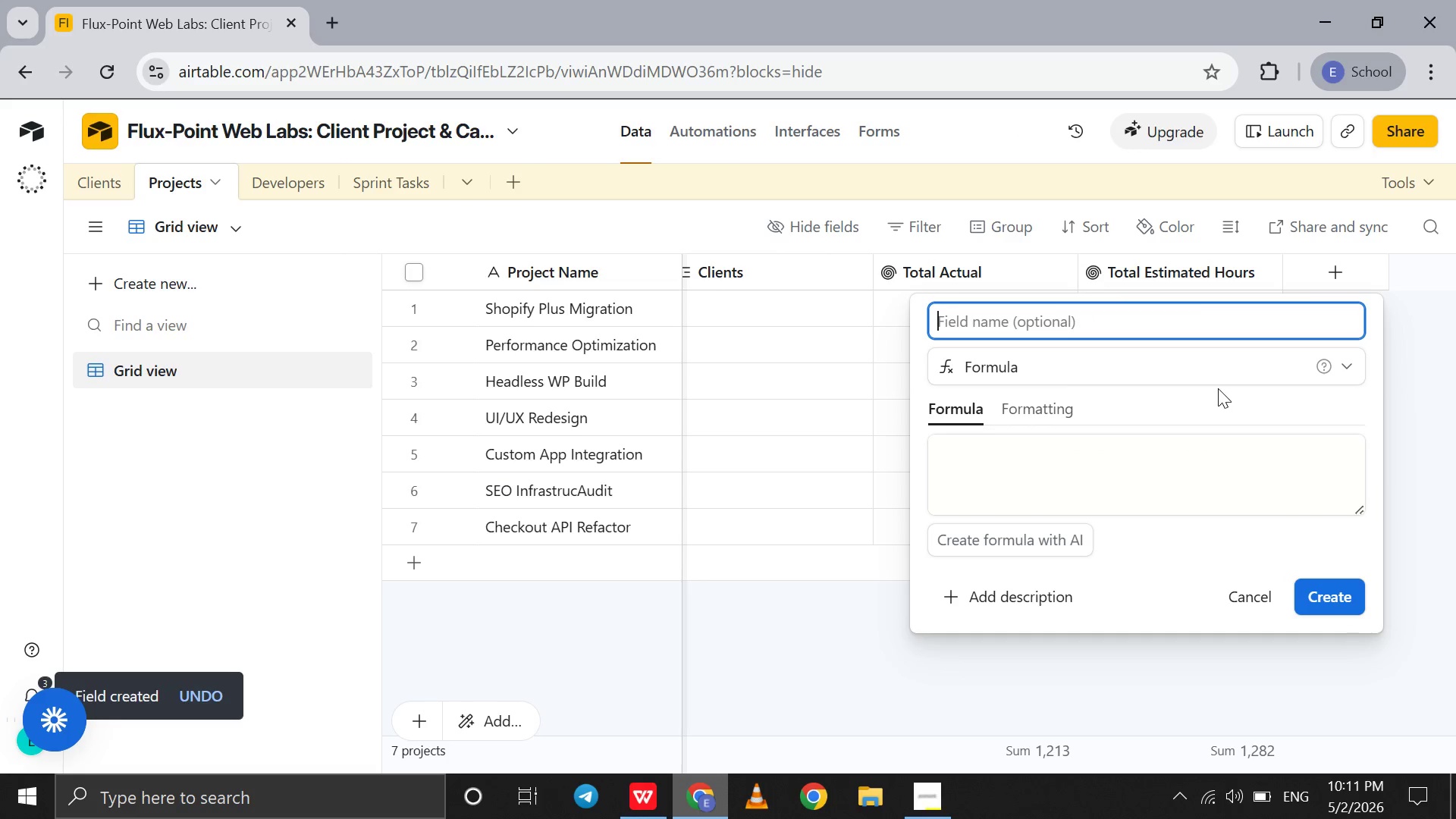 
type(Project Health)
 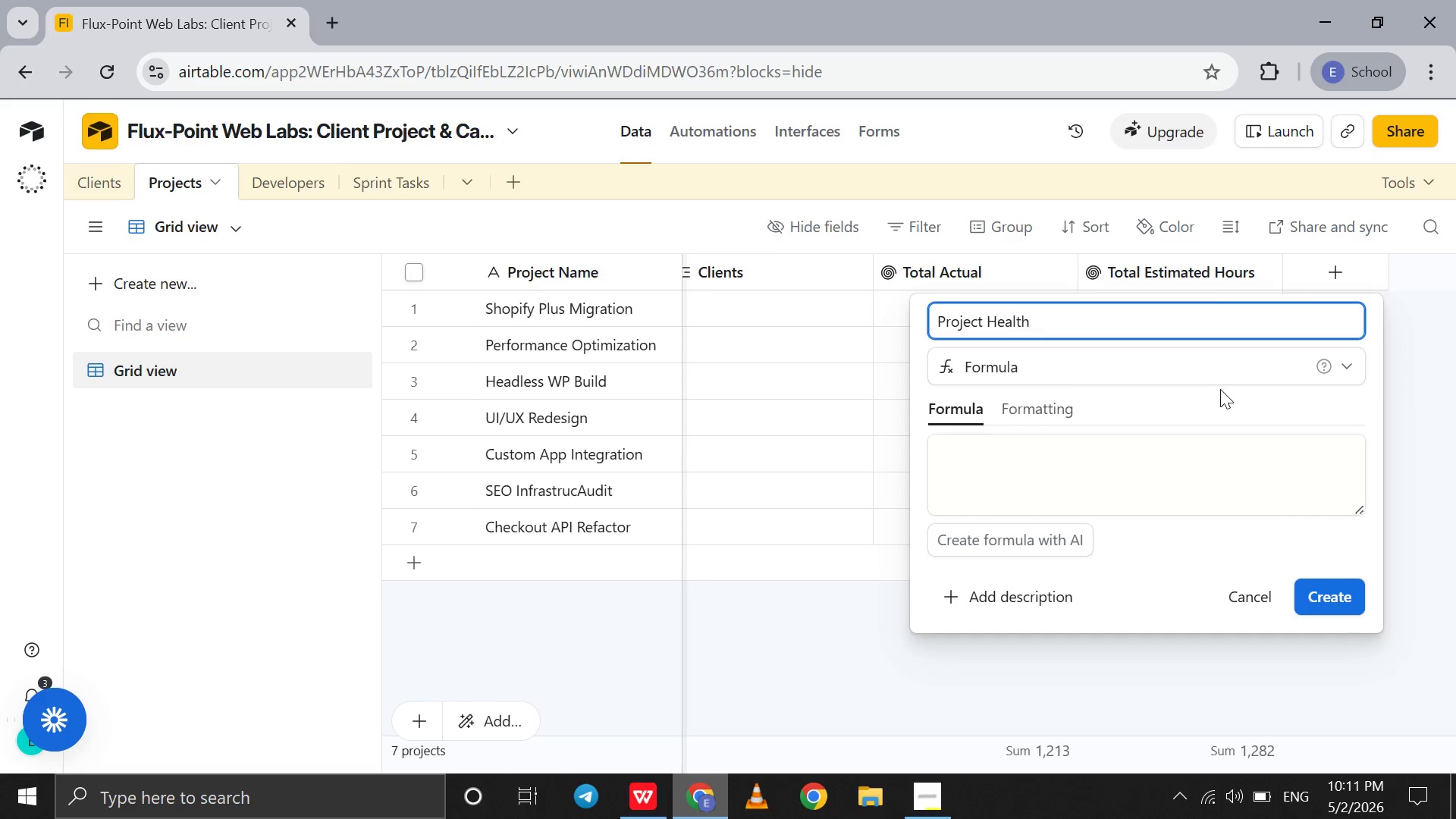 
left_click([1127, 450])
 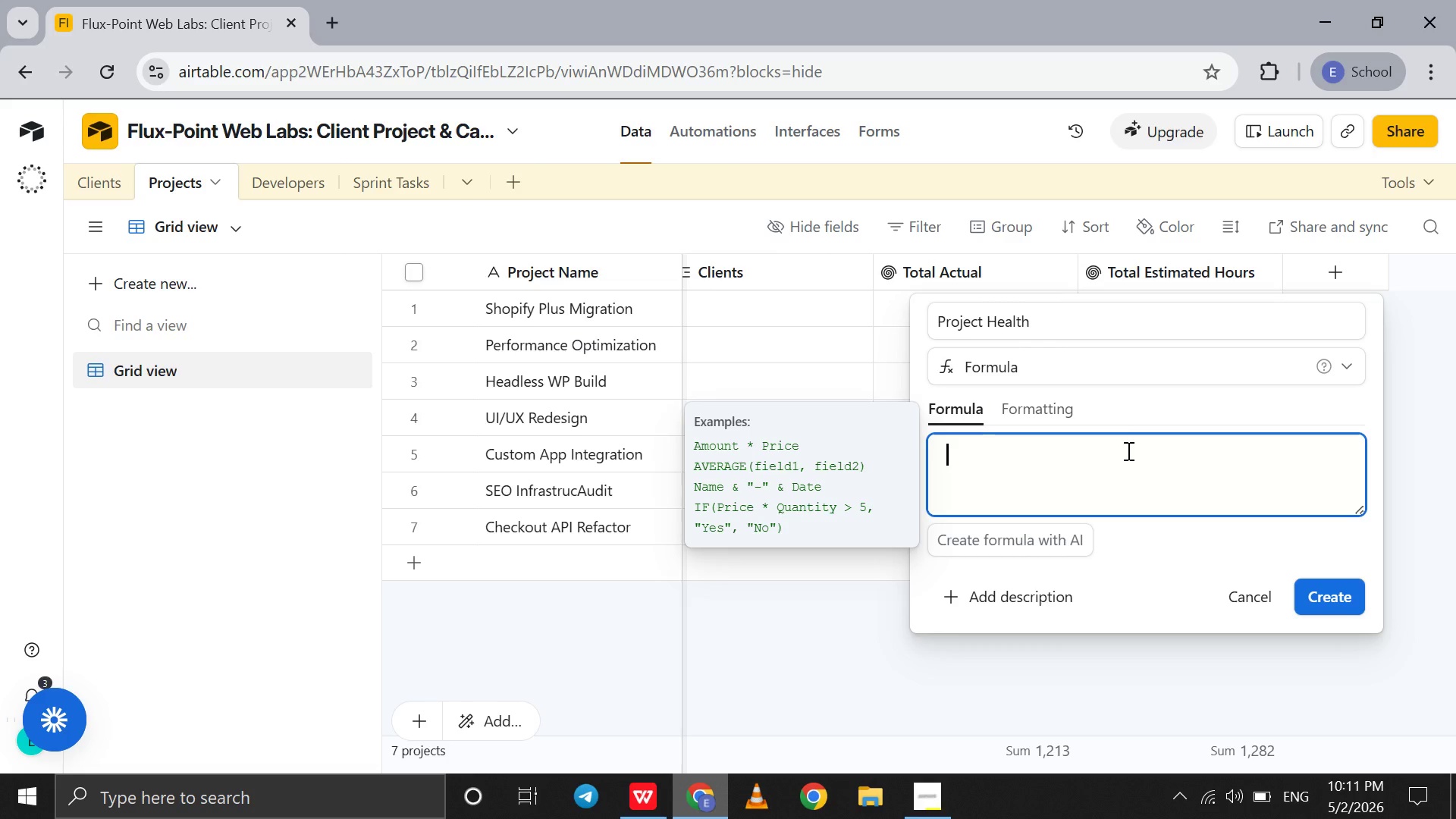 
type(if)
 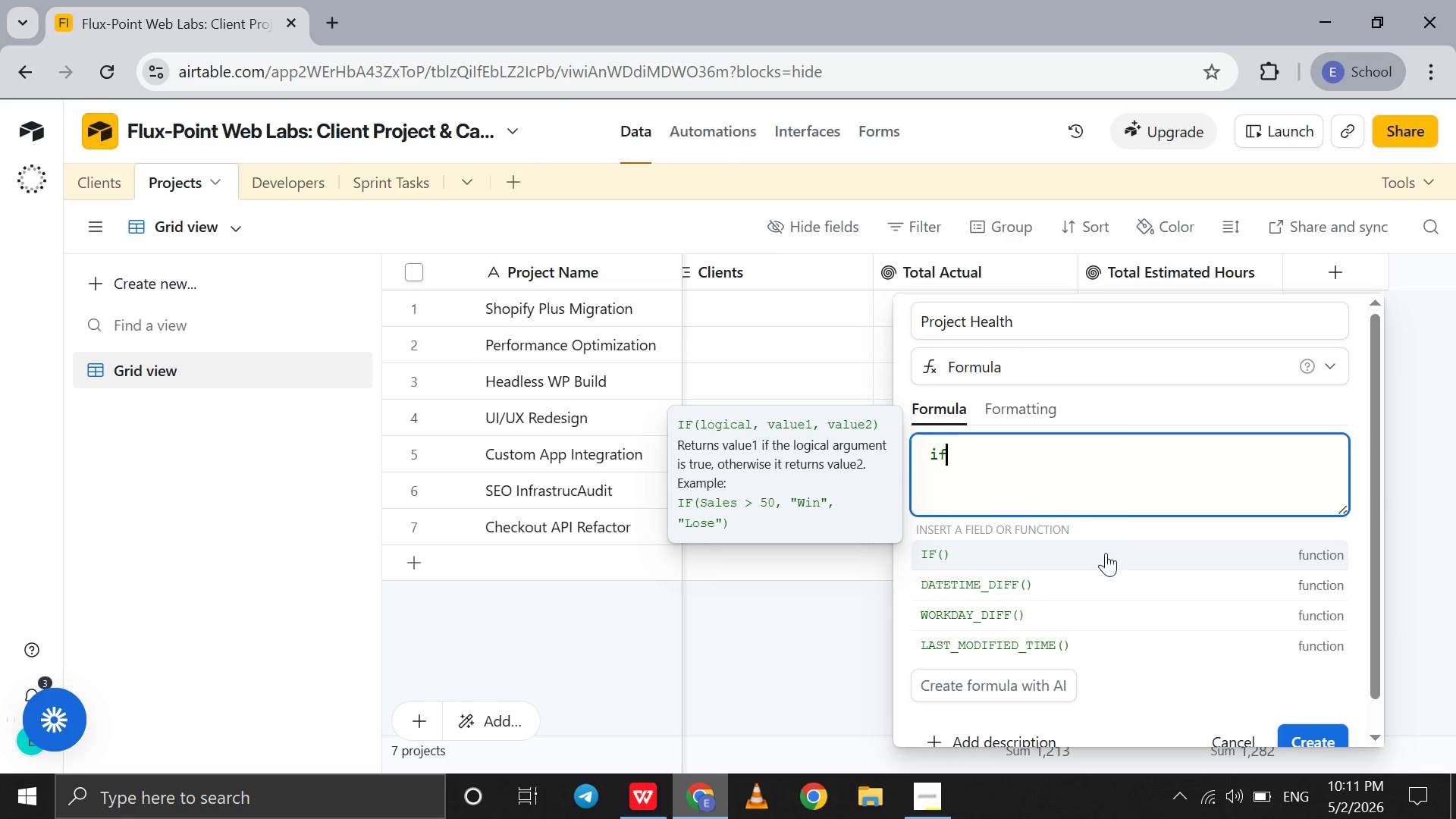 
left_click([1106, 561])
 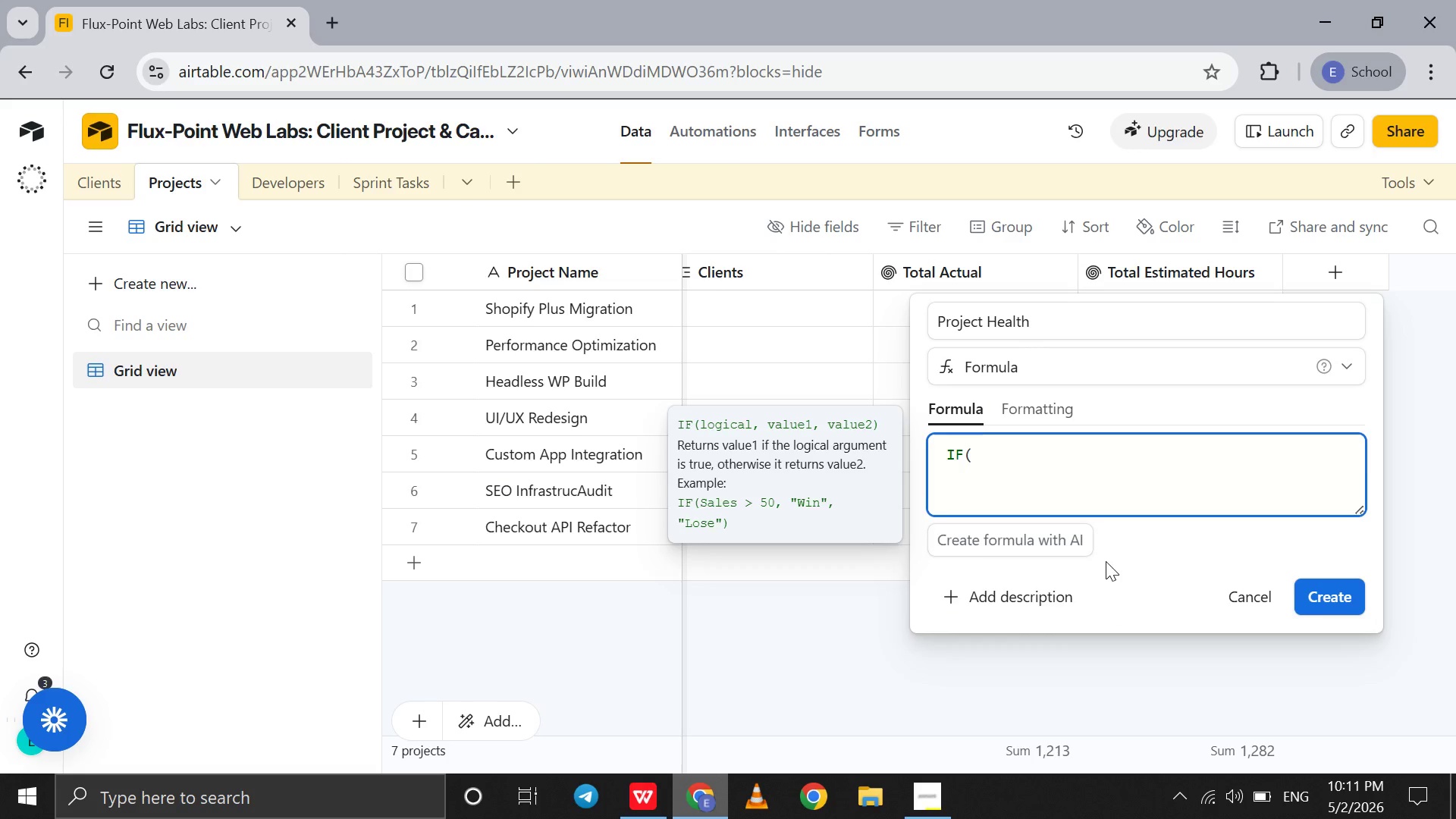 
key(Shift+Enter)
 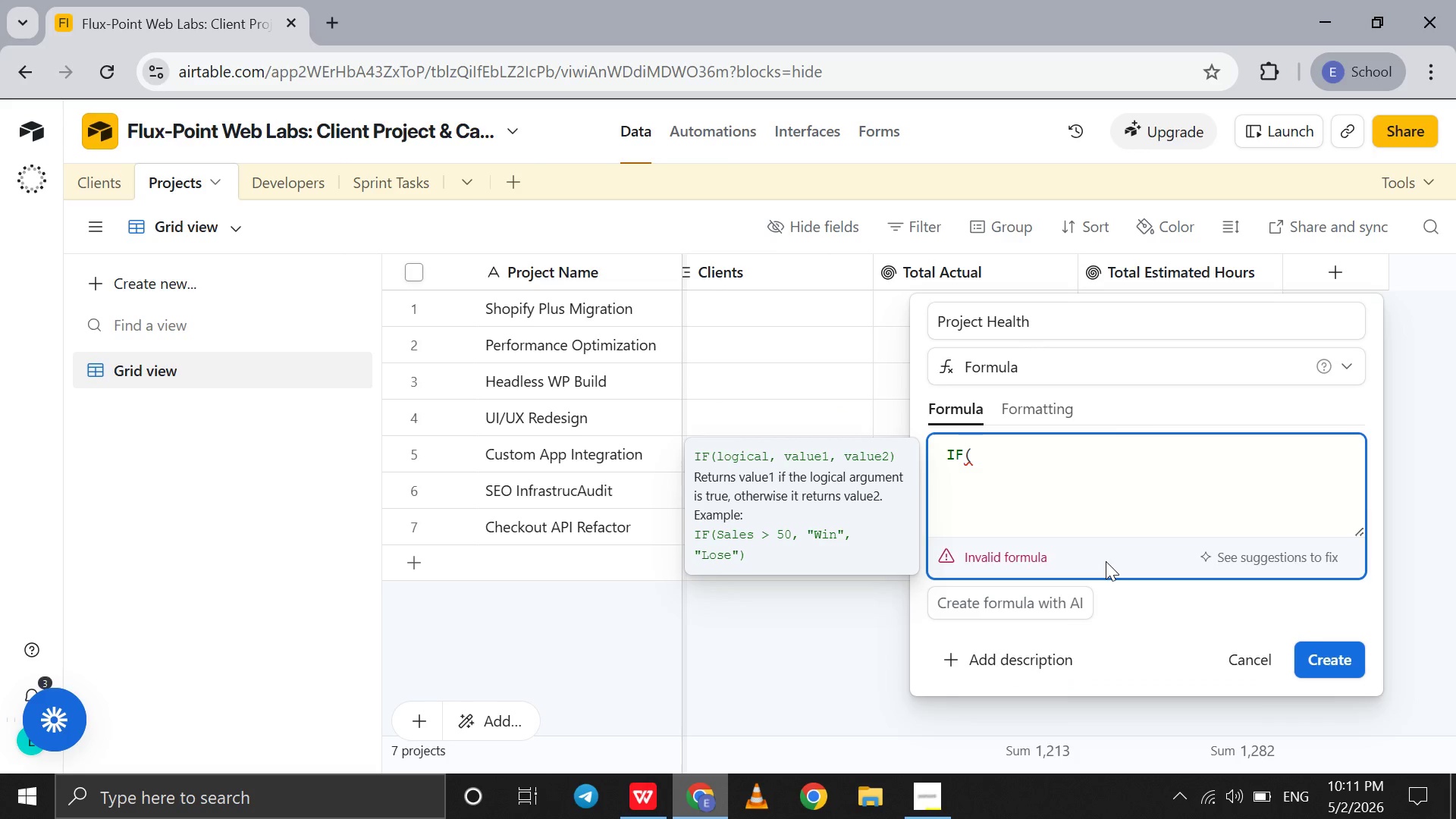 
type(end)
 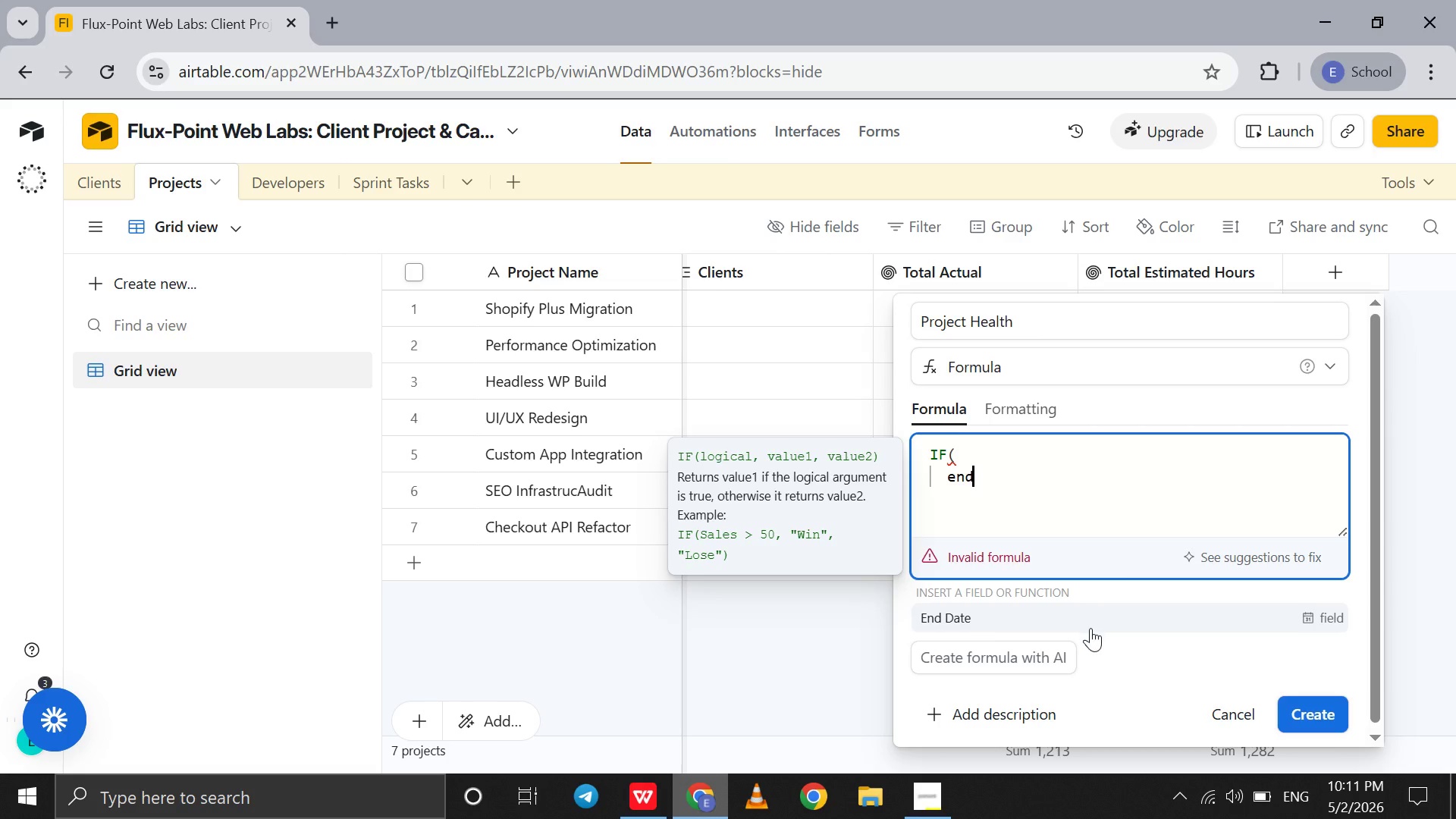 
left_click([1090, 629])
 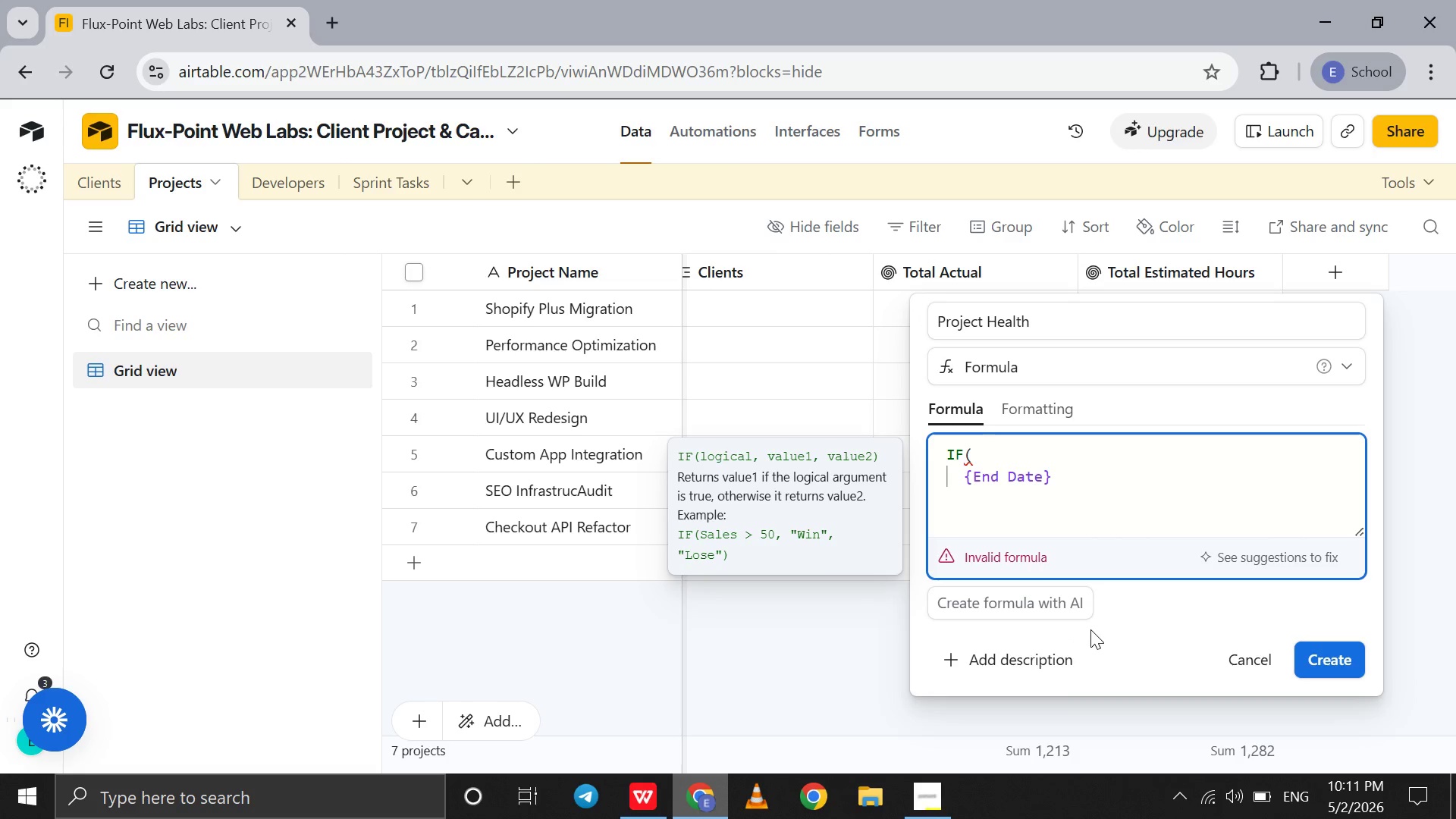 
type(<to)
 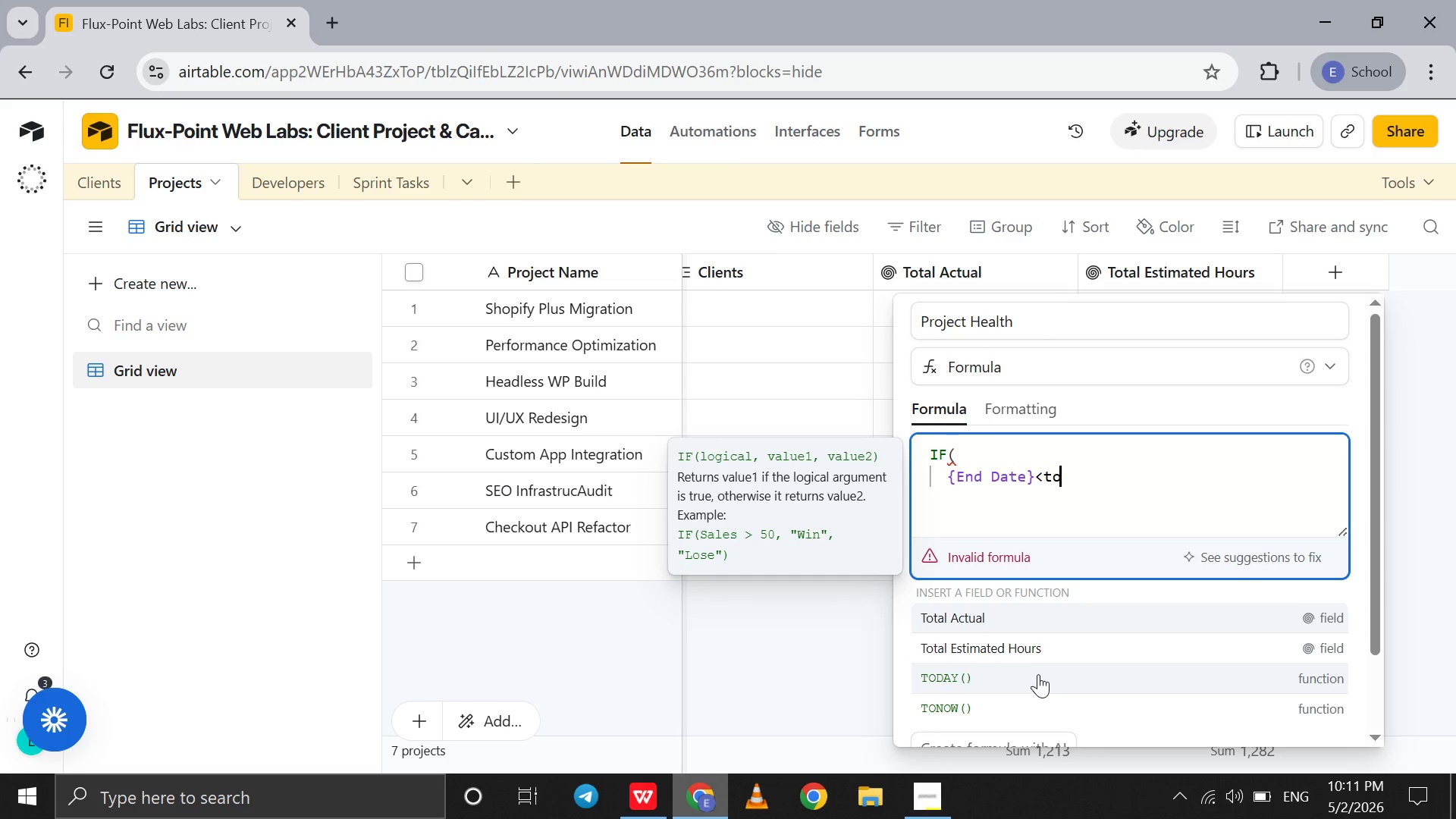 
left_click([1037, 676])
 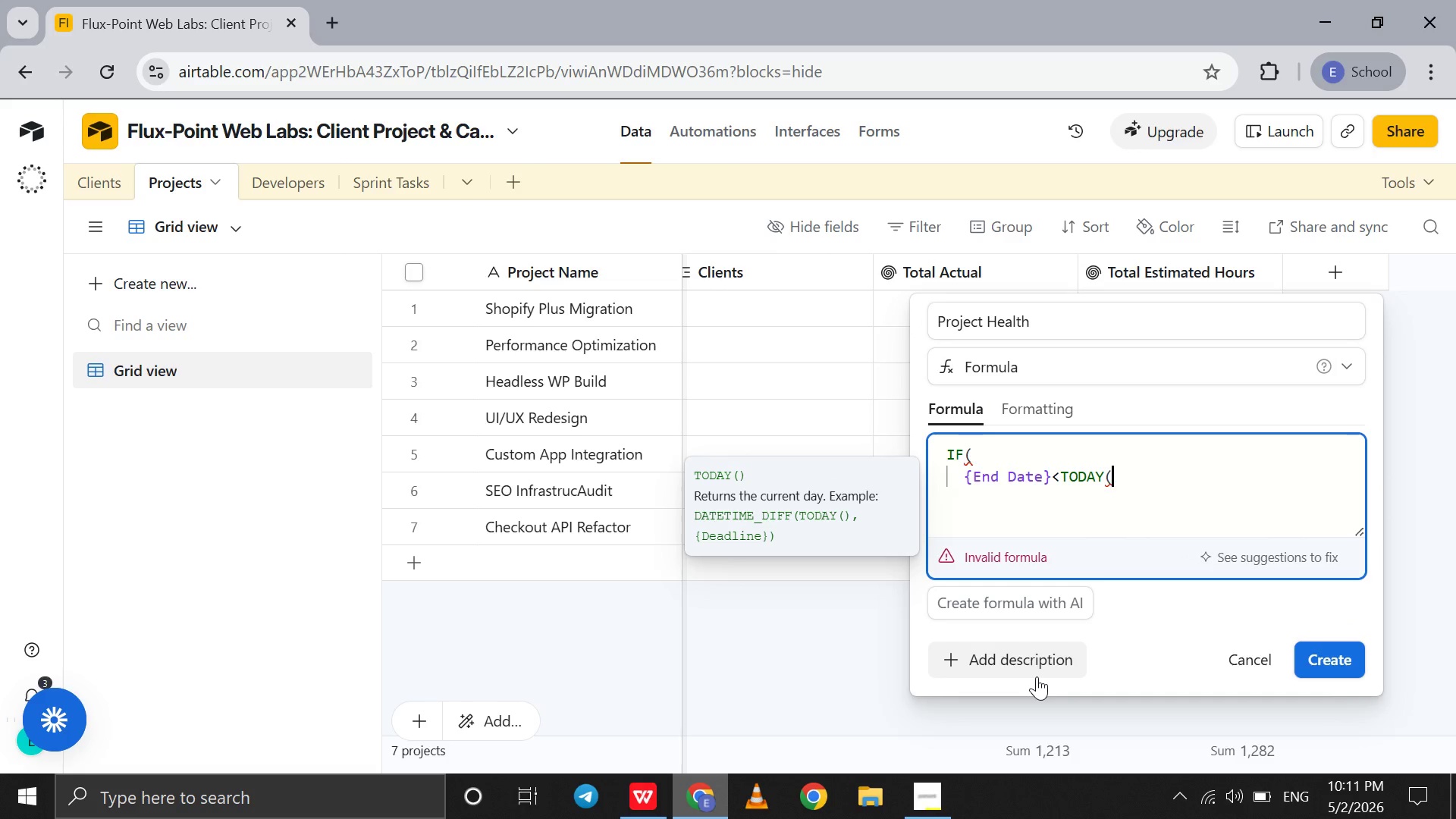 
key(Shift+0)
 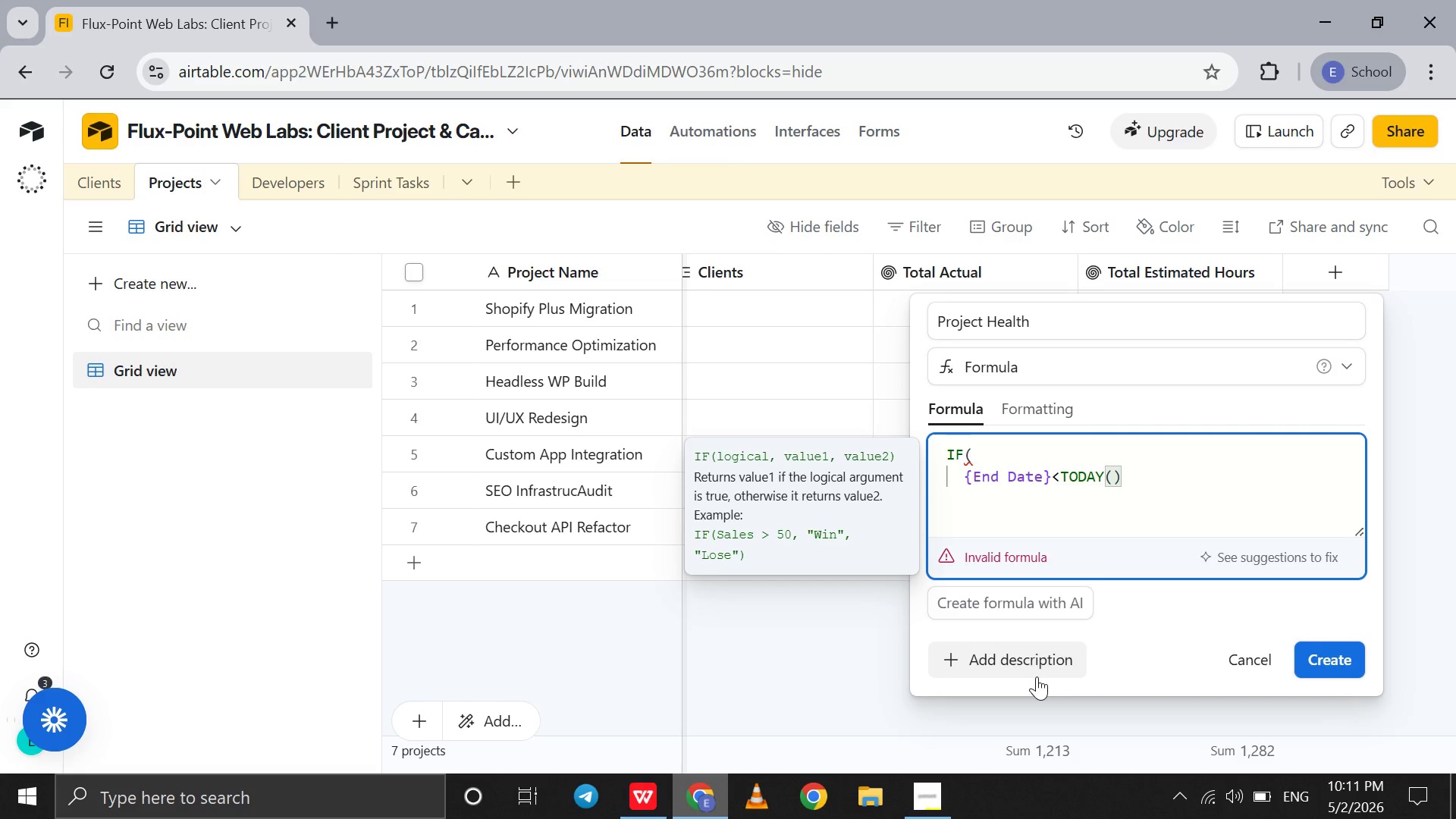 
key(Comma)
 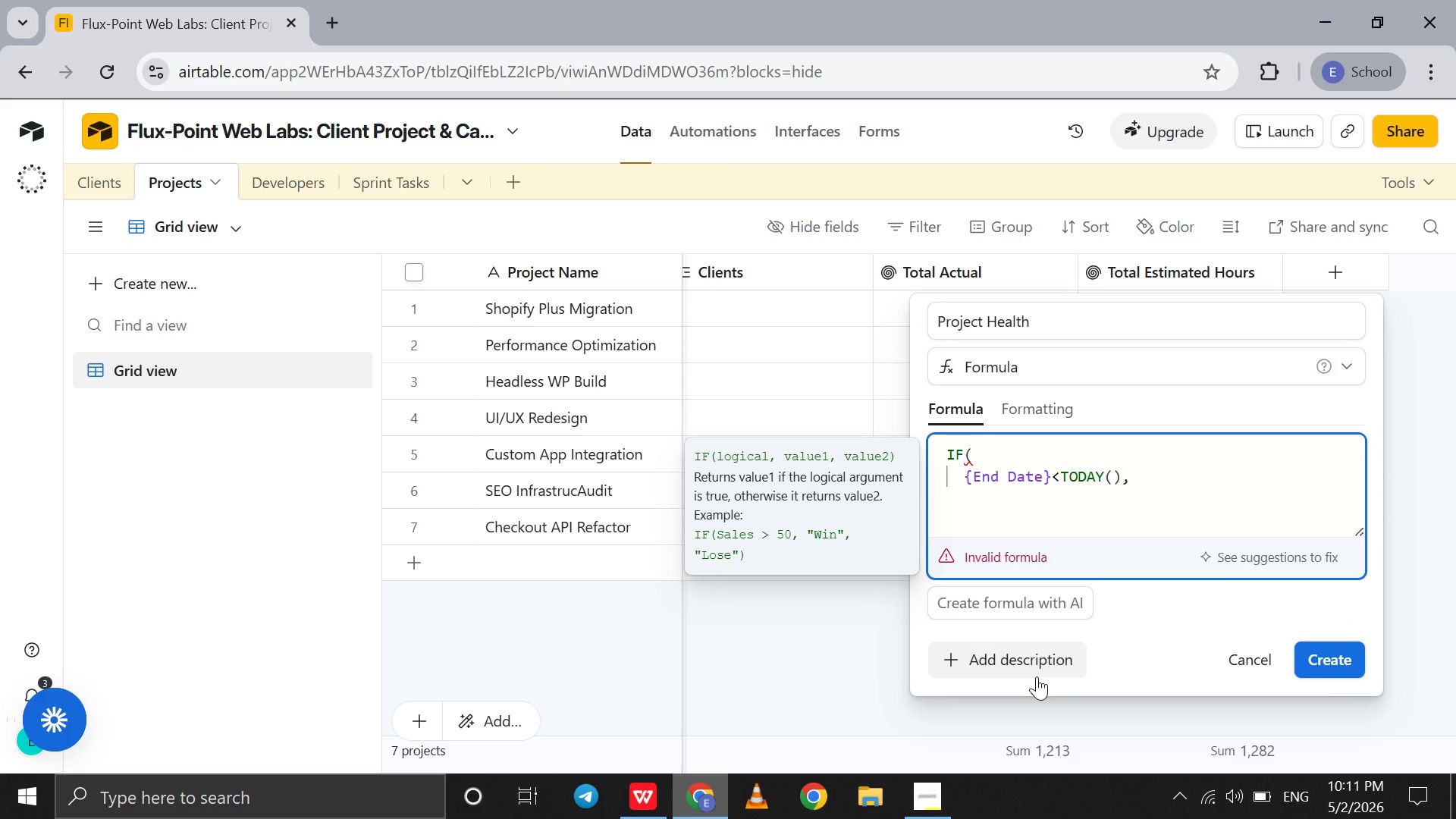 
key(Shift+Enter)
 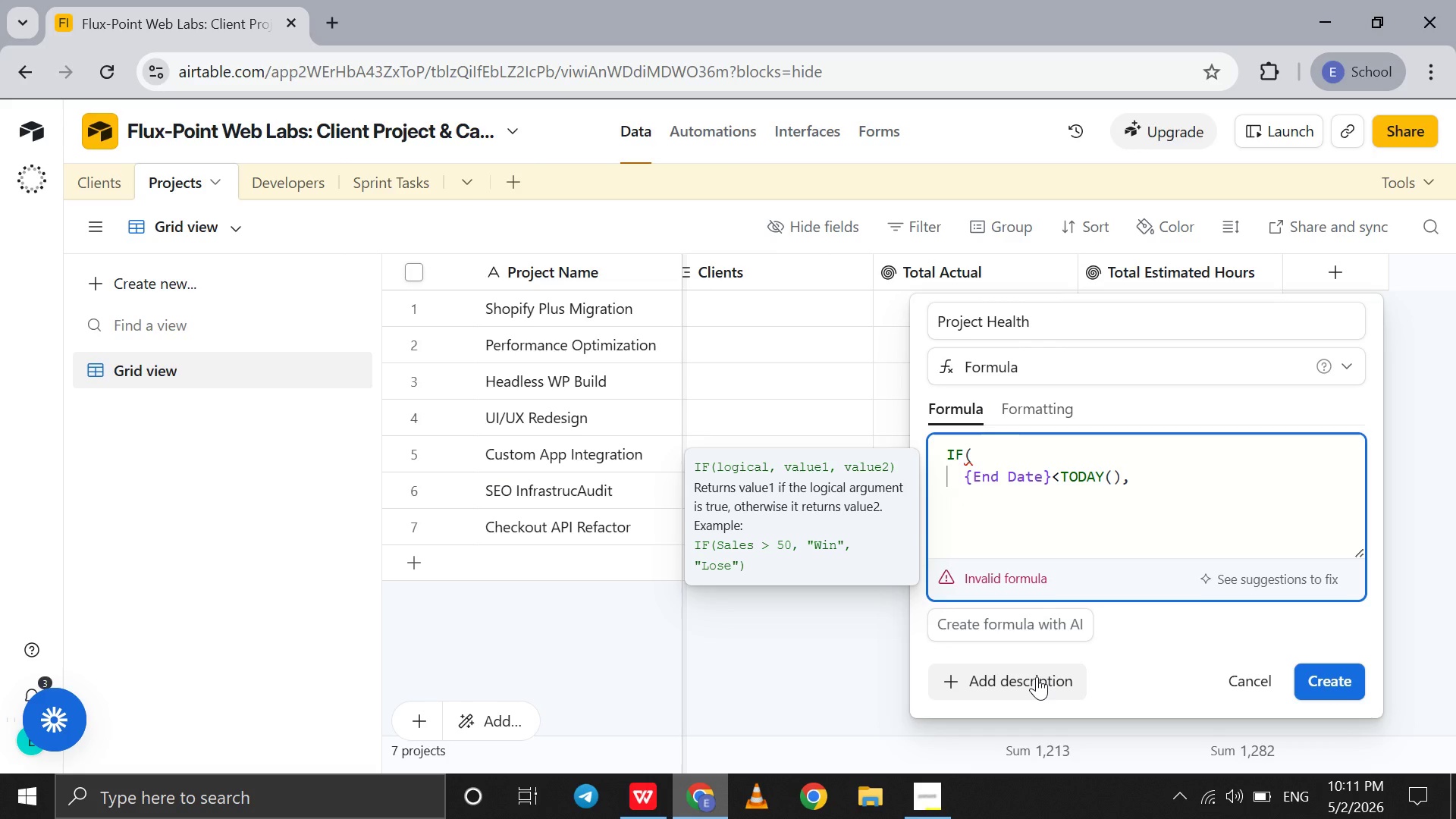 
type("At Risk)
 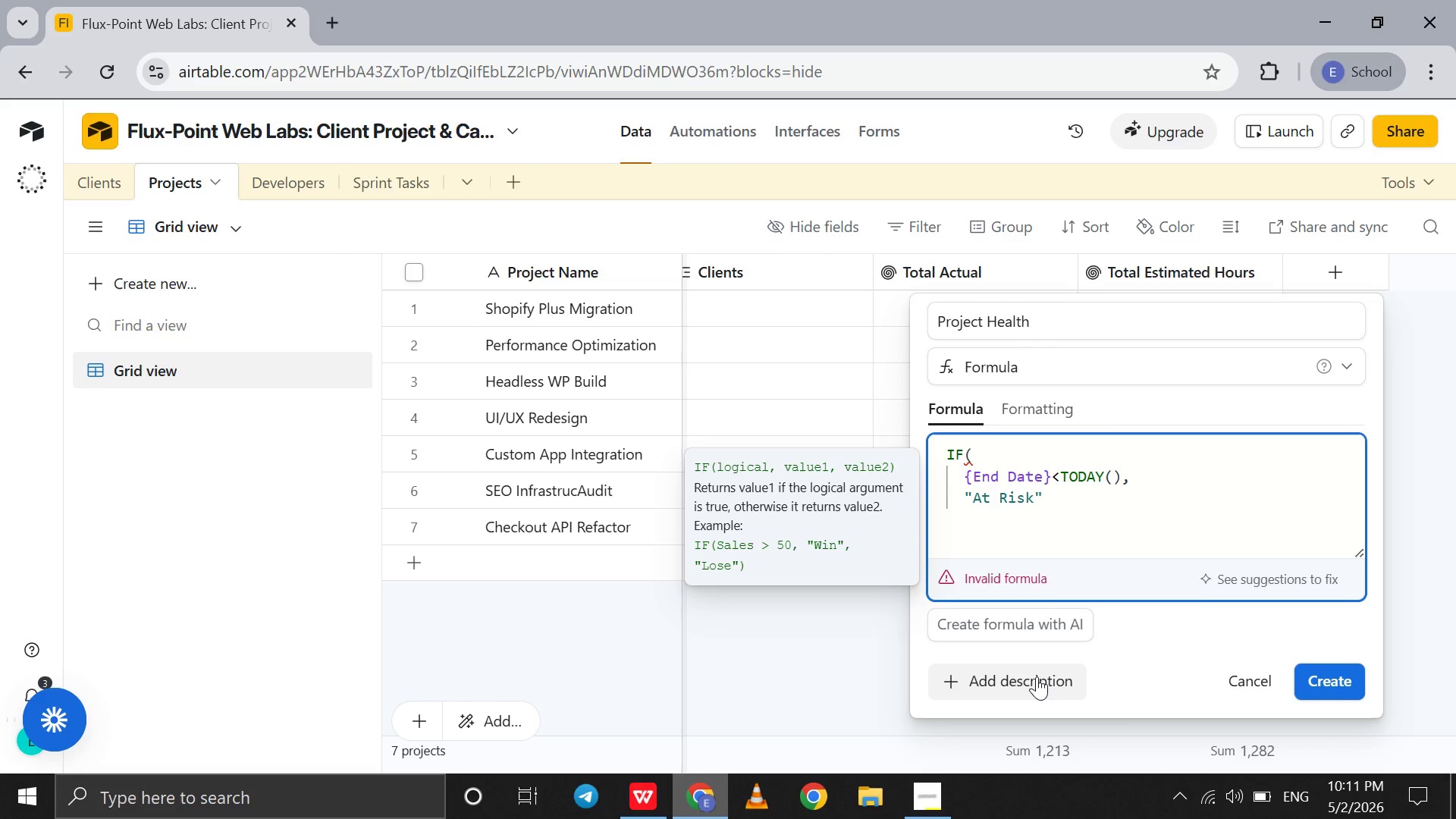 
key(ArrowRight)
 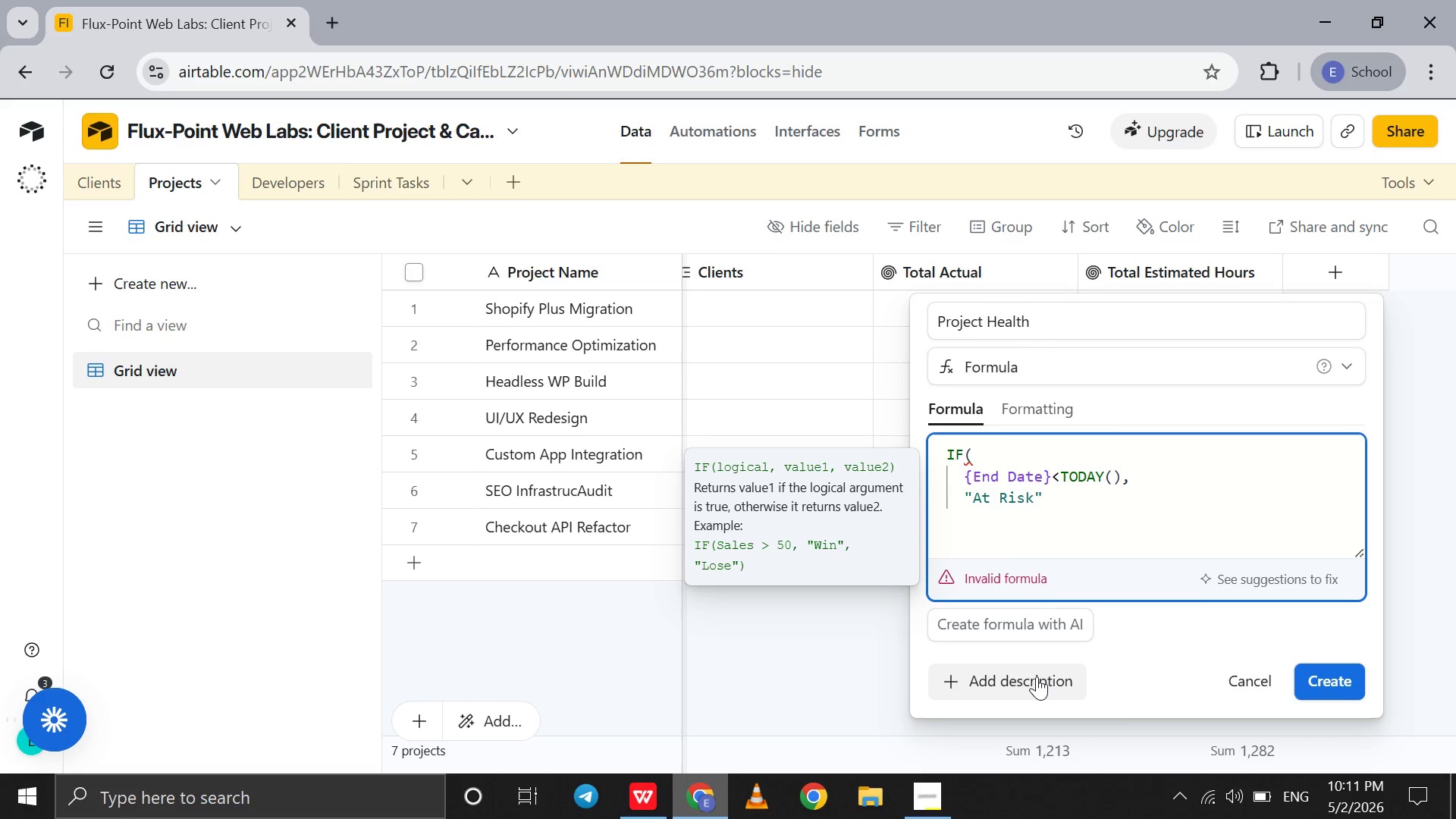 
key(Comma)
 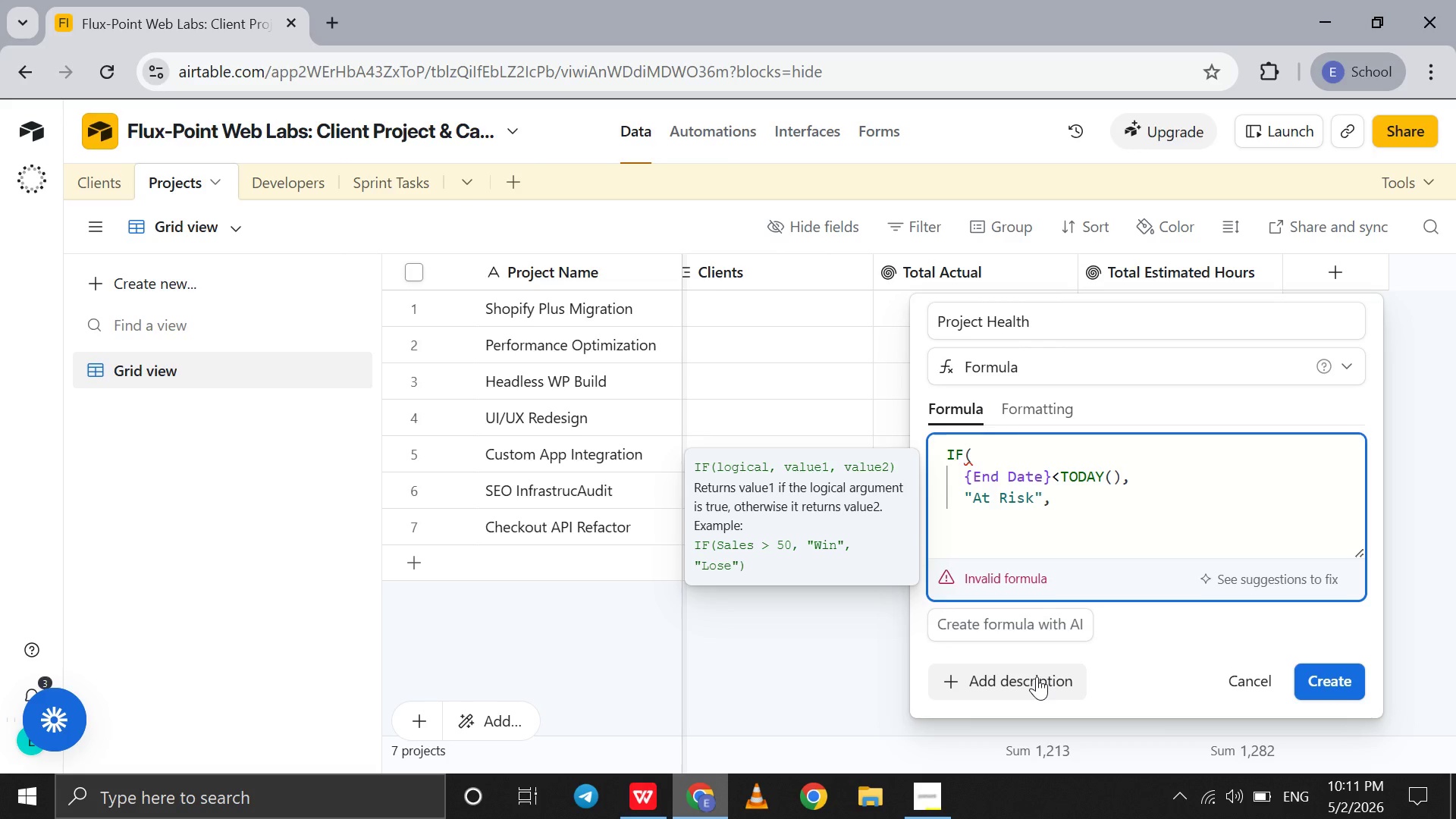 
key(Shift+Enter)
 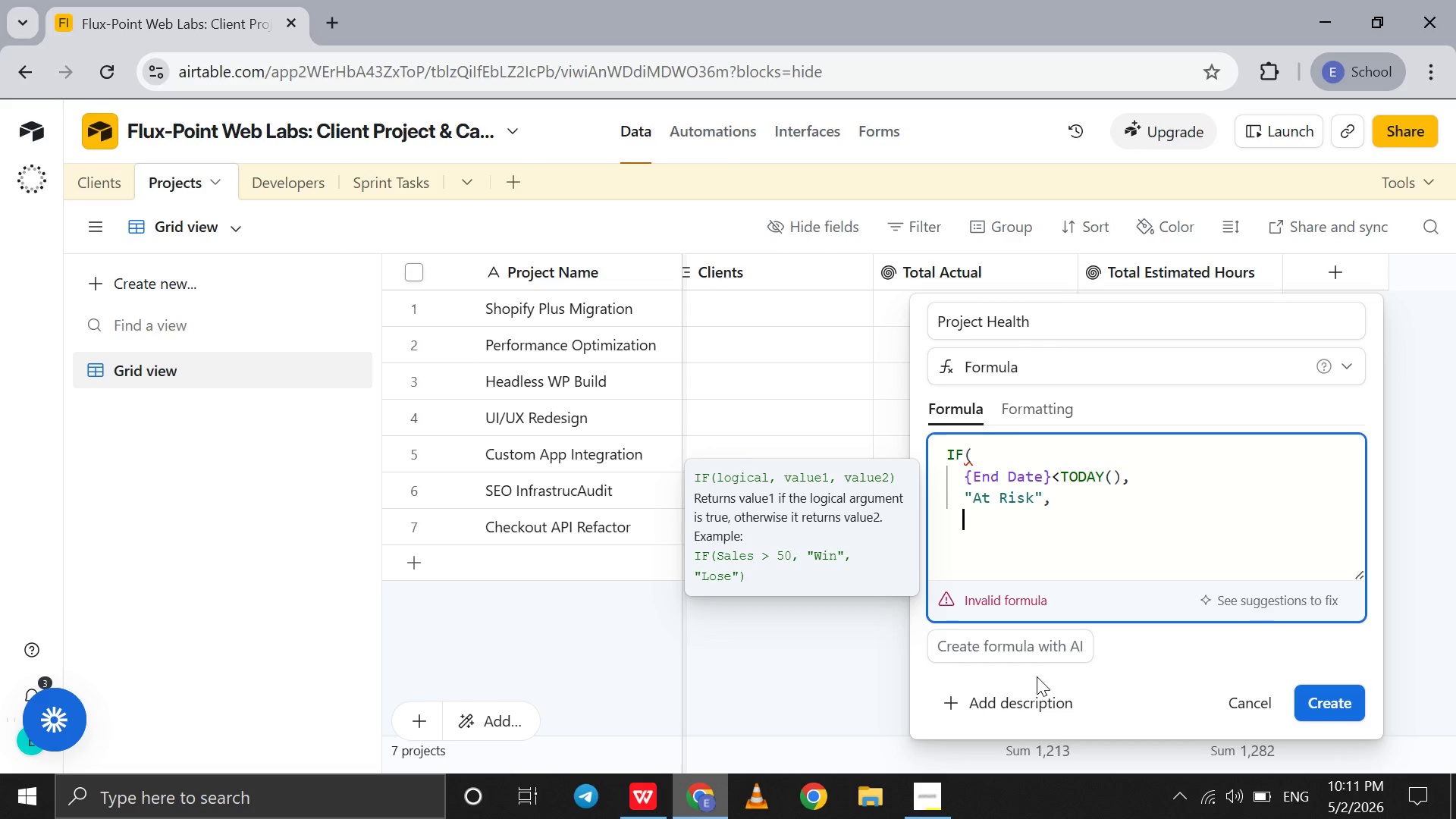 
type(if)
 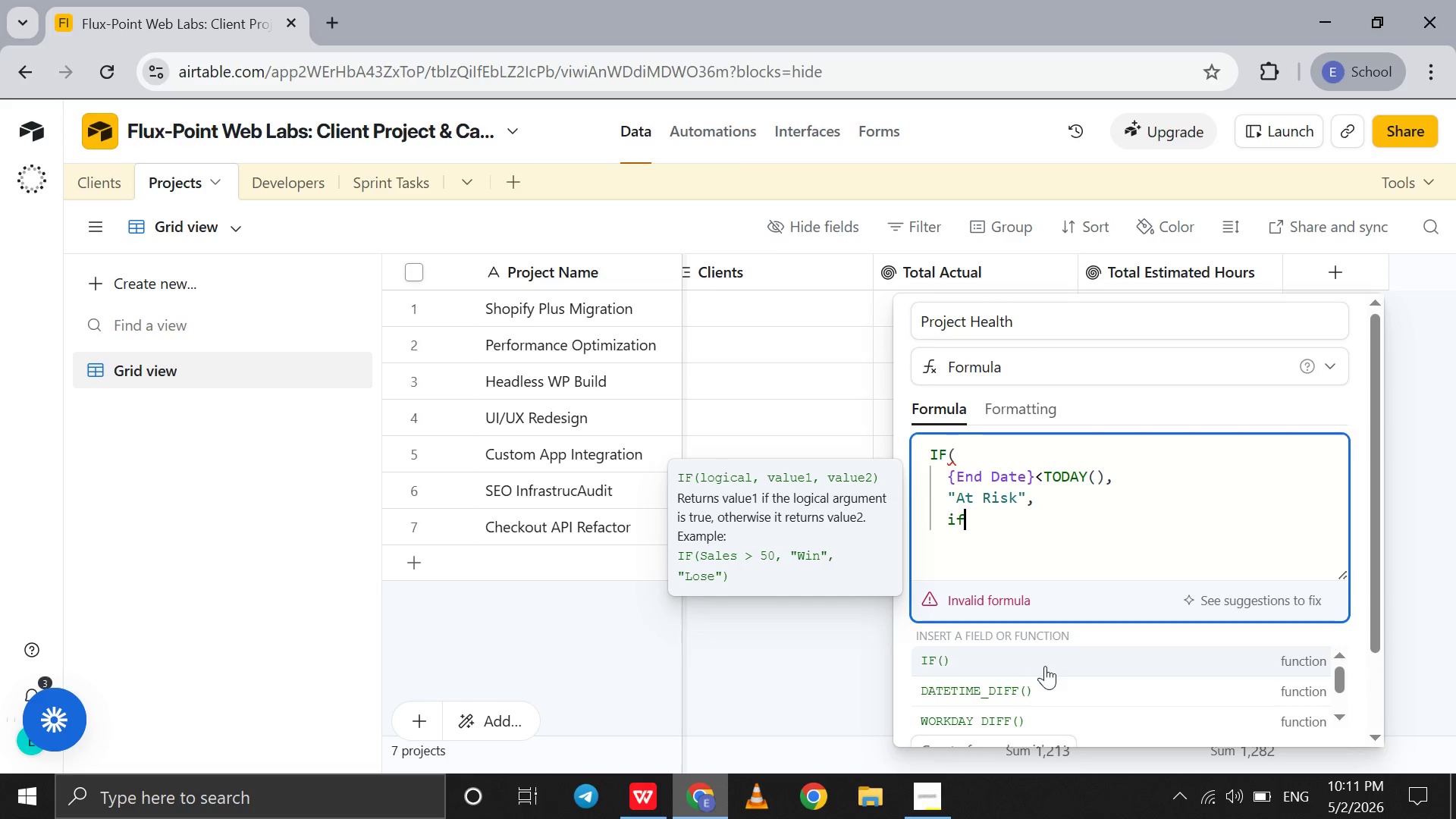 
left_click([1045, 666])
 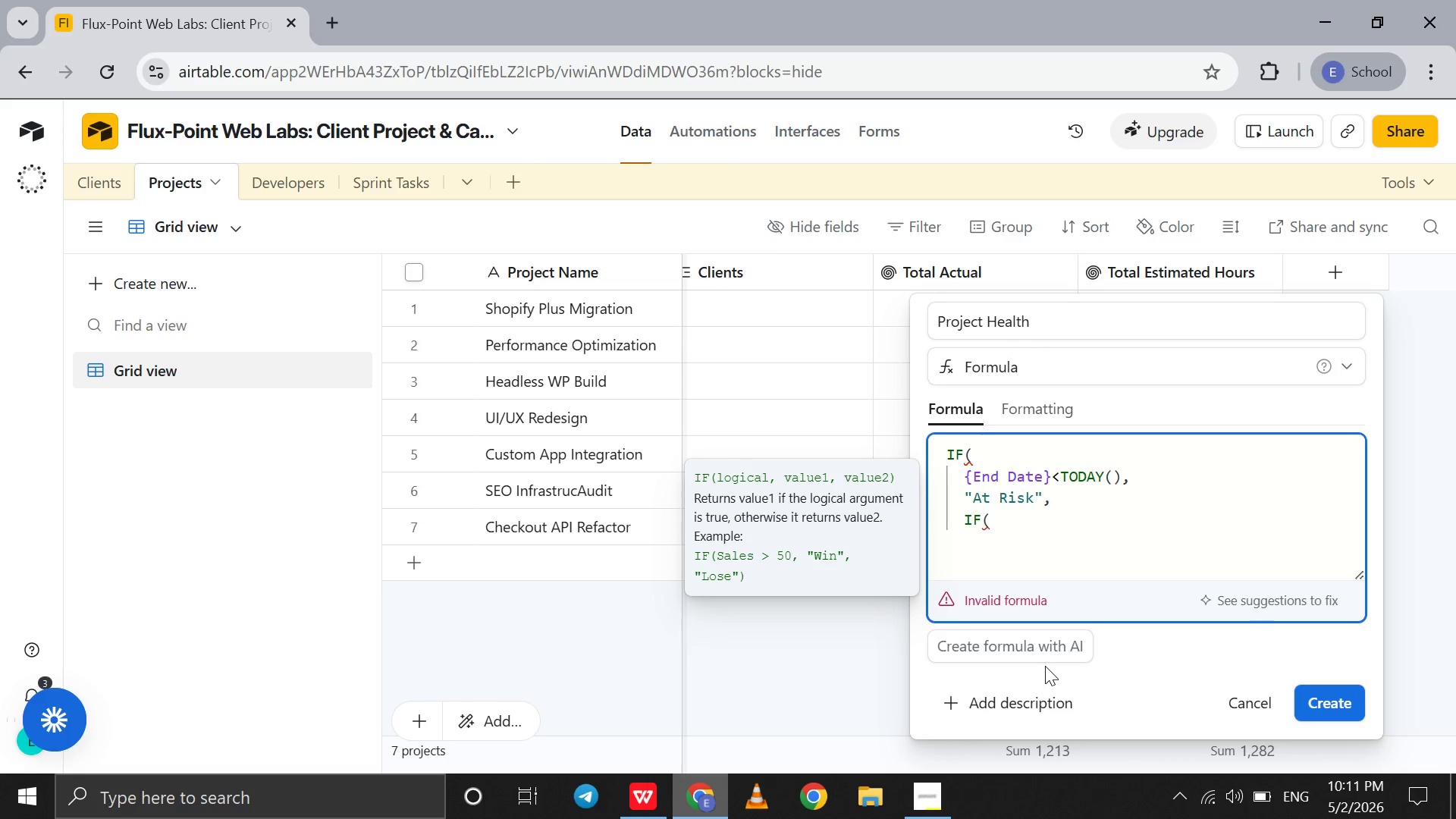 
key(Shift+Enter)
 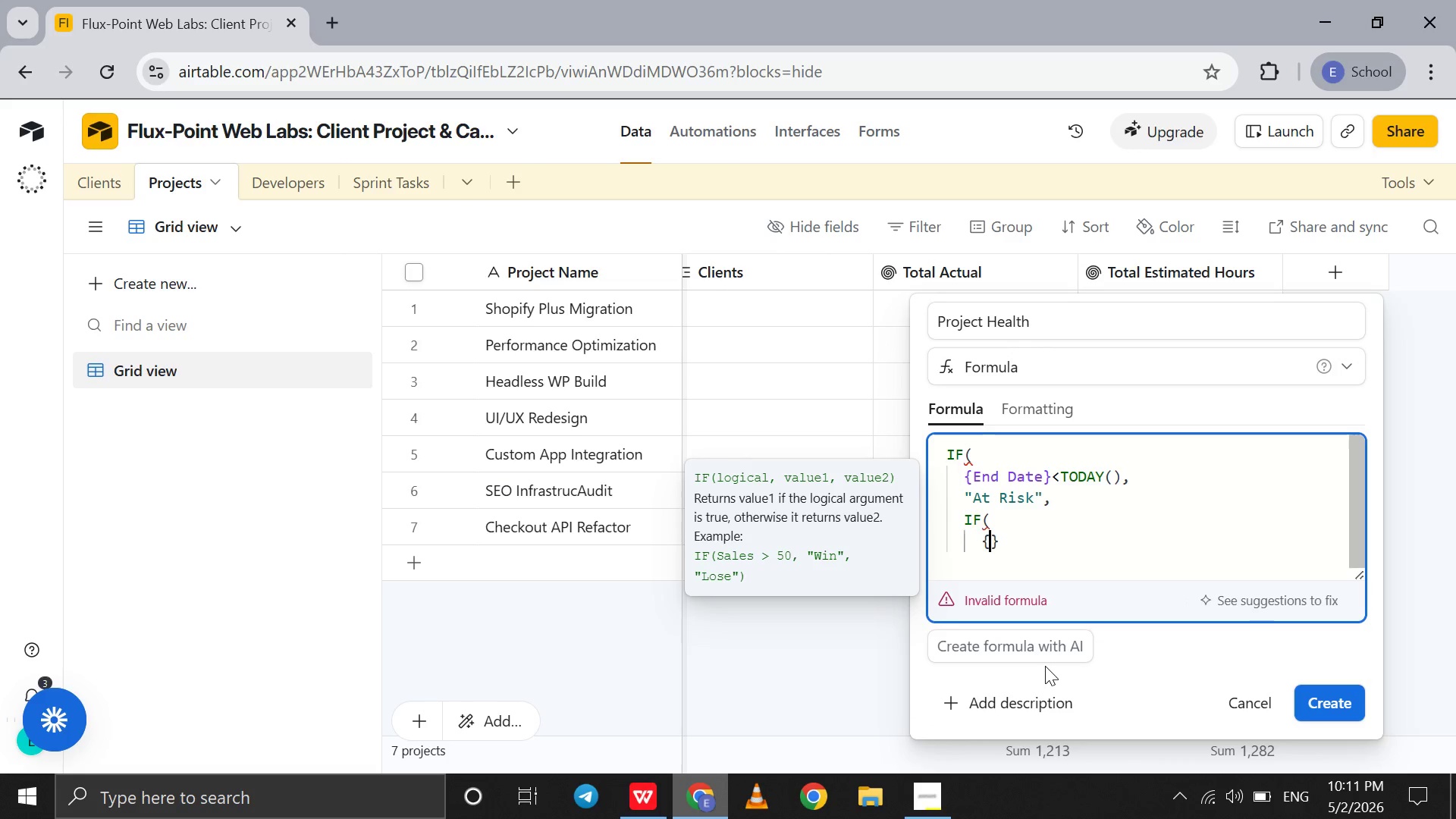 
type({tot)
 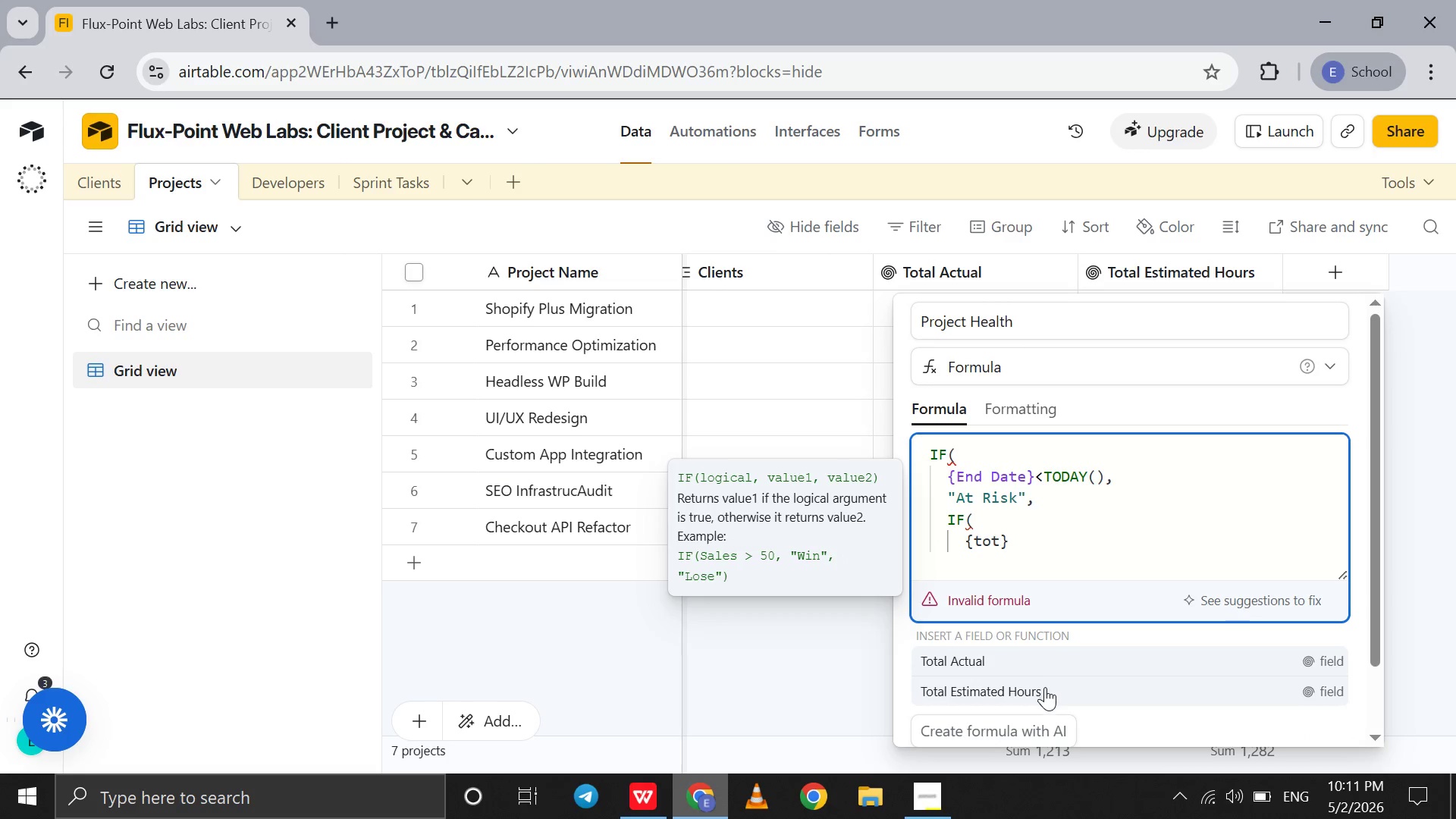 
left_click([1045, 695])
 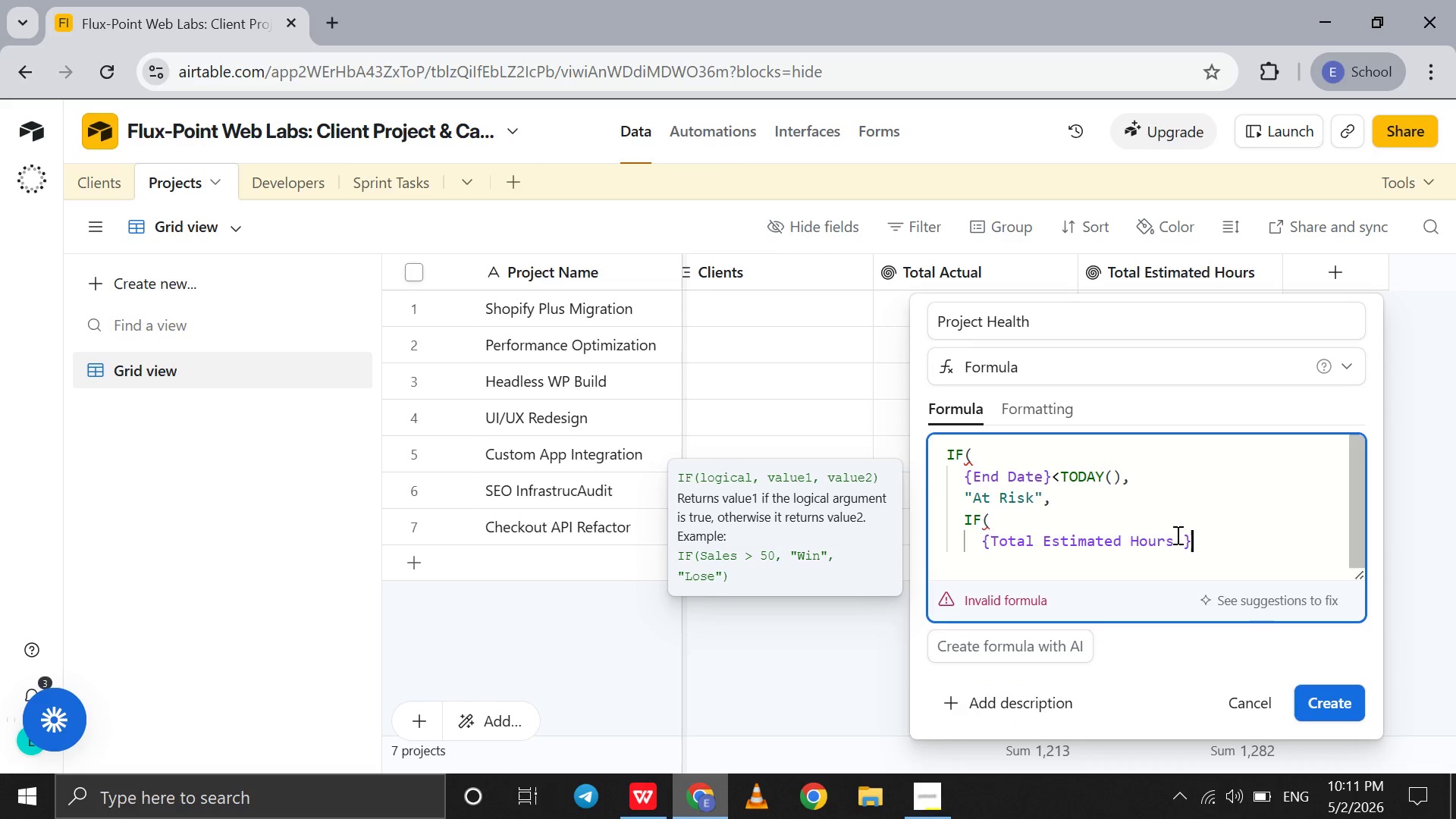 
left_click_drag(start_coordinate=[1178, 541], to_coordinate=[1039, 544])
 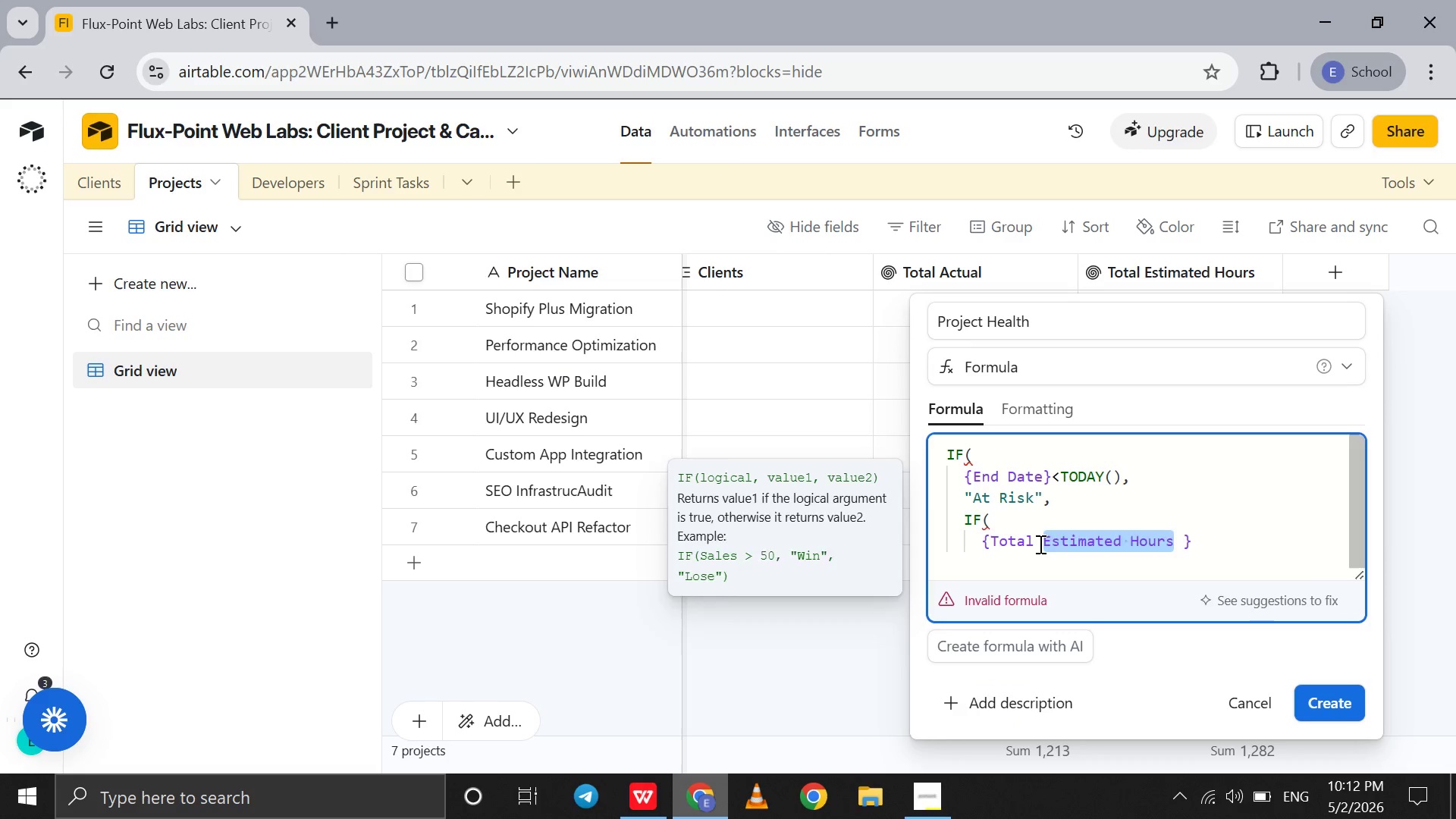 
key(A)
 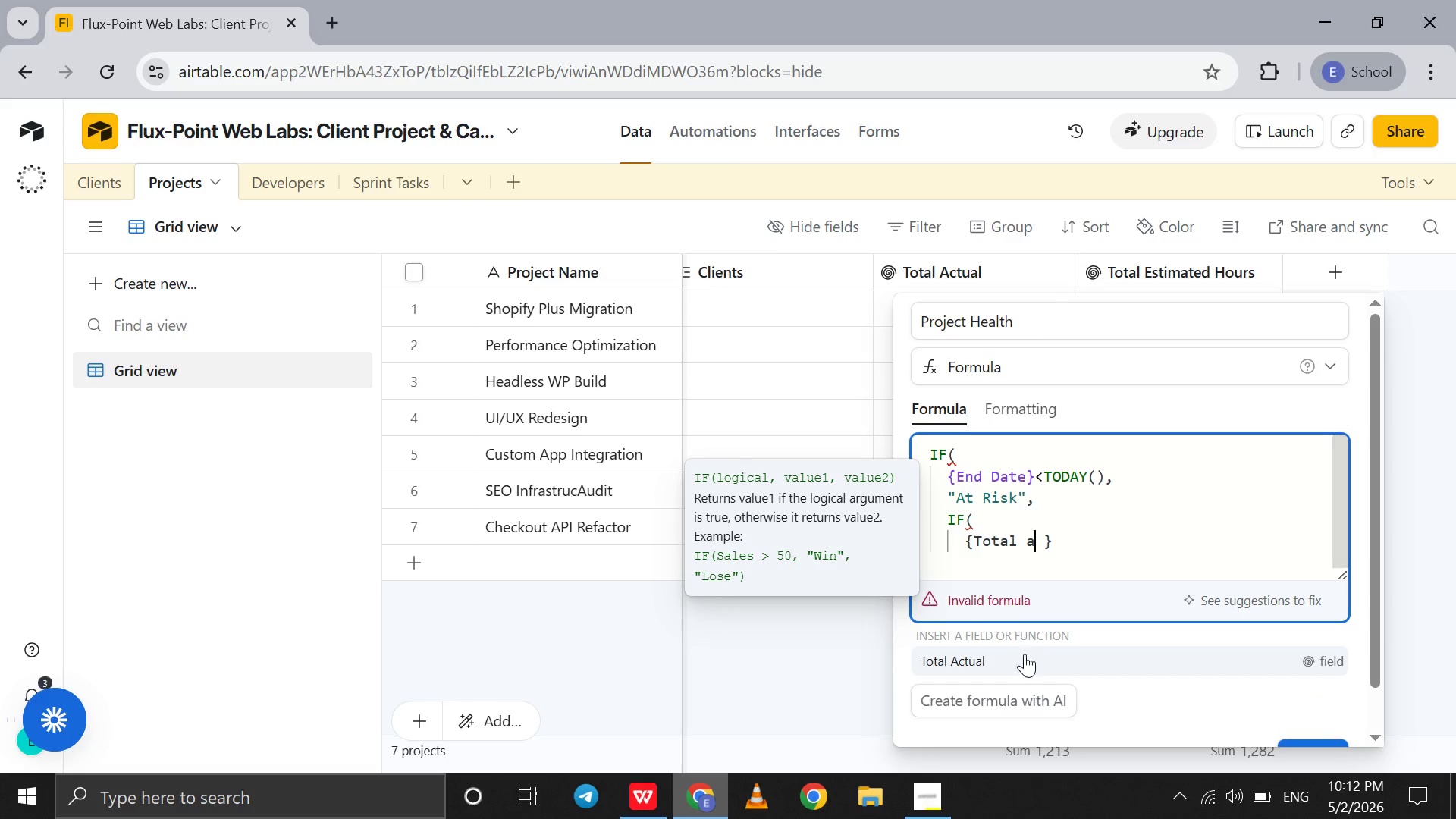 
left_click([1025, 661])
 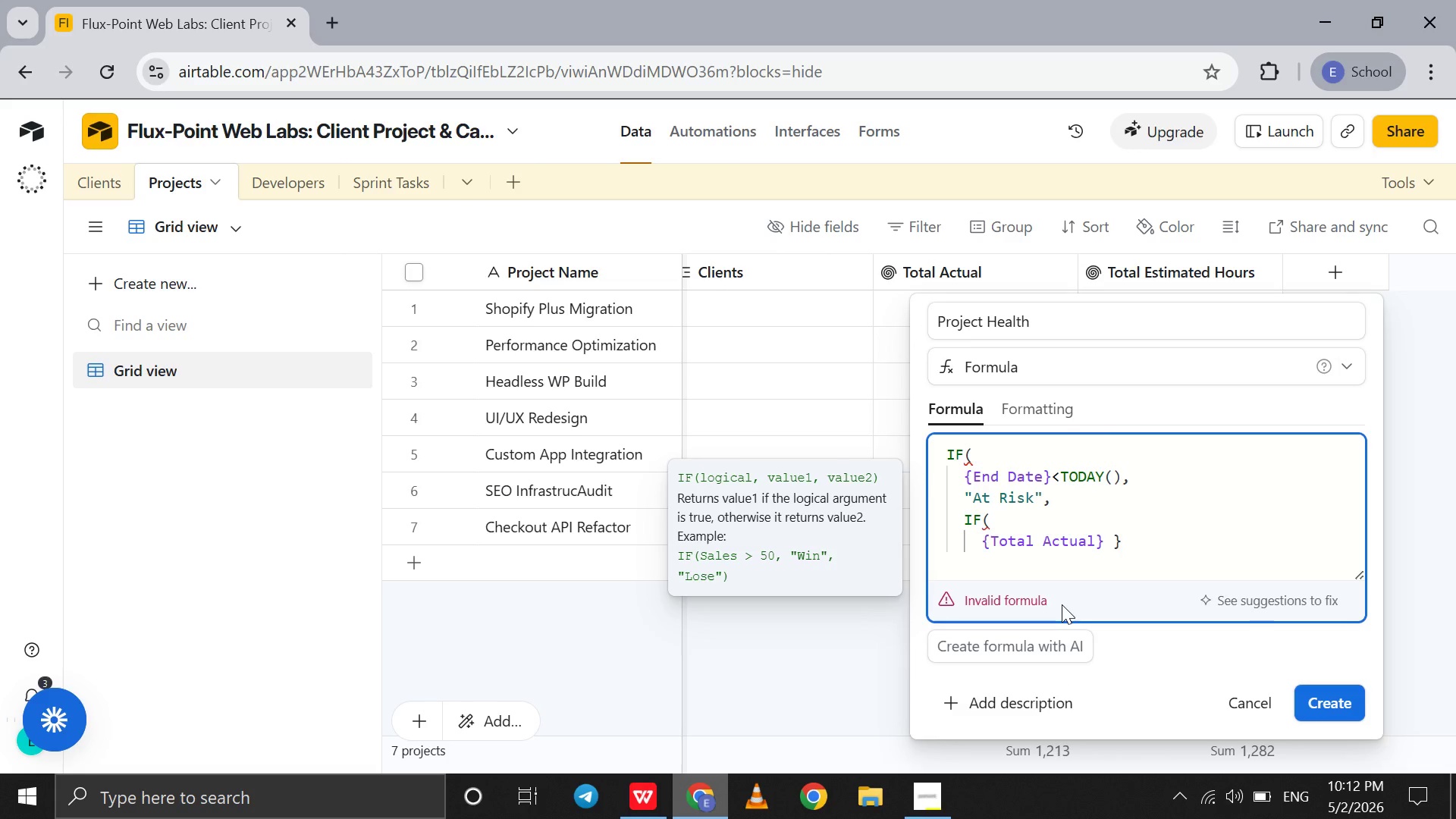 
key(ArrowRight)
 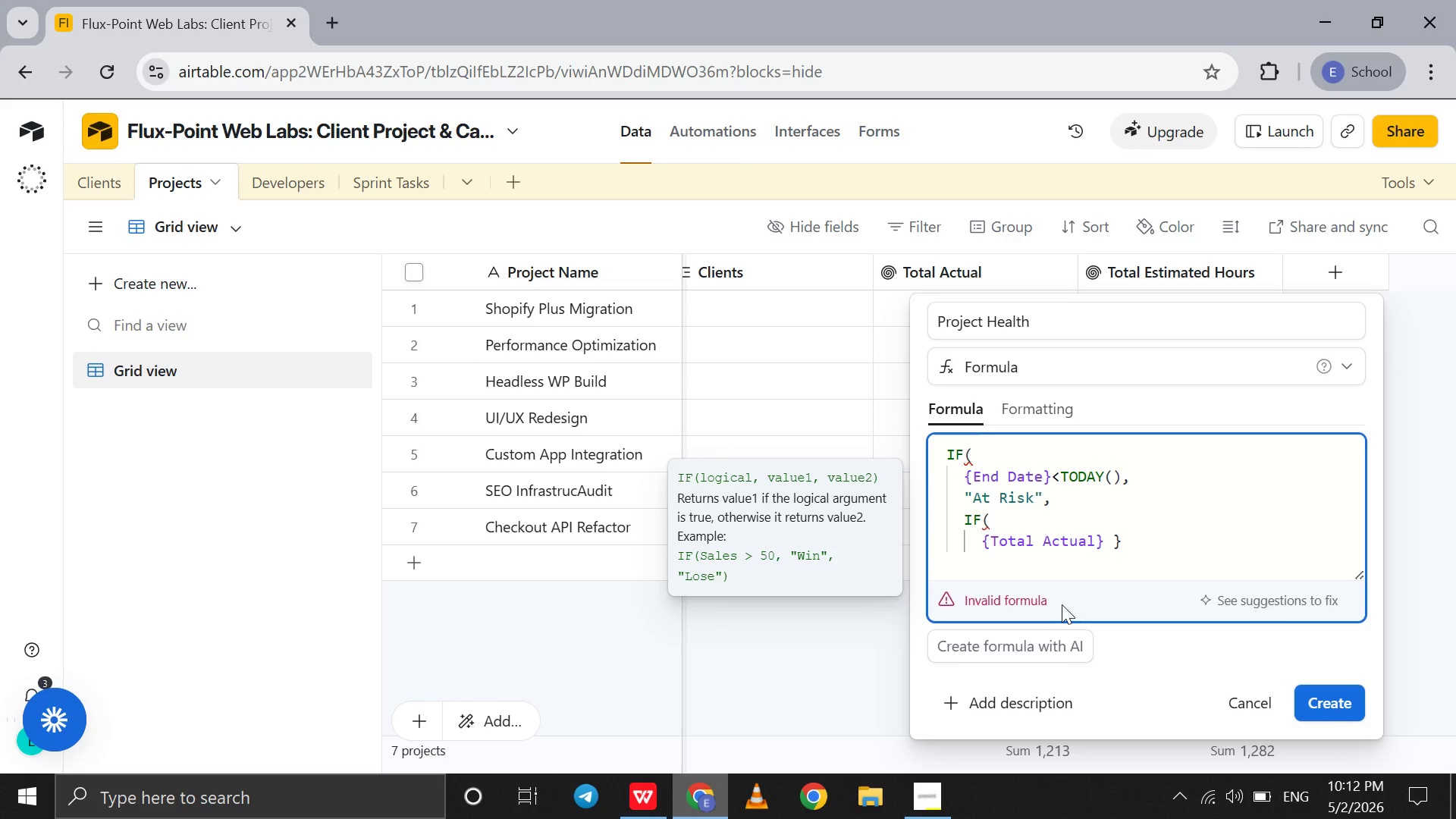 
key(ArrowRight)
 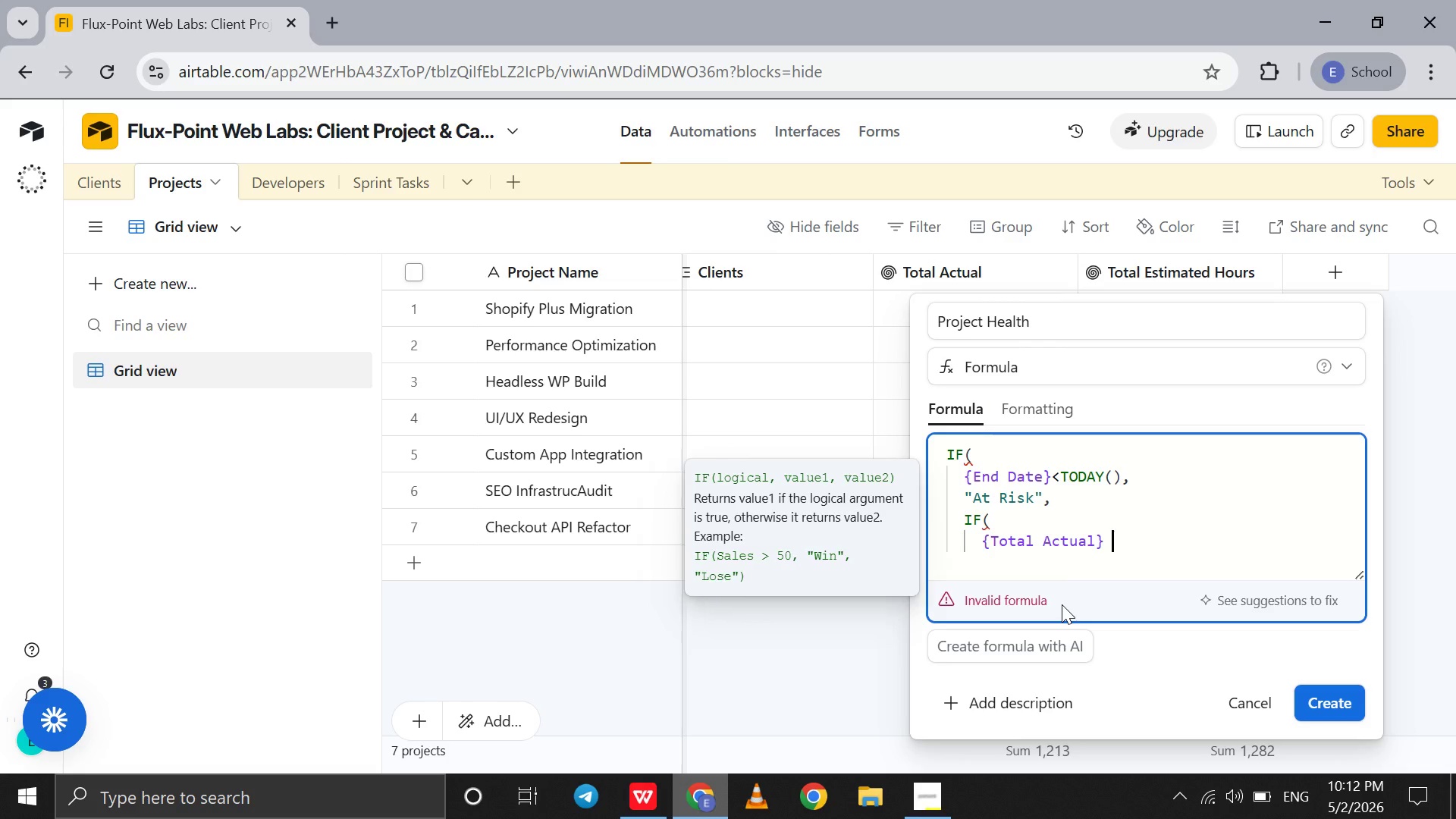 
key(Backspace)
key(Backspace)
type(>{to)
 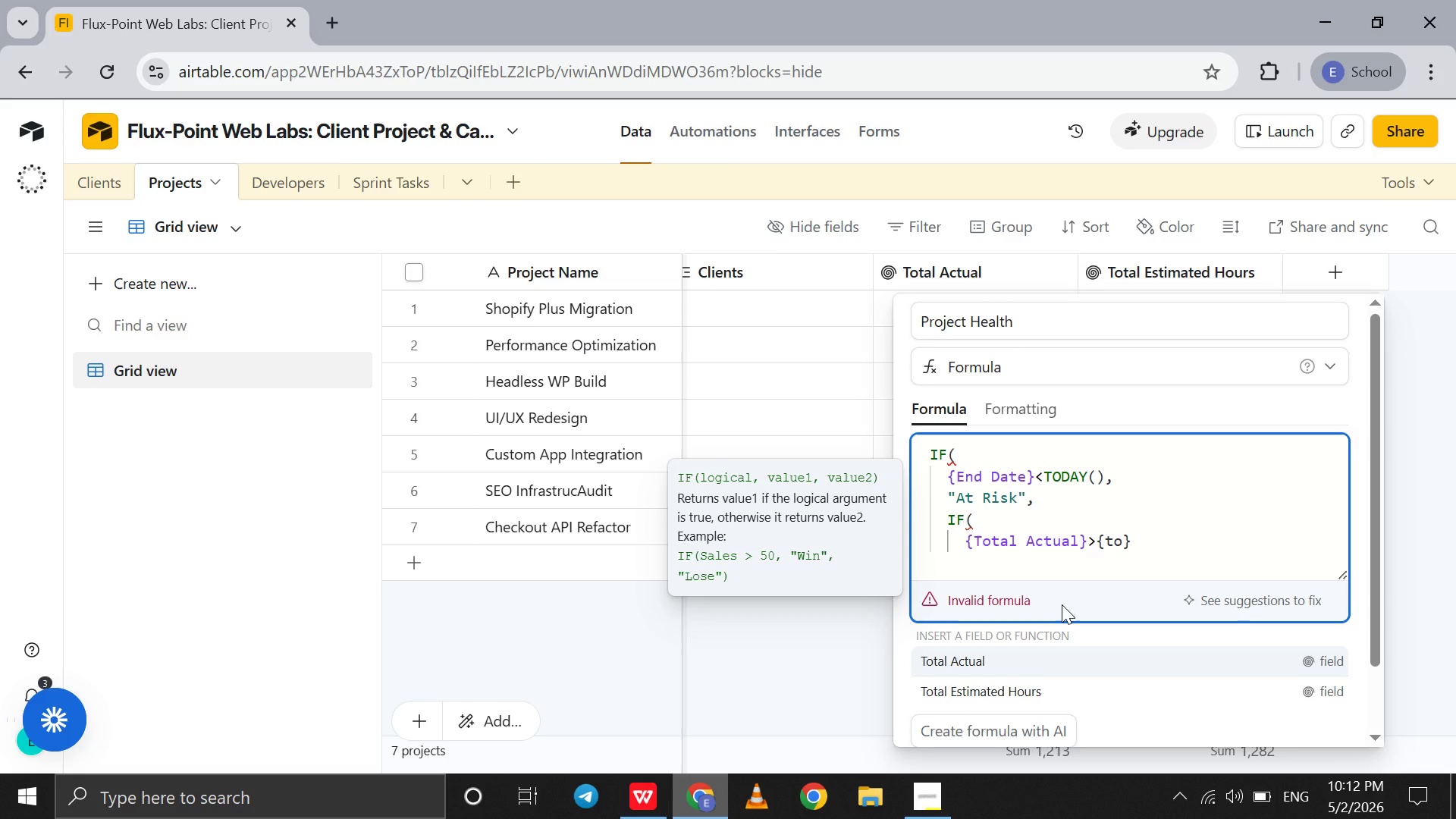 
left_click([1005, 689])
 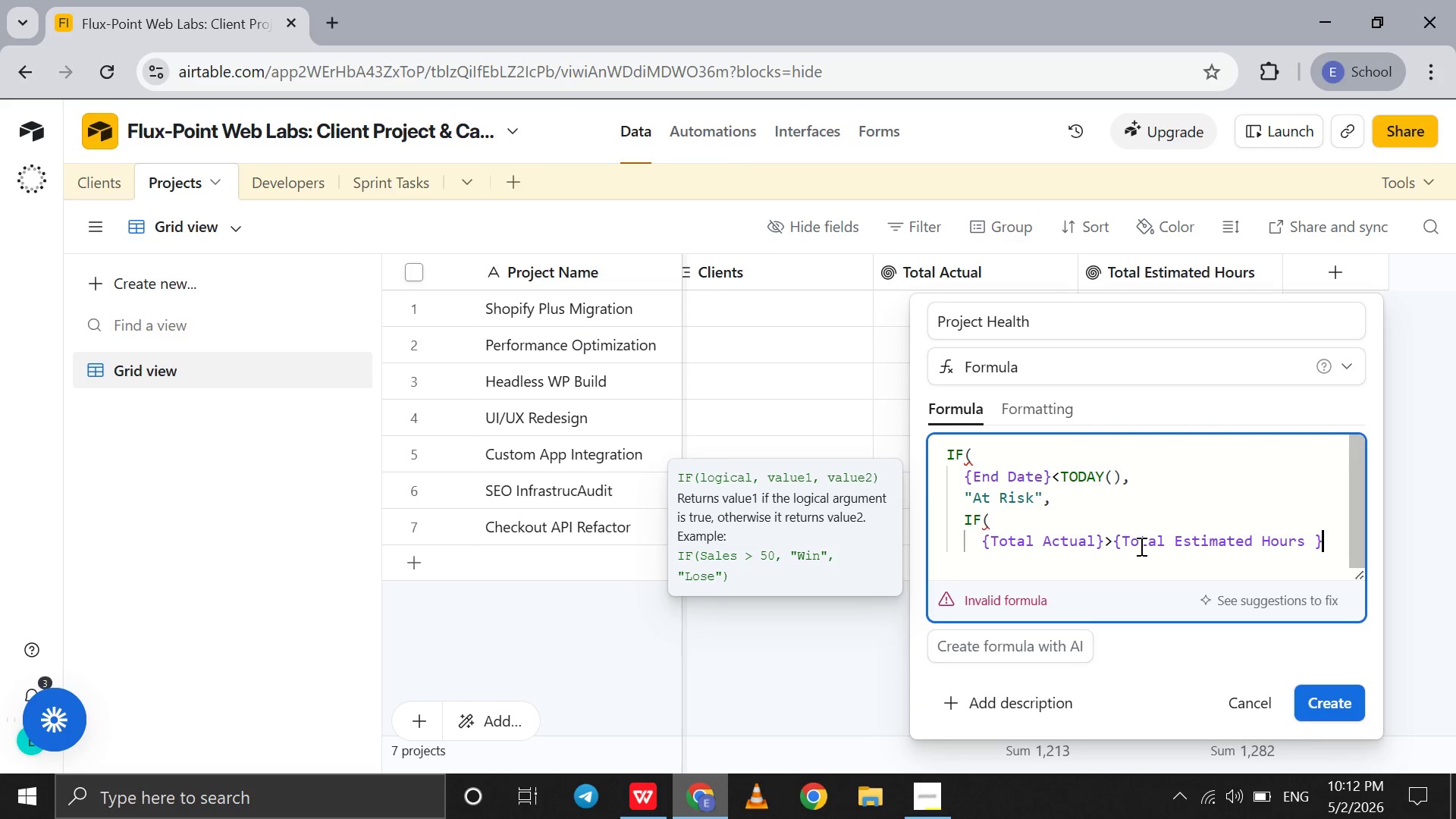 
key(Comma)
 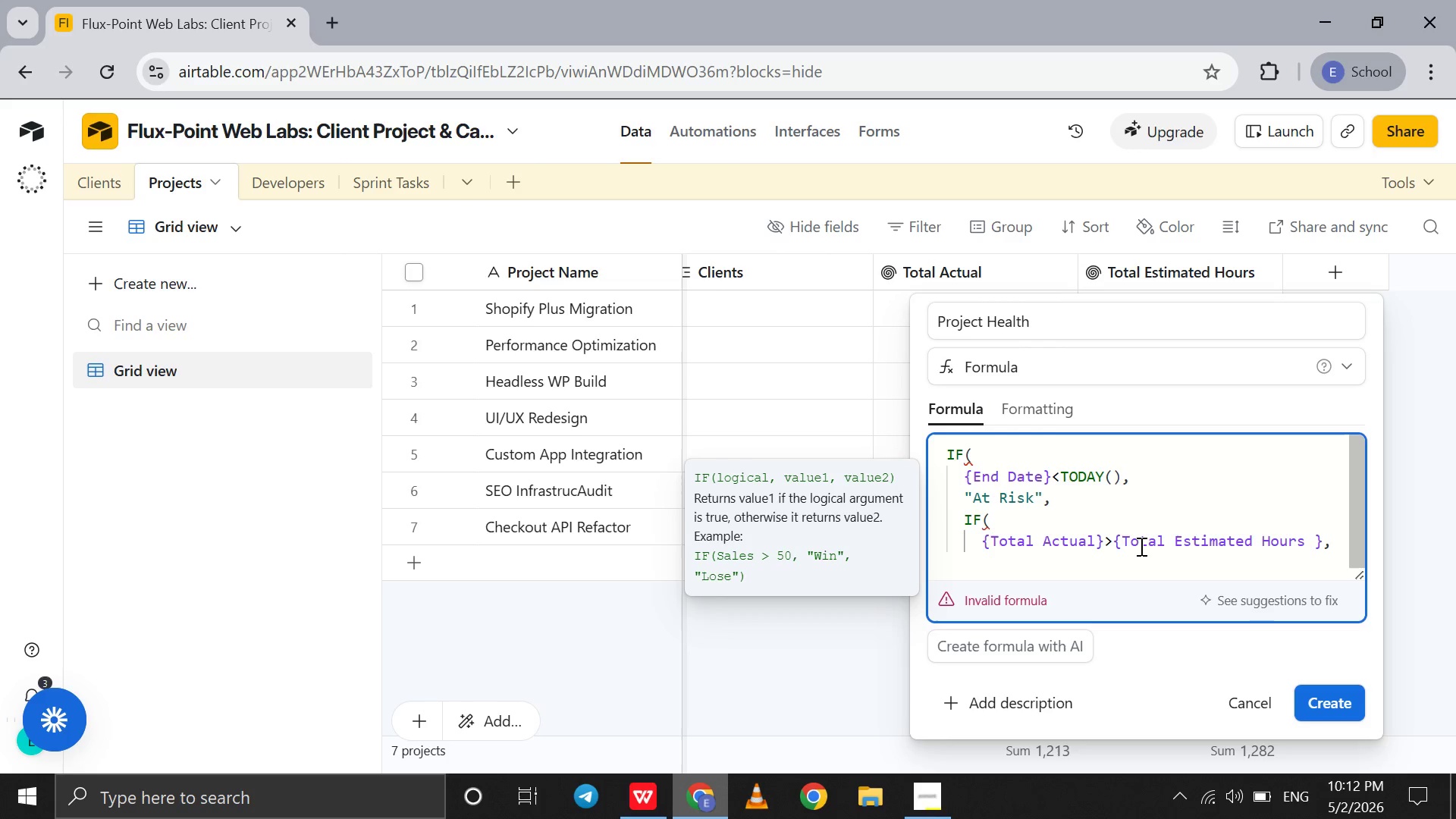 
key(Shift+Enter)
 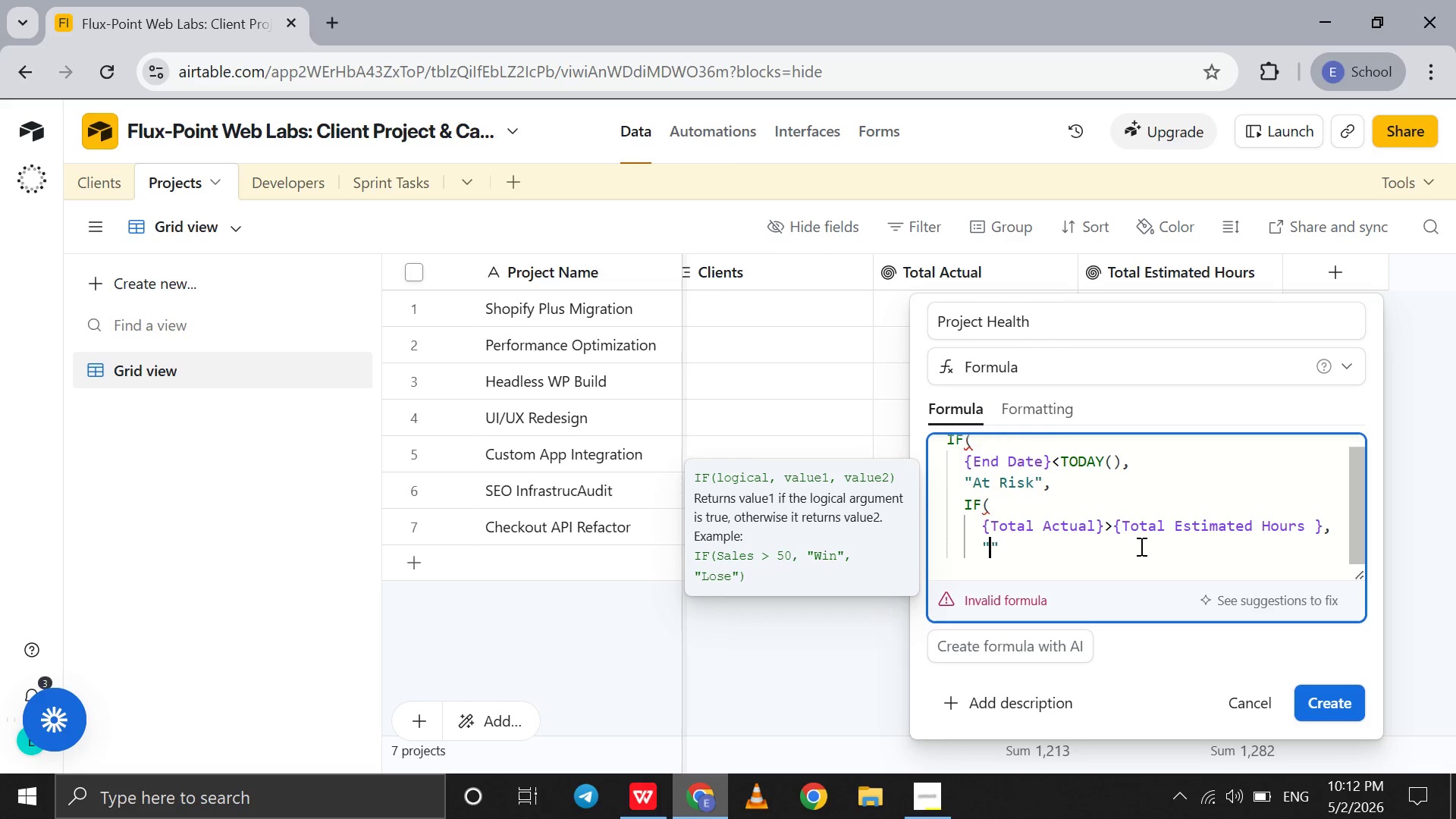 
key(Shift+Quote)
 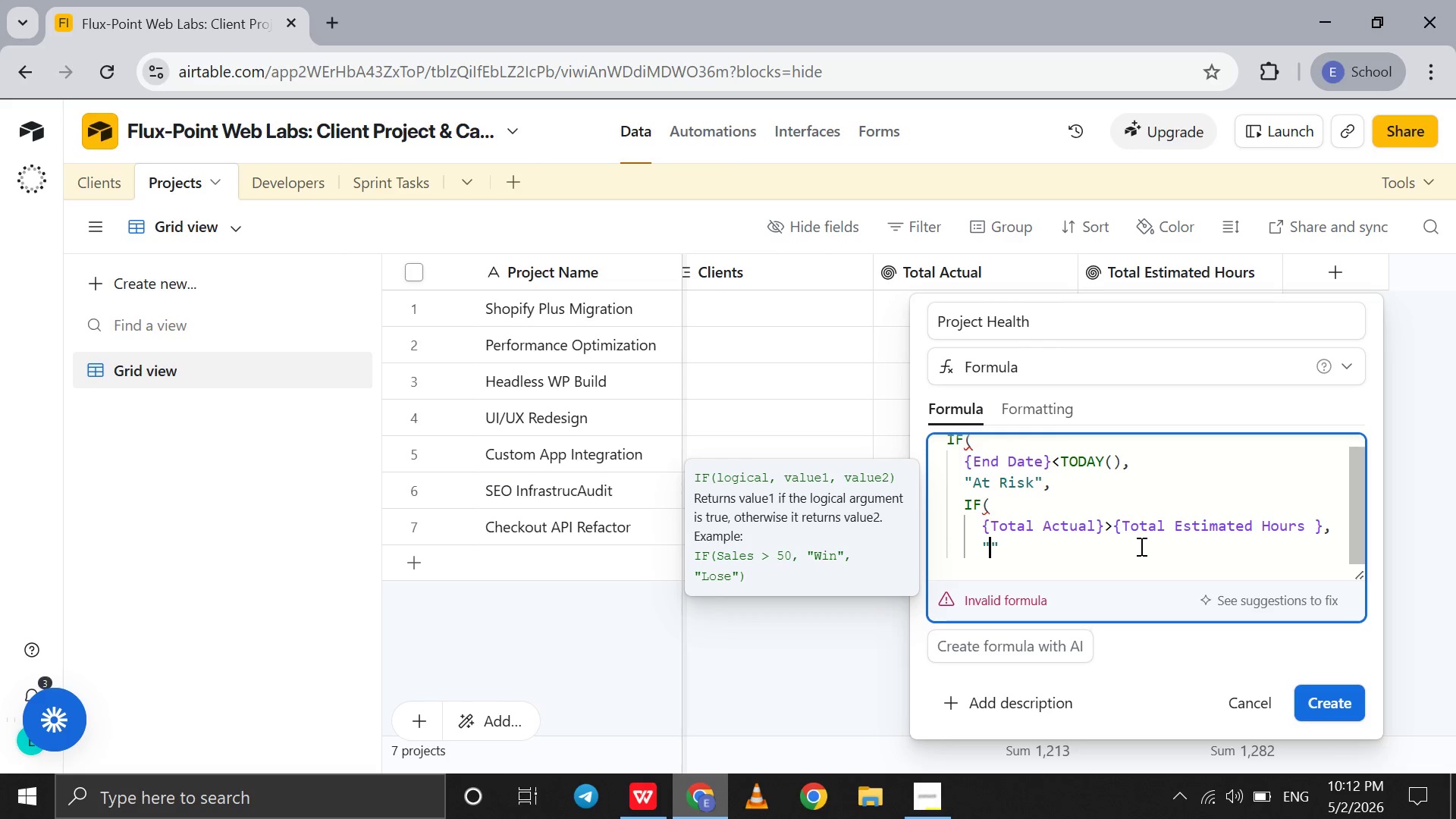 
hold_key(key=ShiftLeft, duration=0.77)
 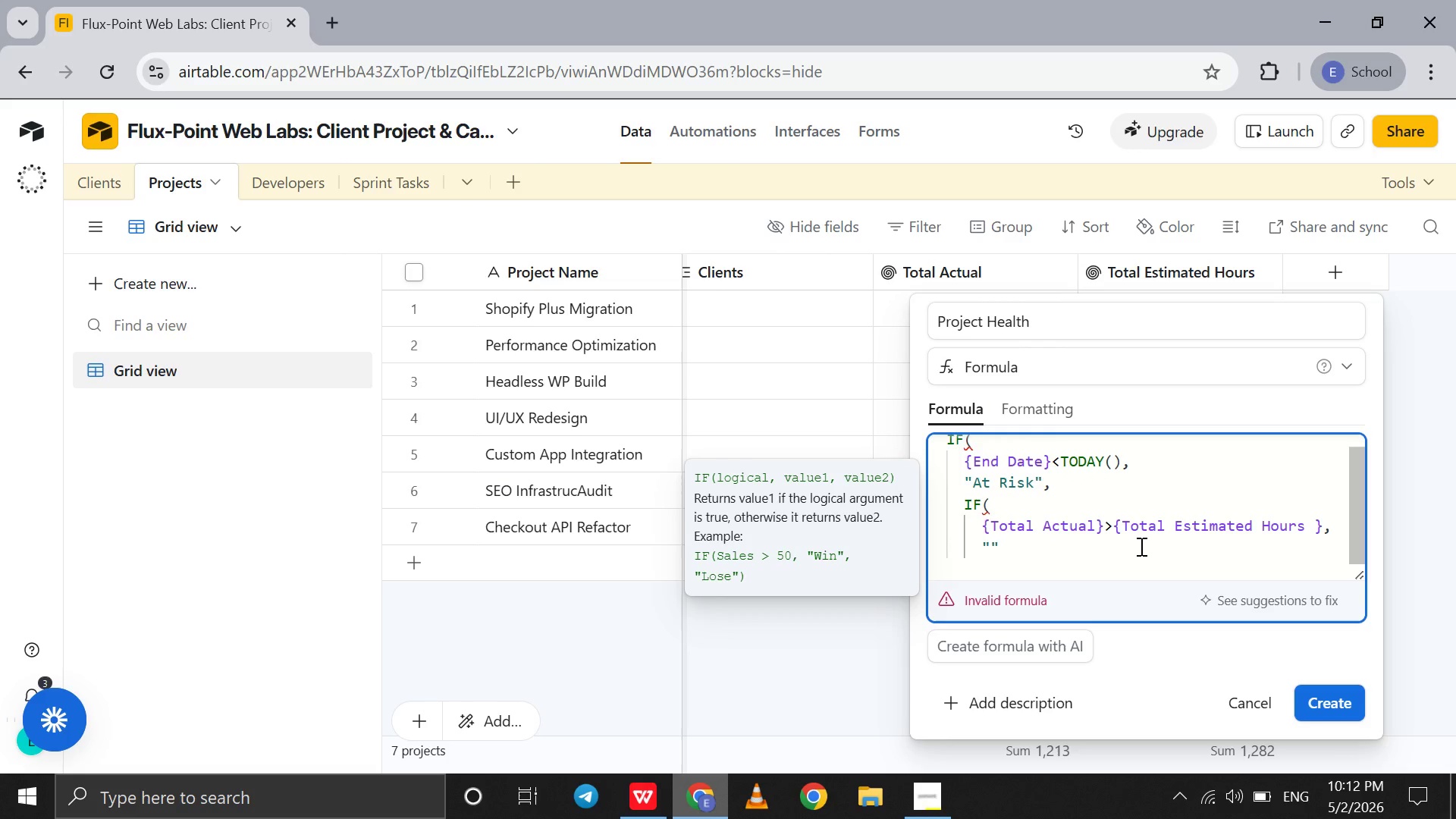 
type(Over Budget )
key(Backspace)
 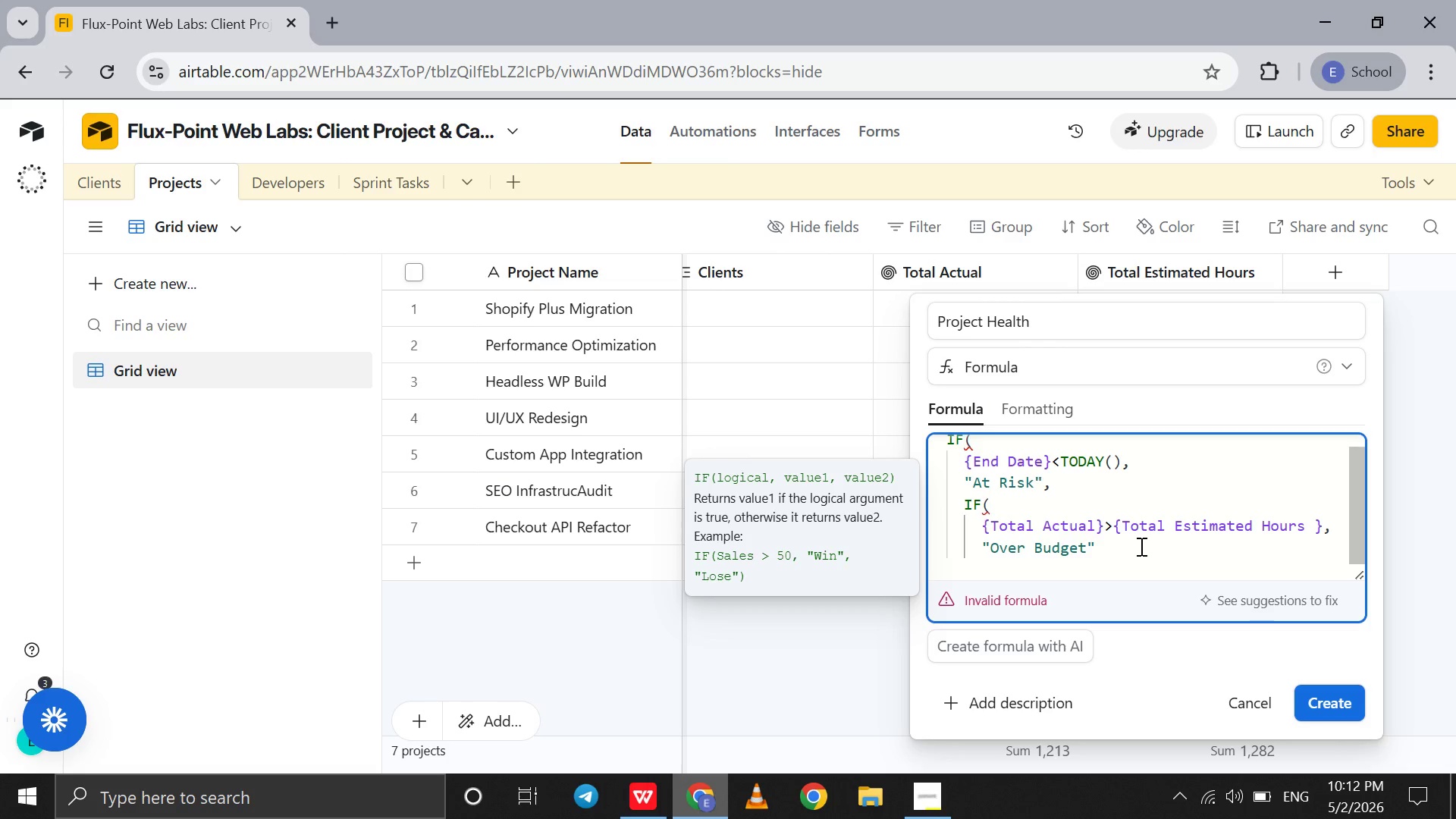 
key(ArrowRight)
 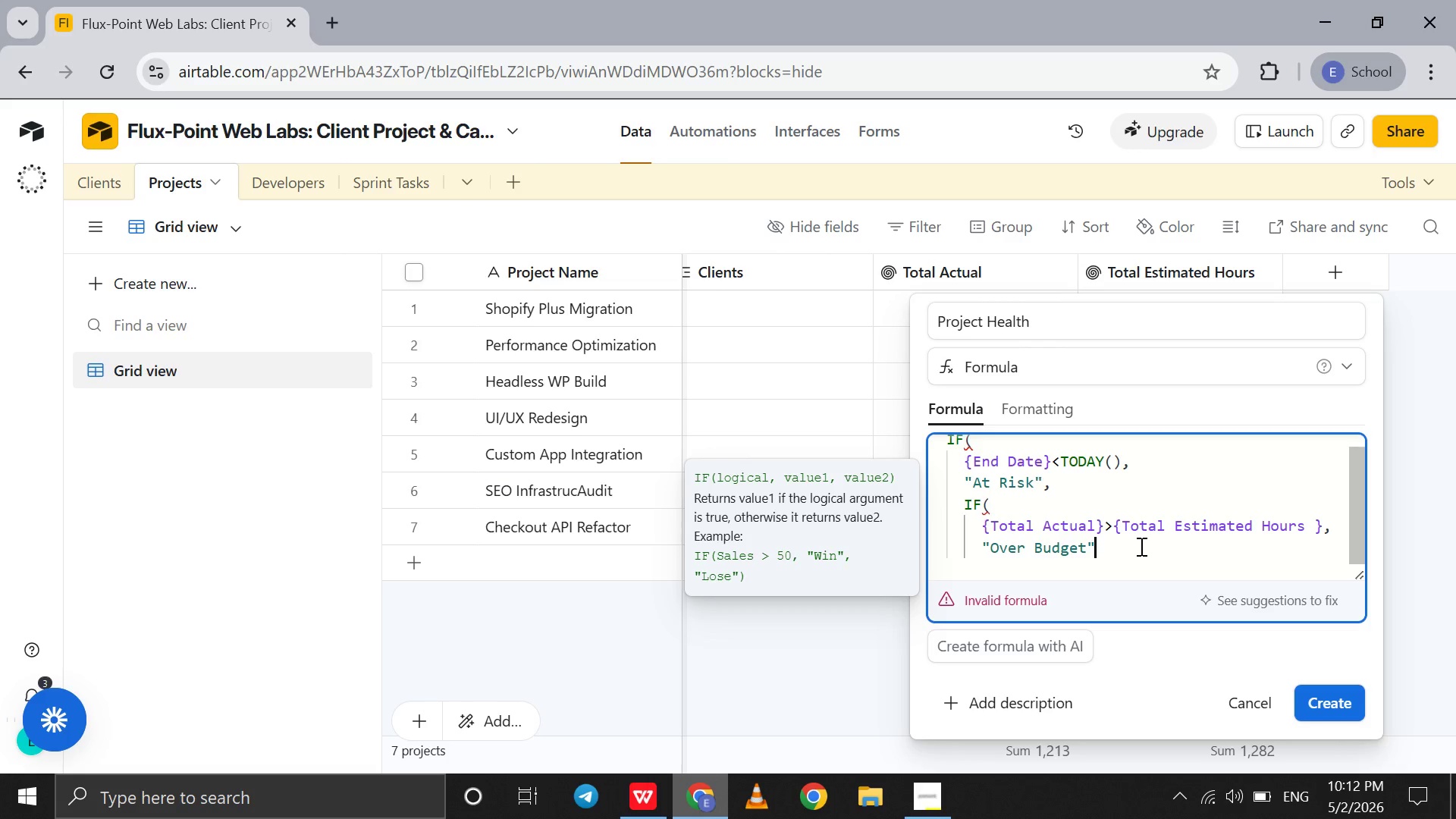 
key(Comma)
 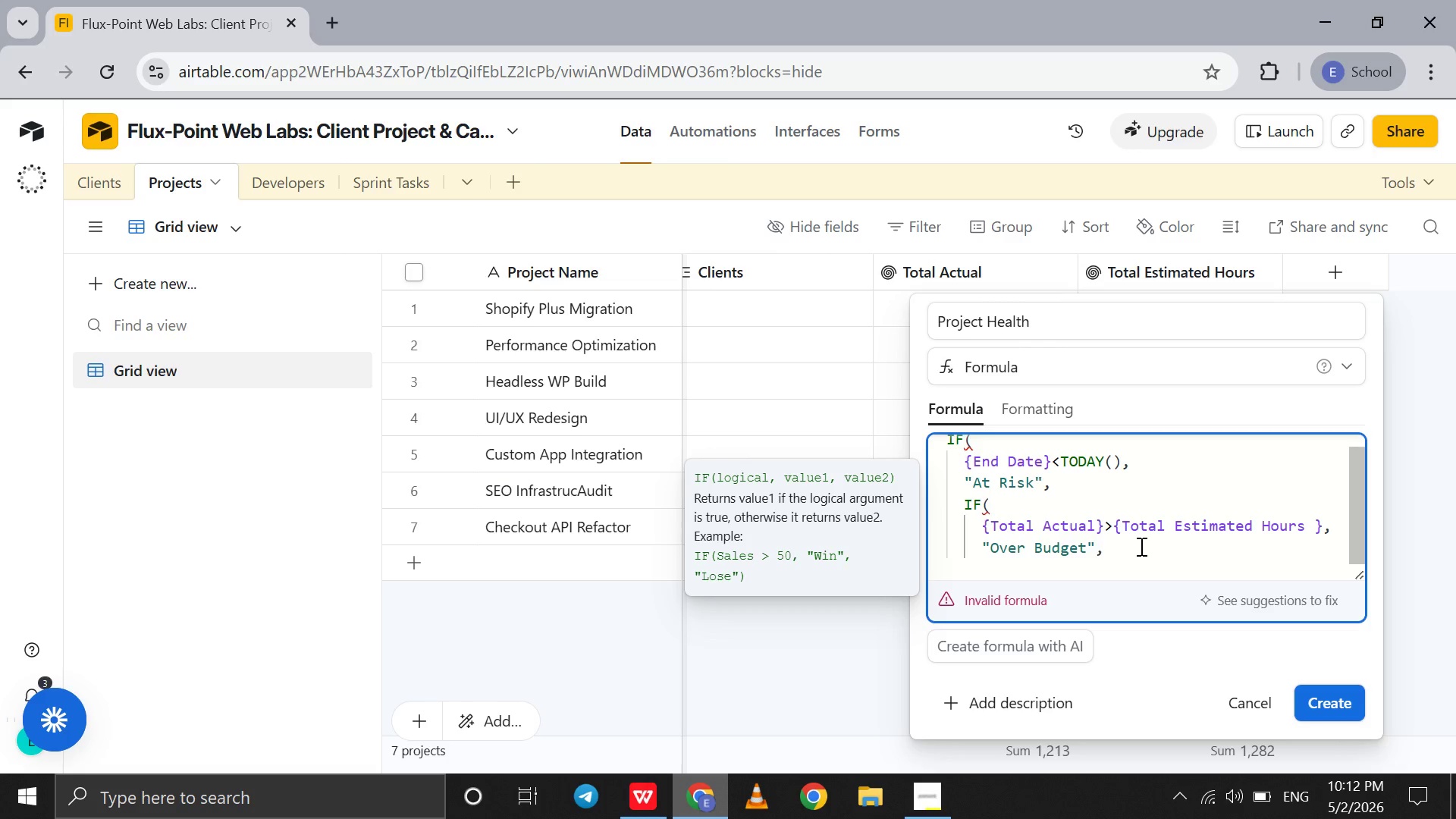 
key(Shift+Enter)
 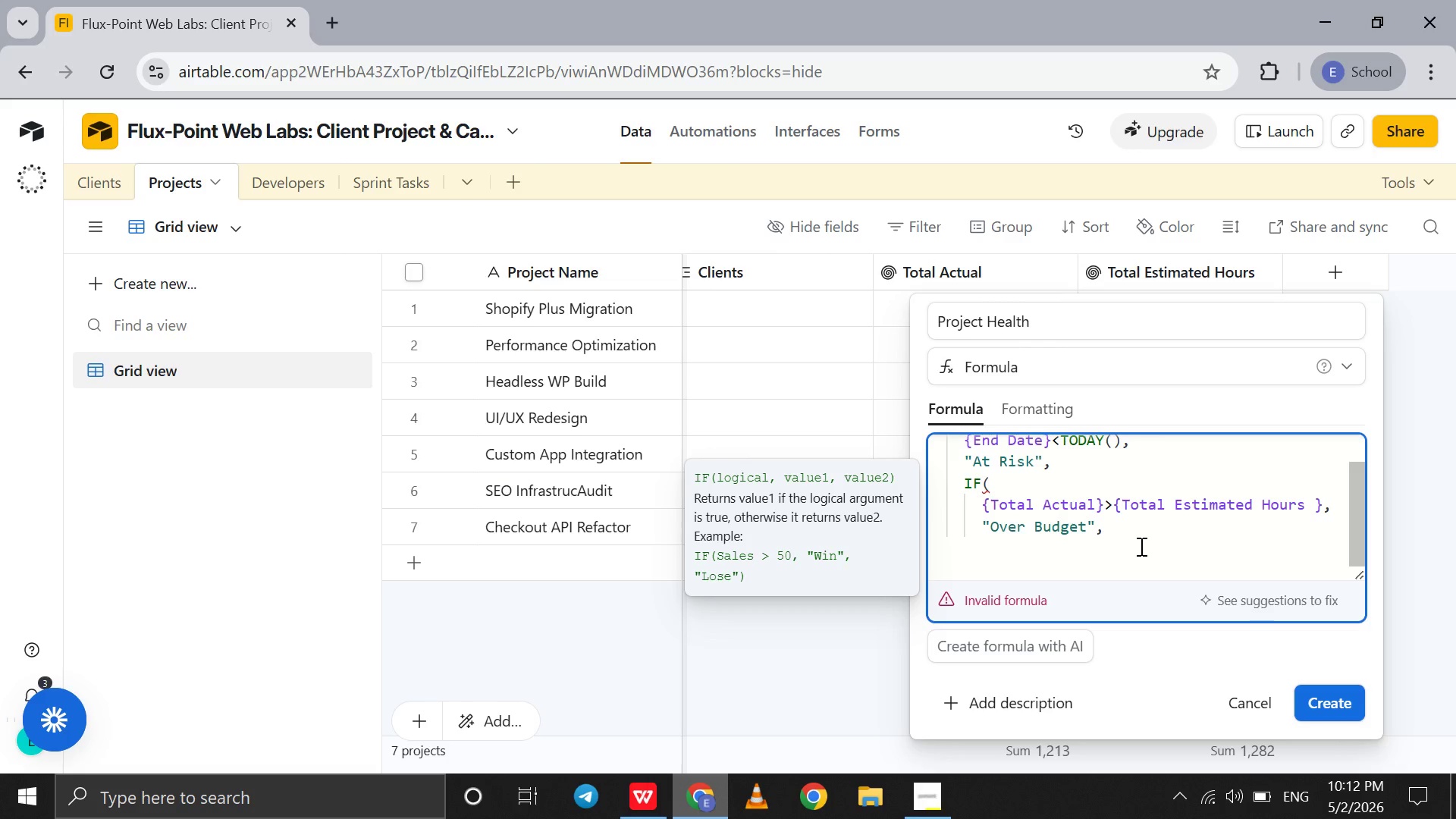 
type("Healthy)
 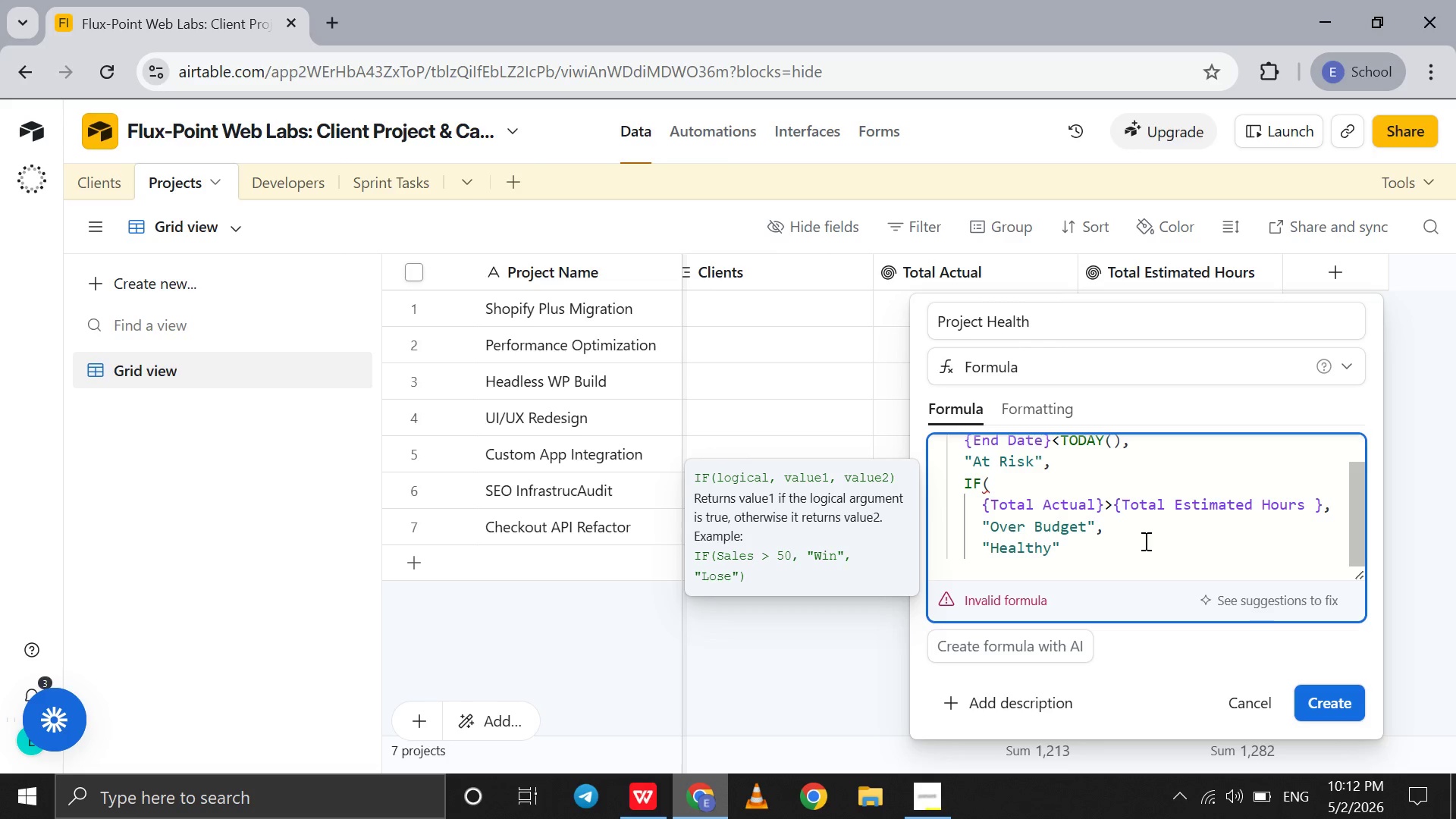 
key(ArrowRight)
 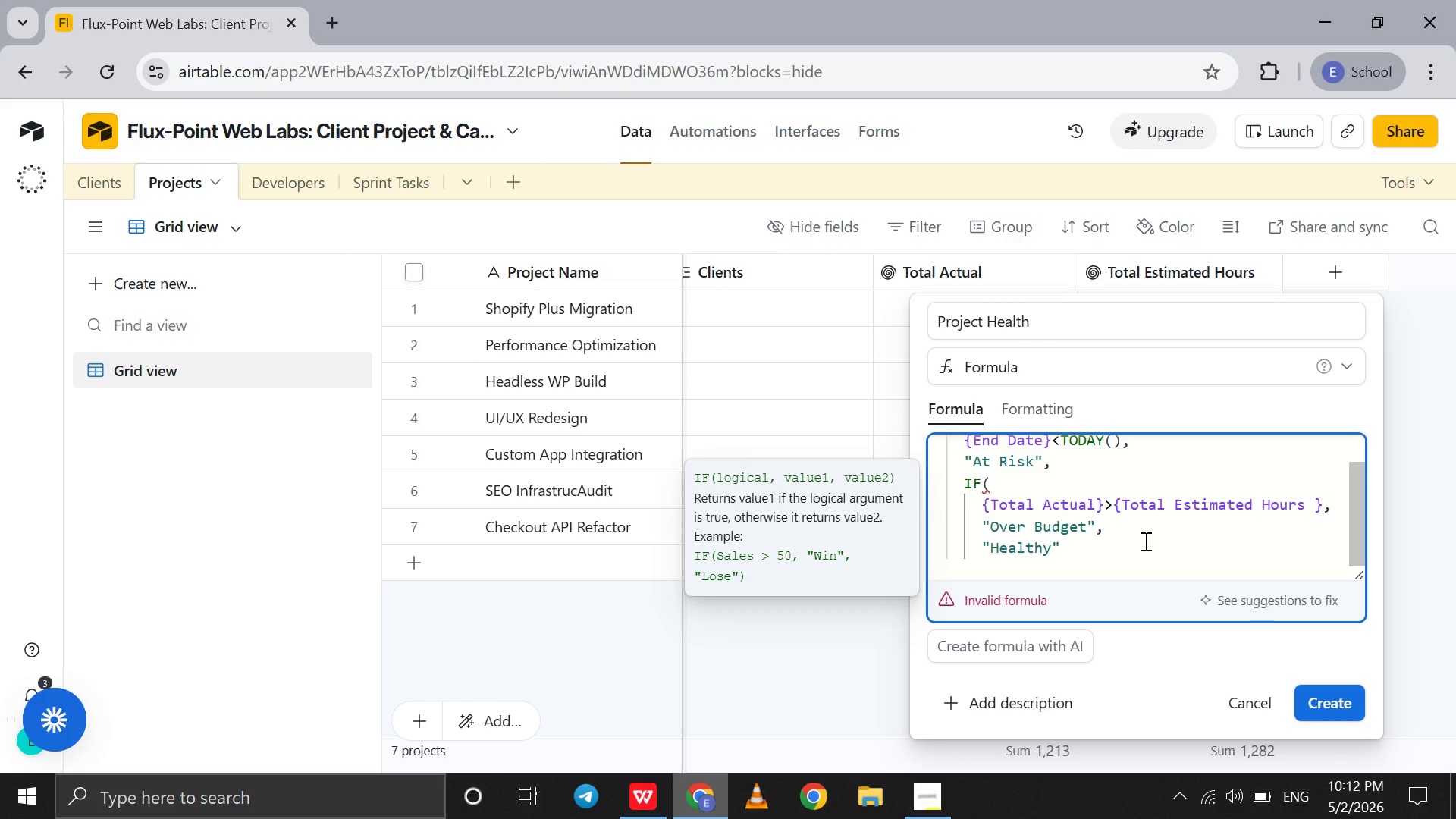 
key(Shift+Enter)
 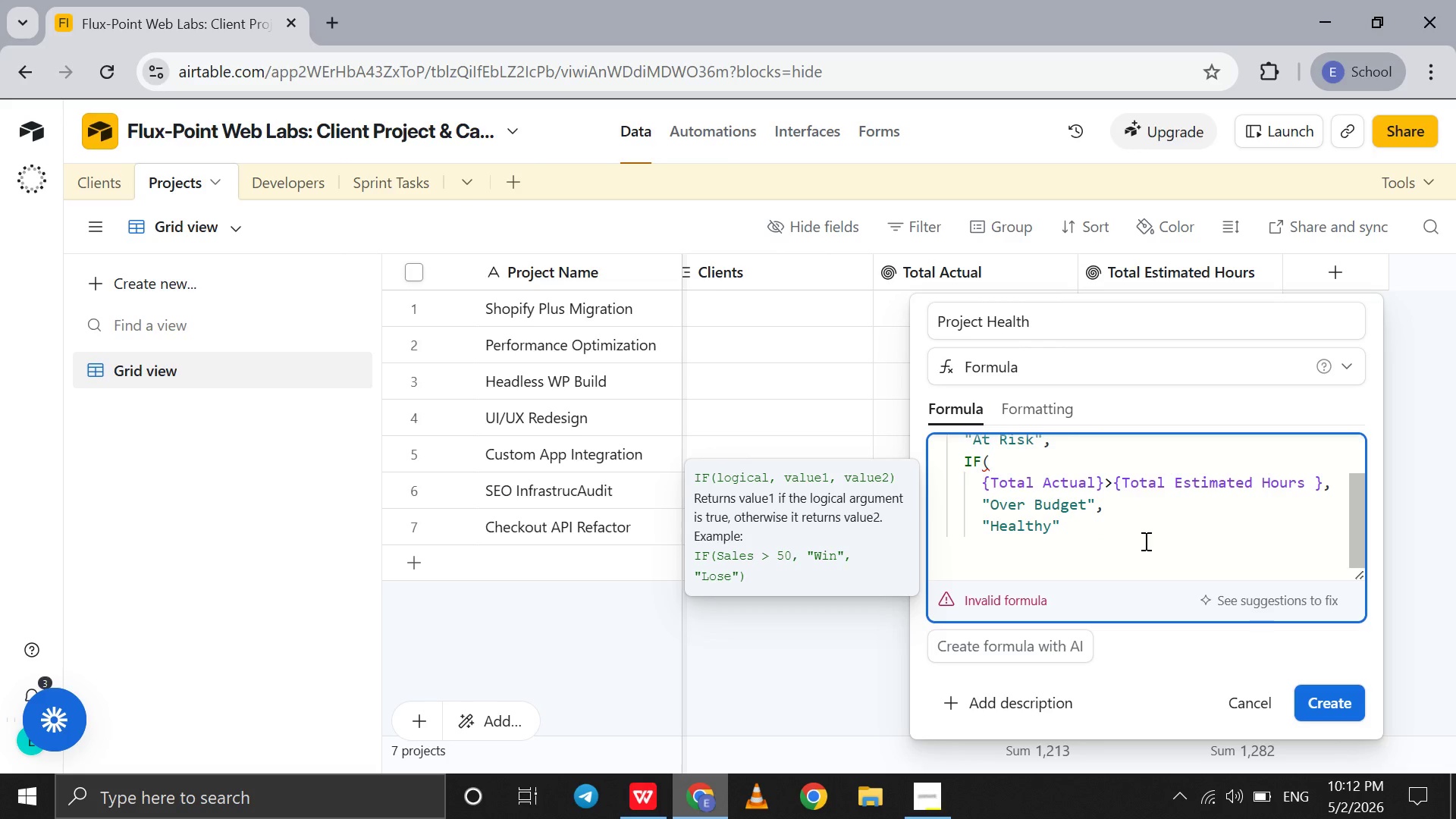 
key(Shift+0)
 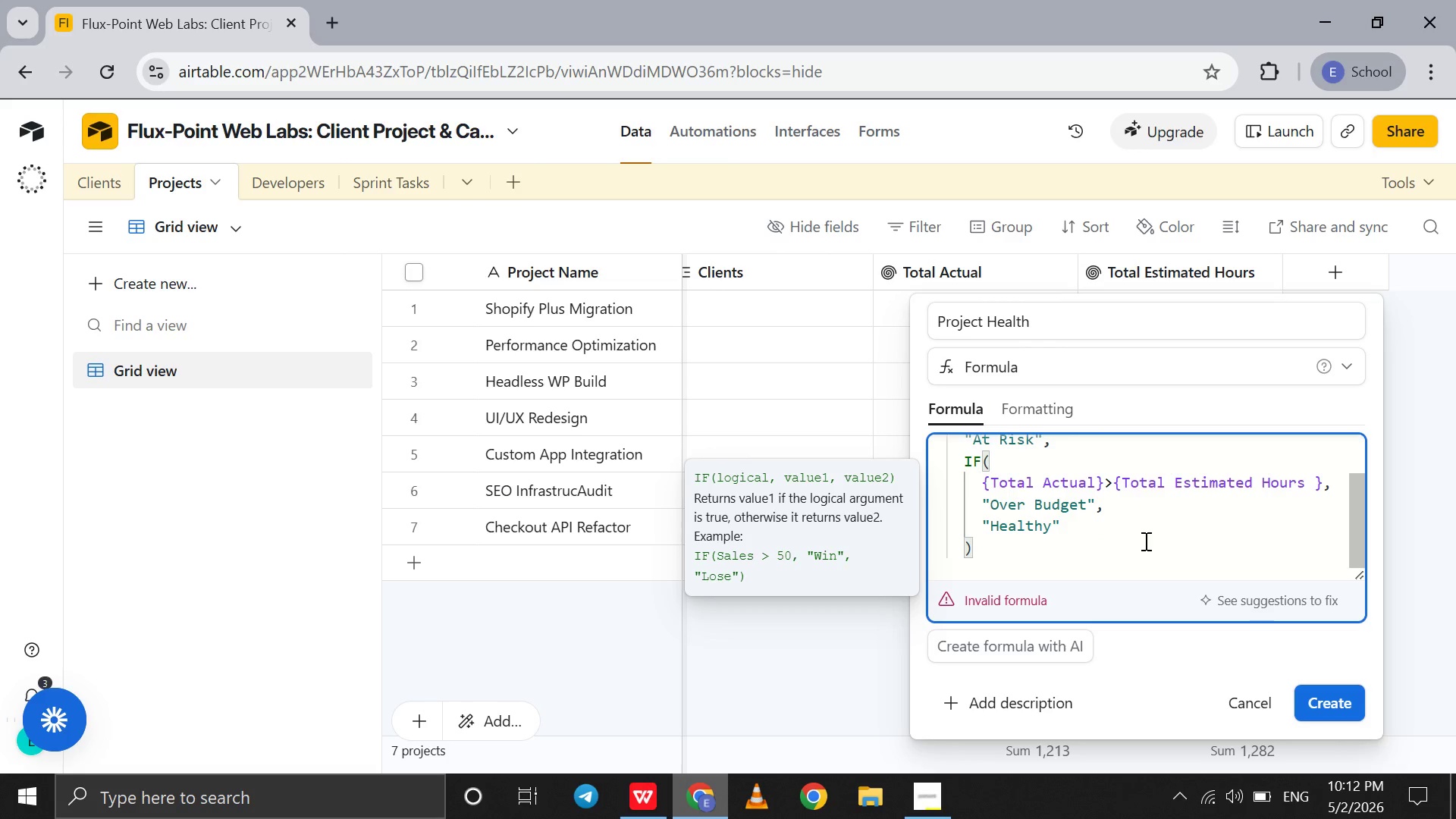 
key(Shift+Enter)
 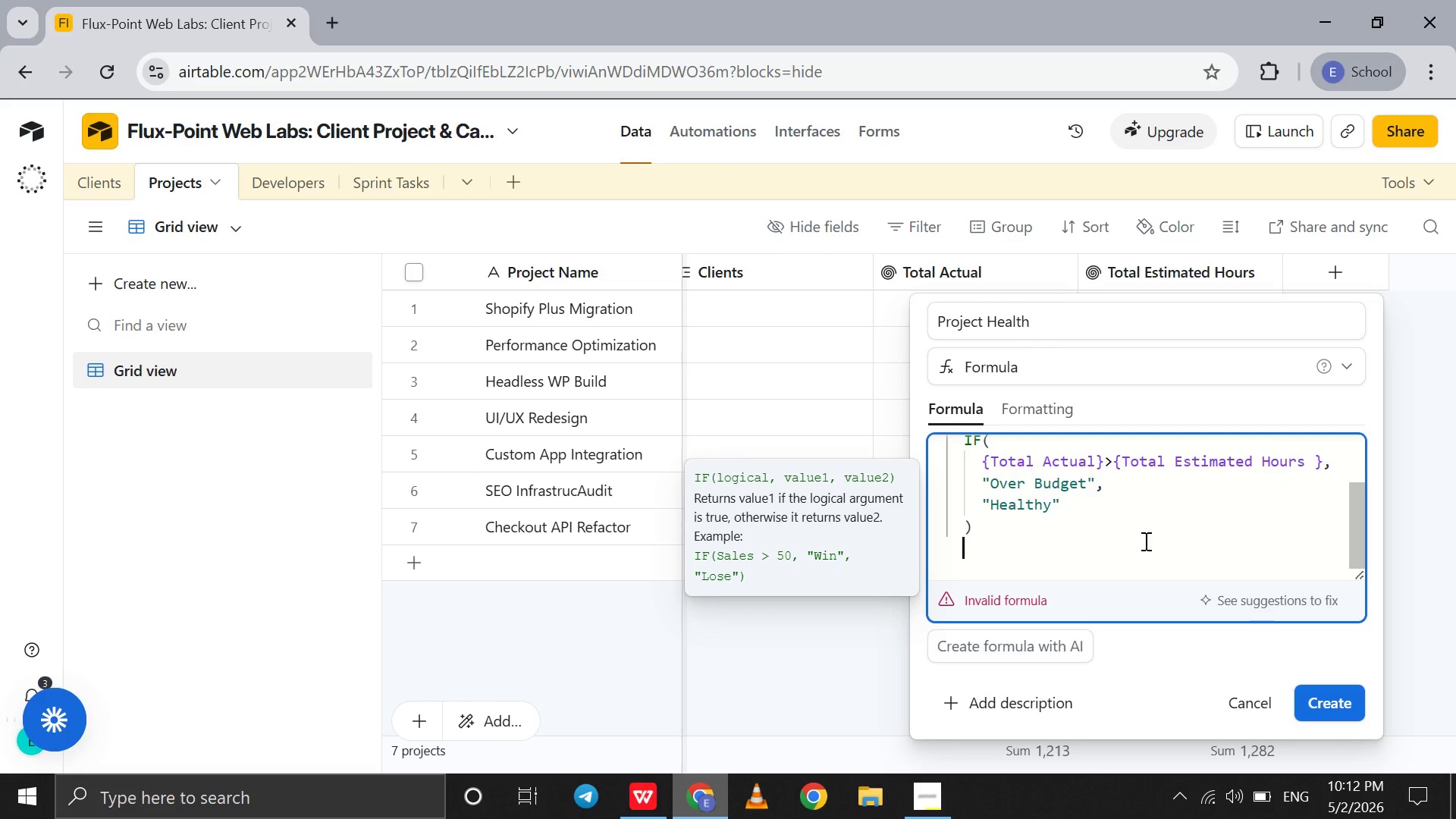 
key(Shift+0)
 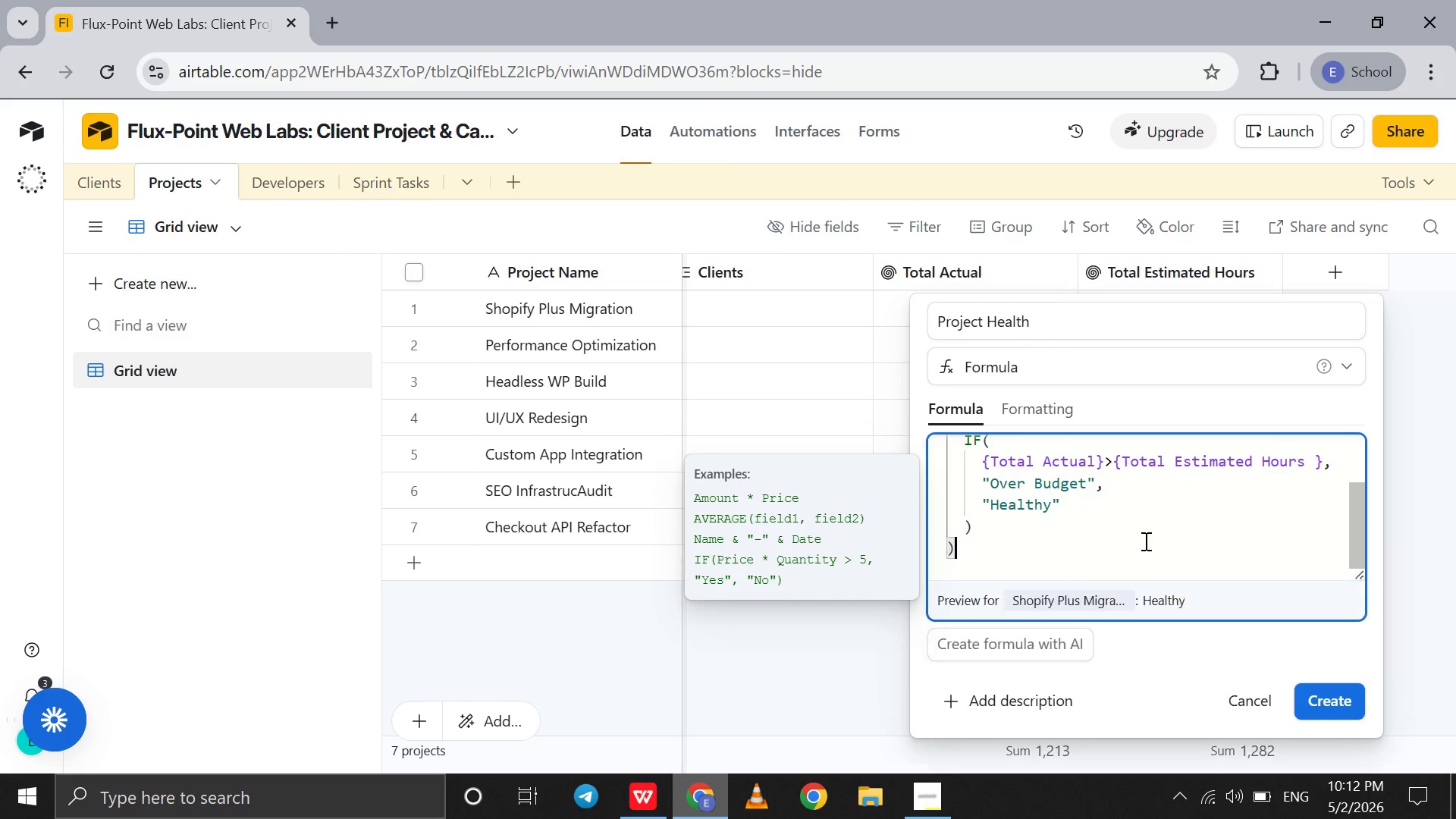 
scroll: coordinate [1144, 541], scroll_direction: up, amount: 4.0
 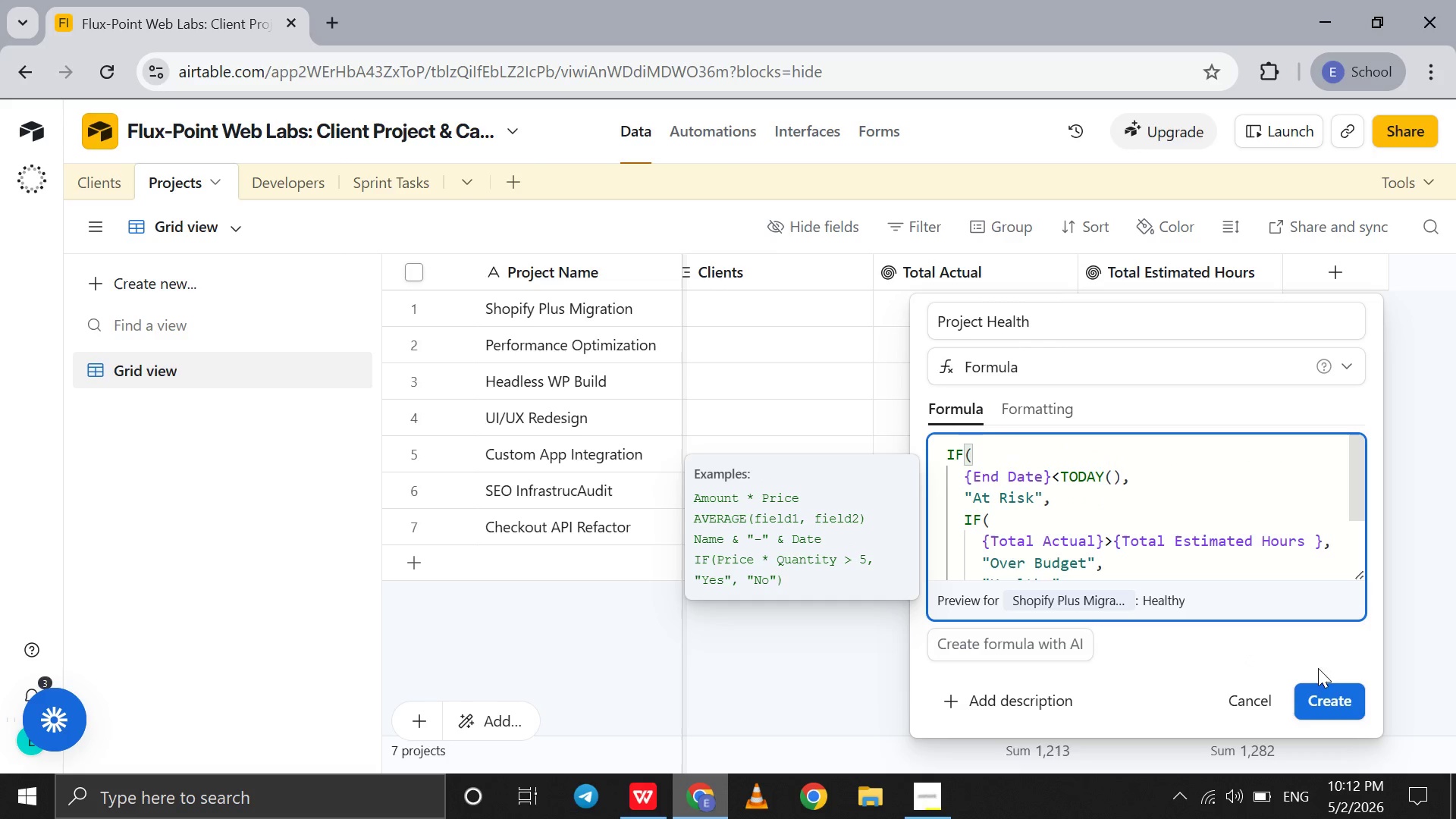 
left_click([1322, 698])
 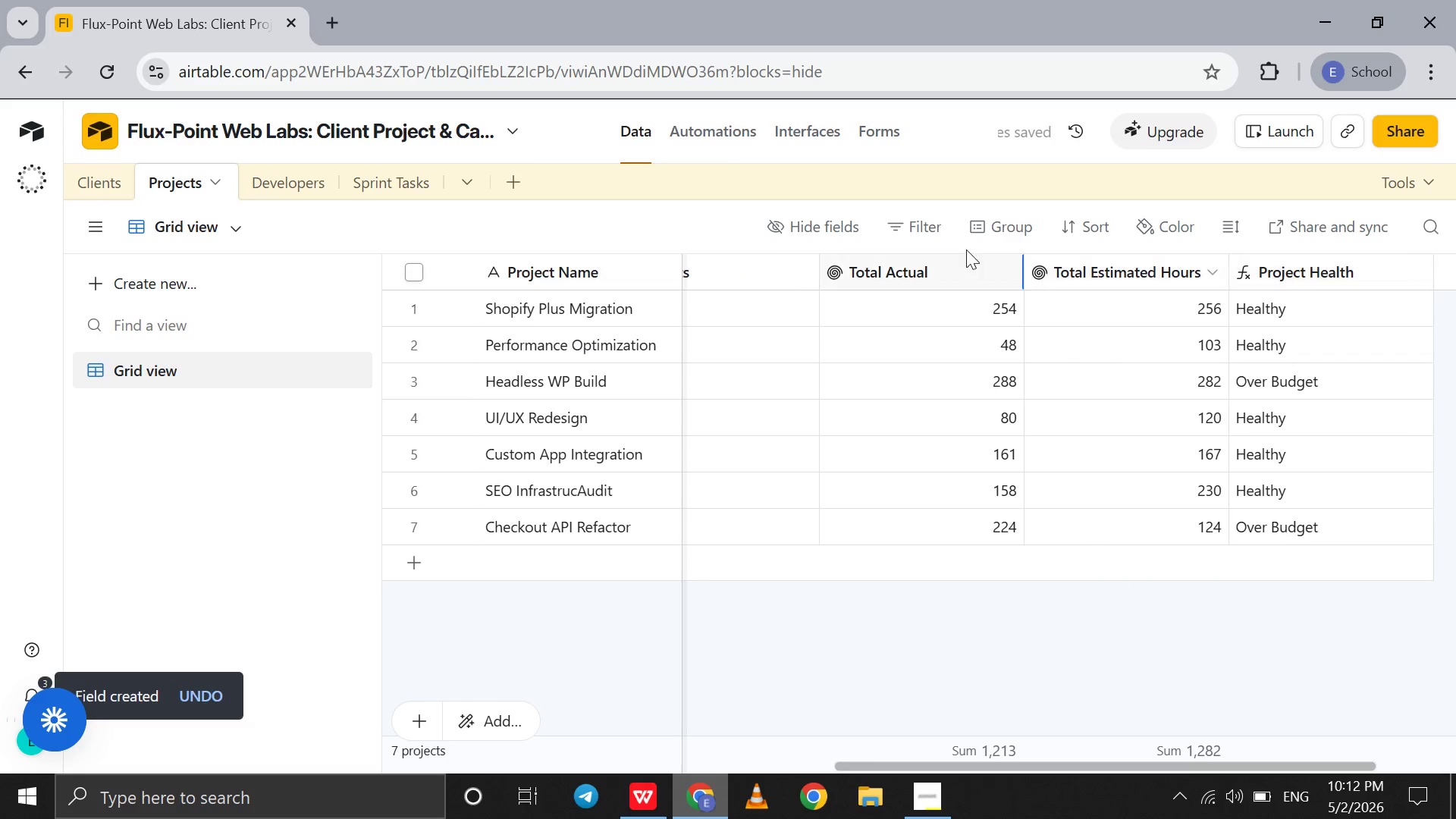 
double_click([921, 269])
 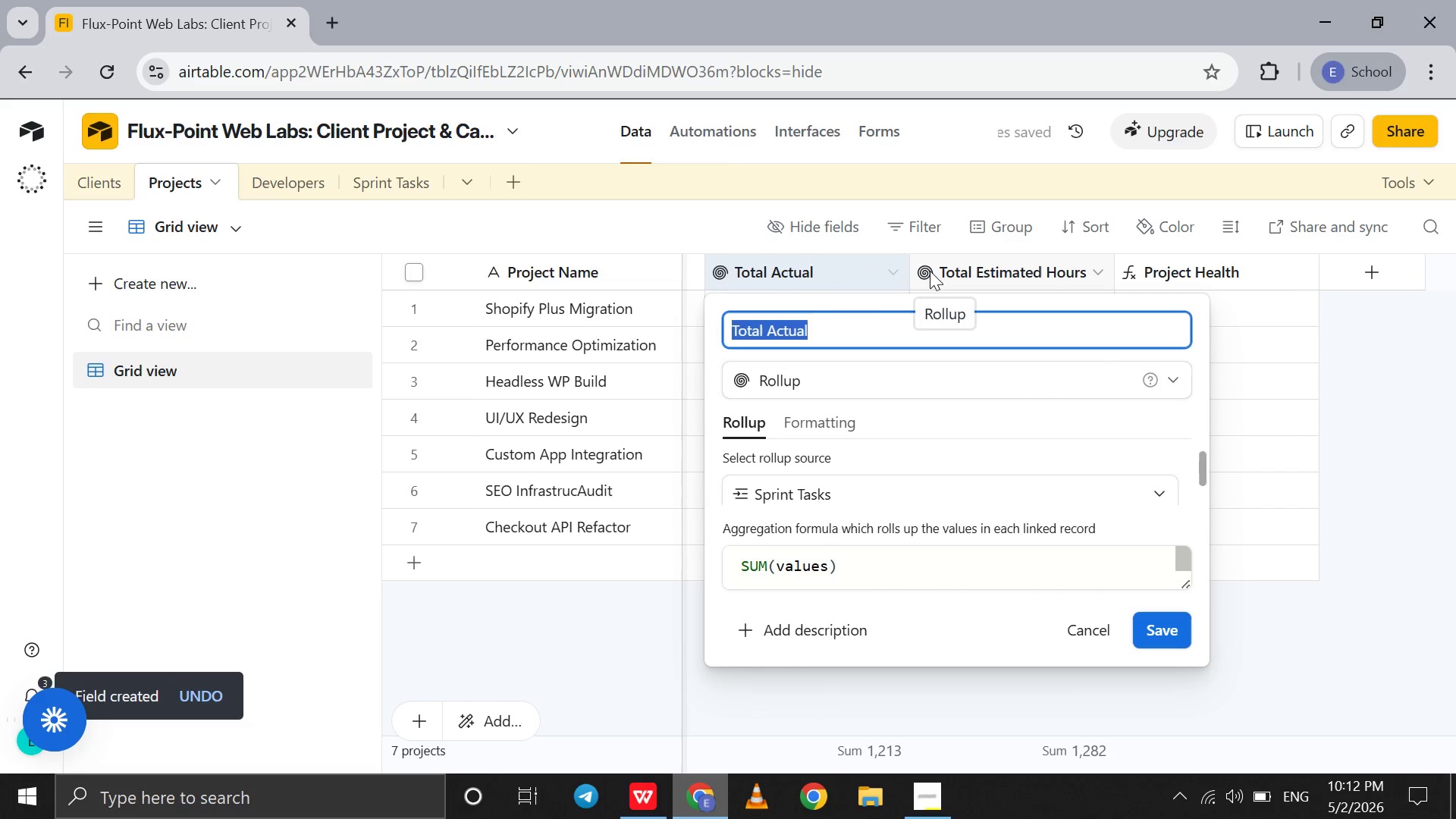 
left_click([930, 271])
 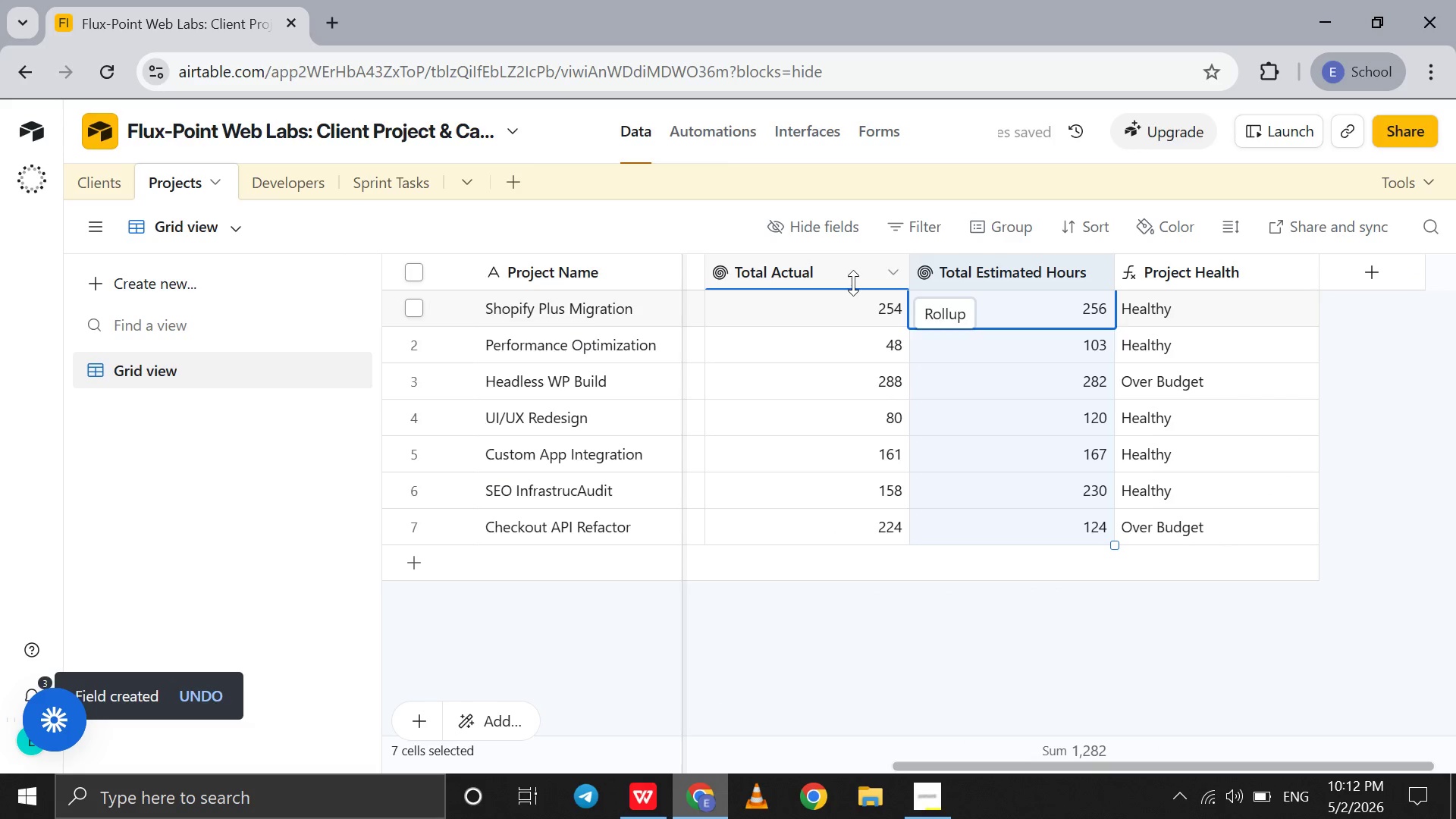 
left_click([853, 283])
 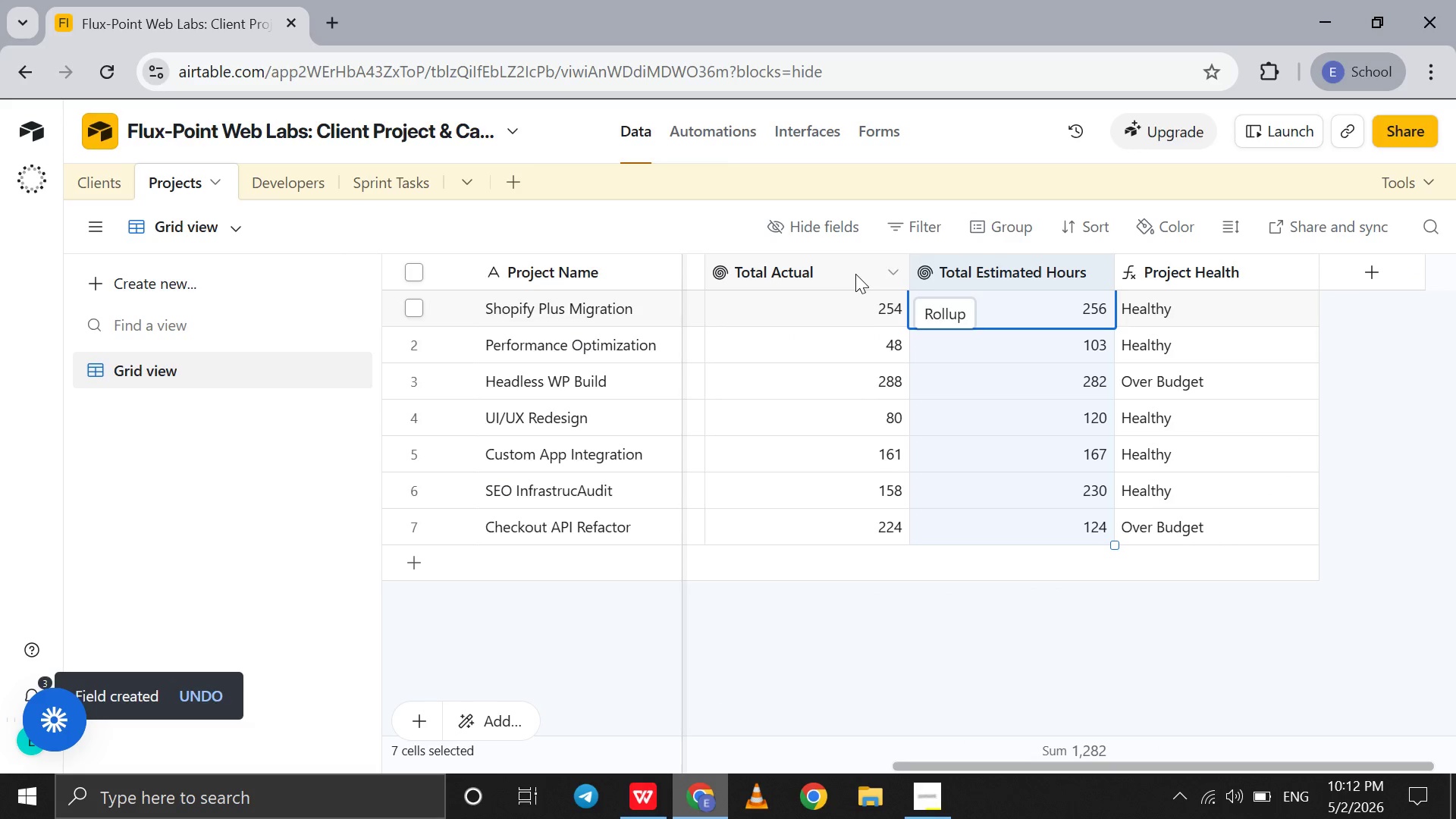 
double_click([855, 274])
 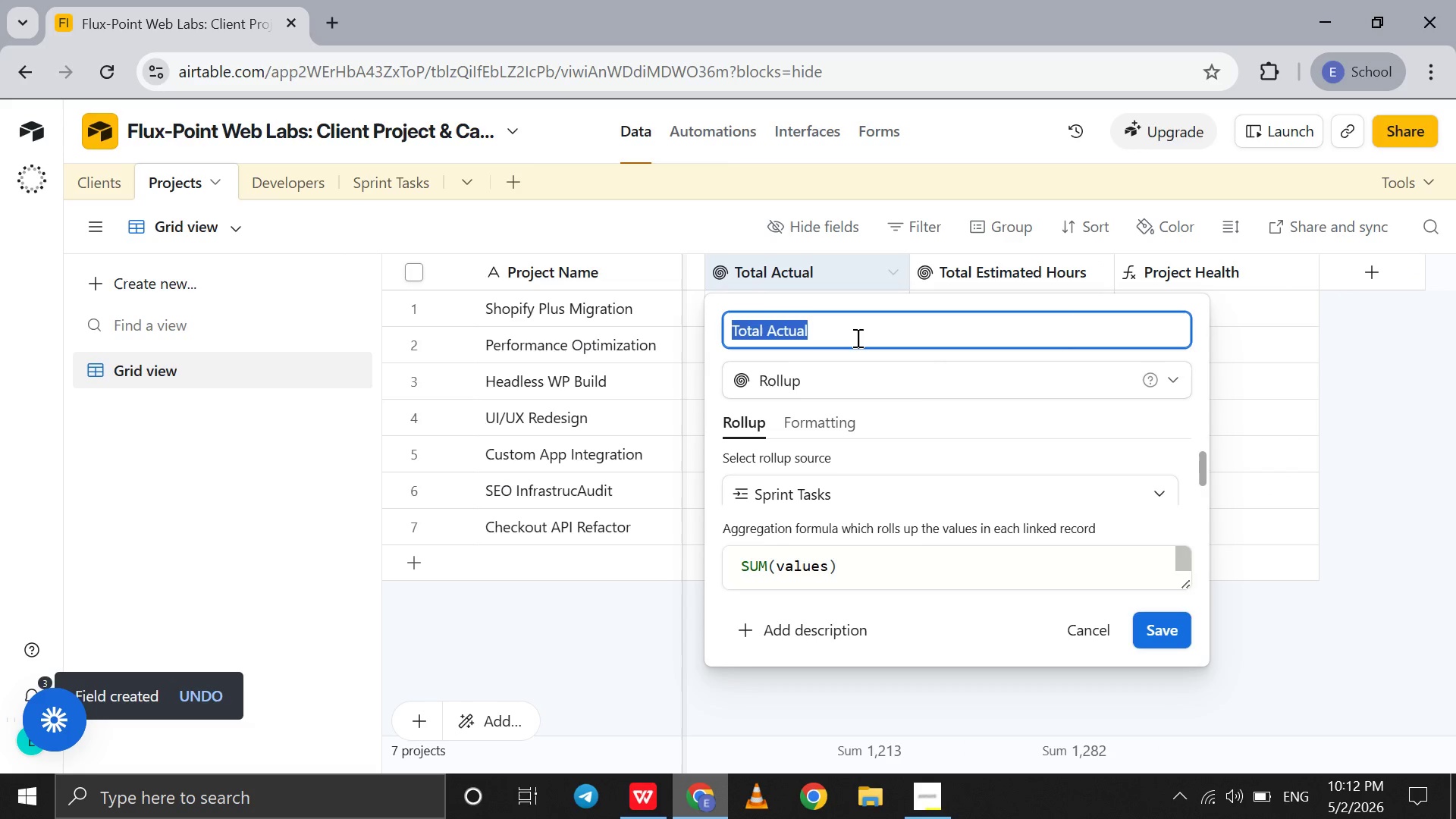 
left_click([856, 337])
 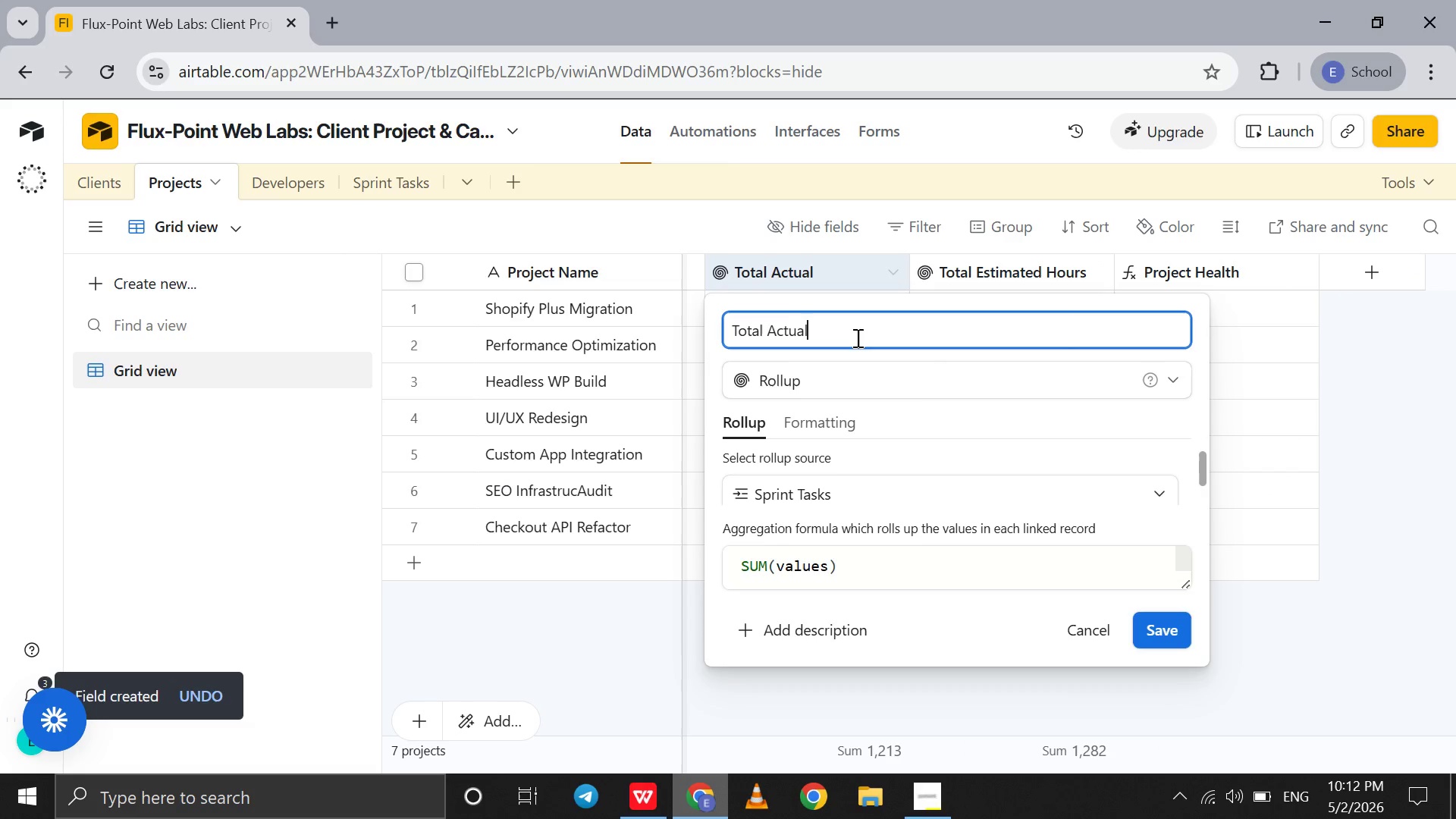 
type( Hours)
 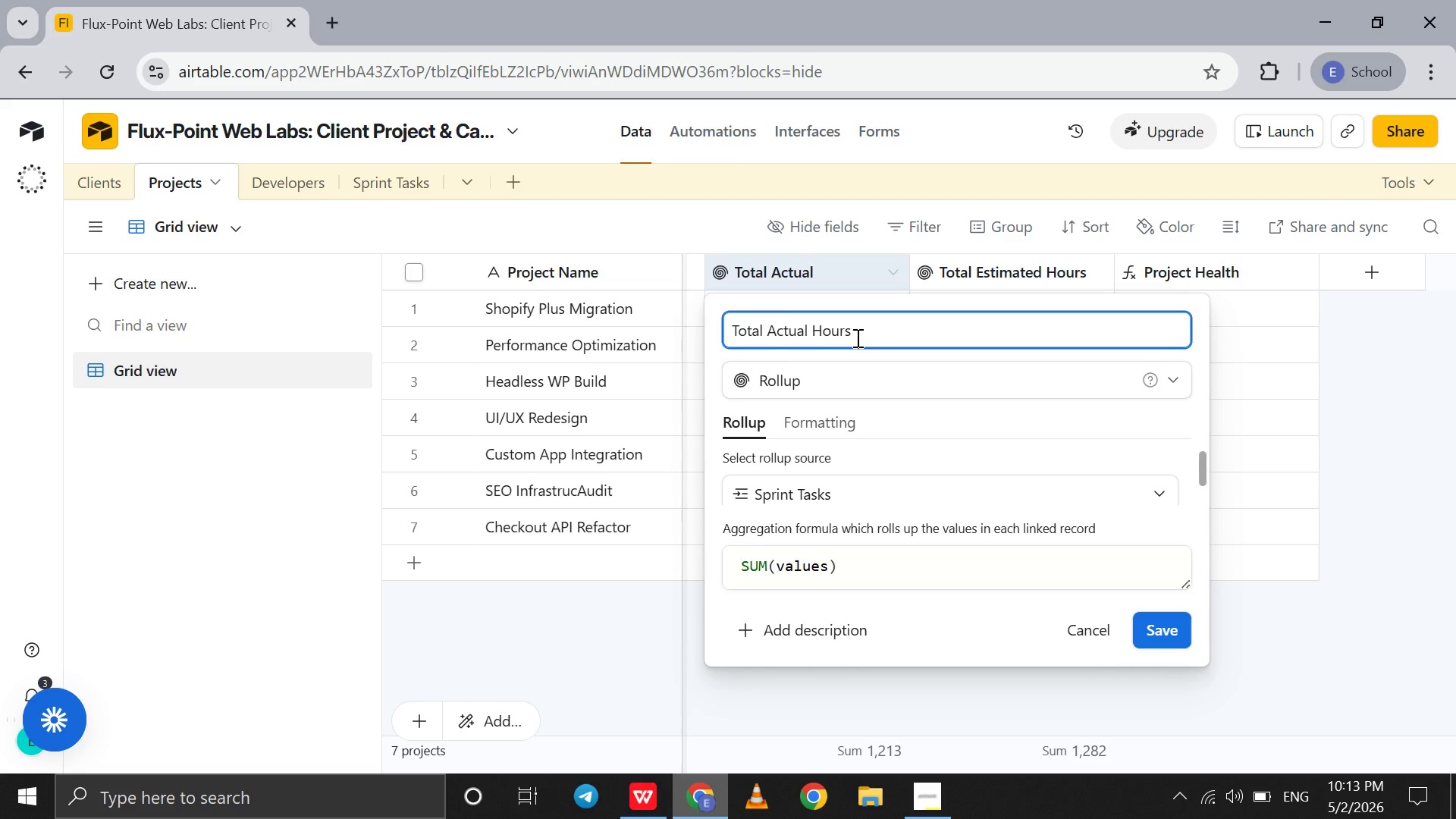 
key(Enter)
 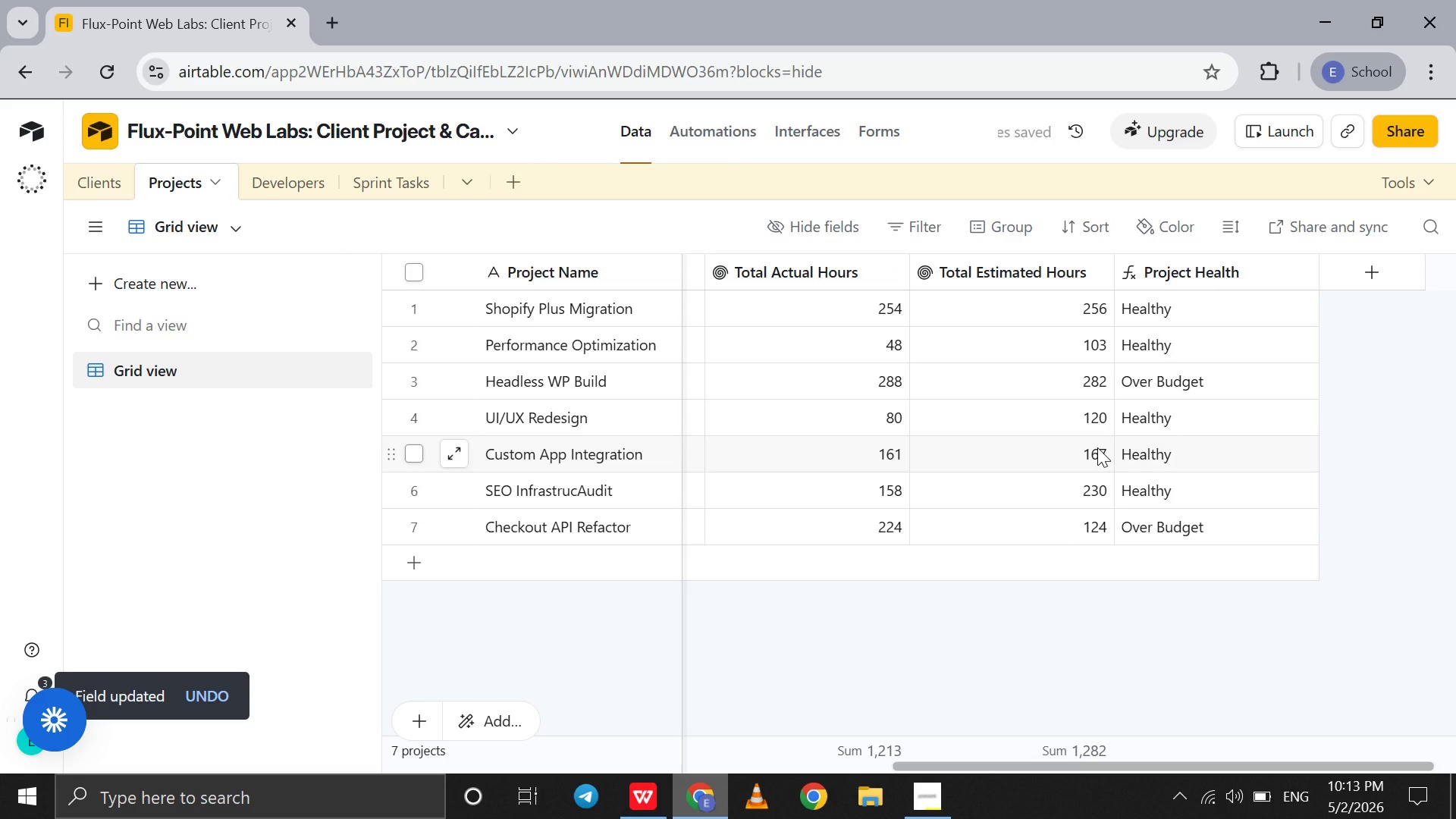 
scroll: coordinate [1097, 447], scroll_direction: none, amount: 0.0
 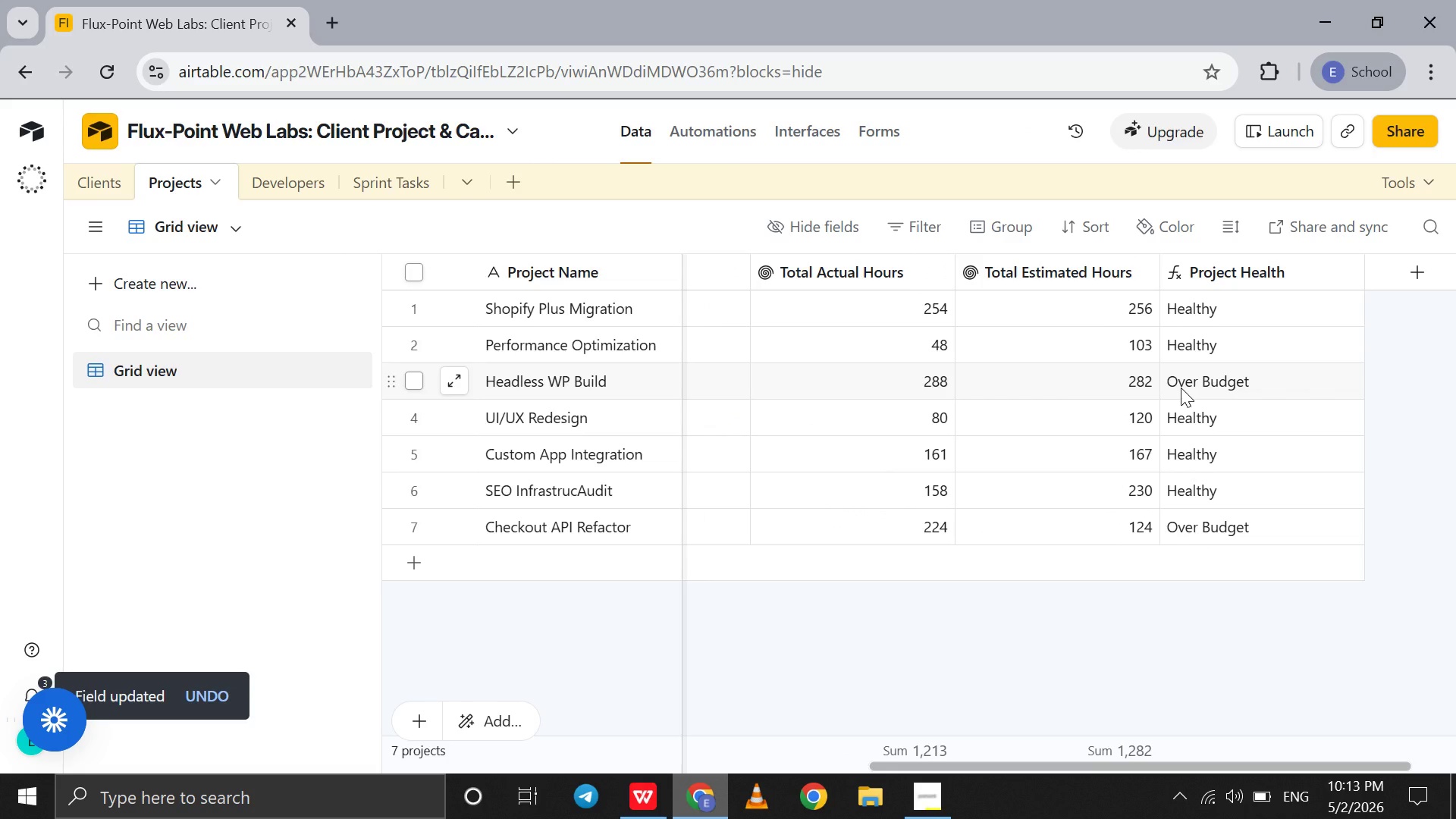 
scroll: coordinate [1060, 400], scroll_direction: up, amount: 3.0
 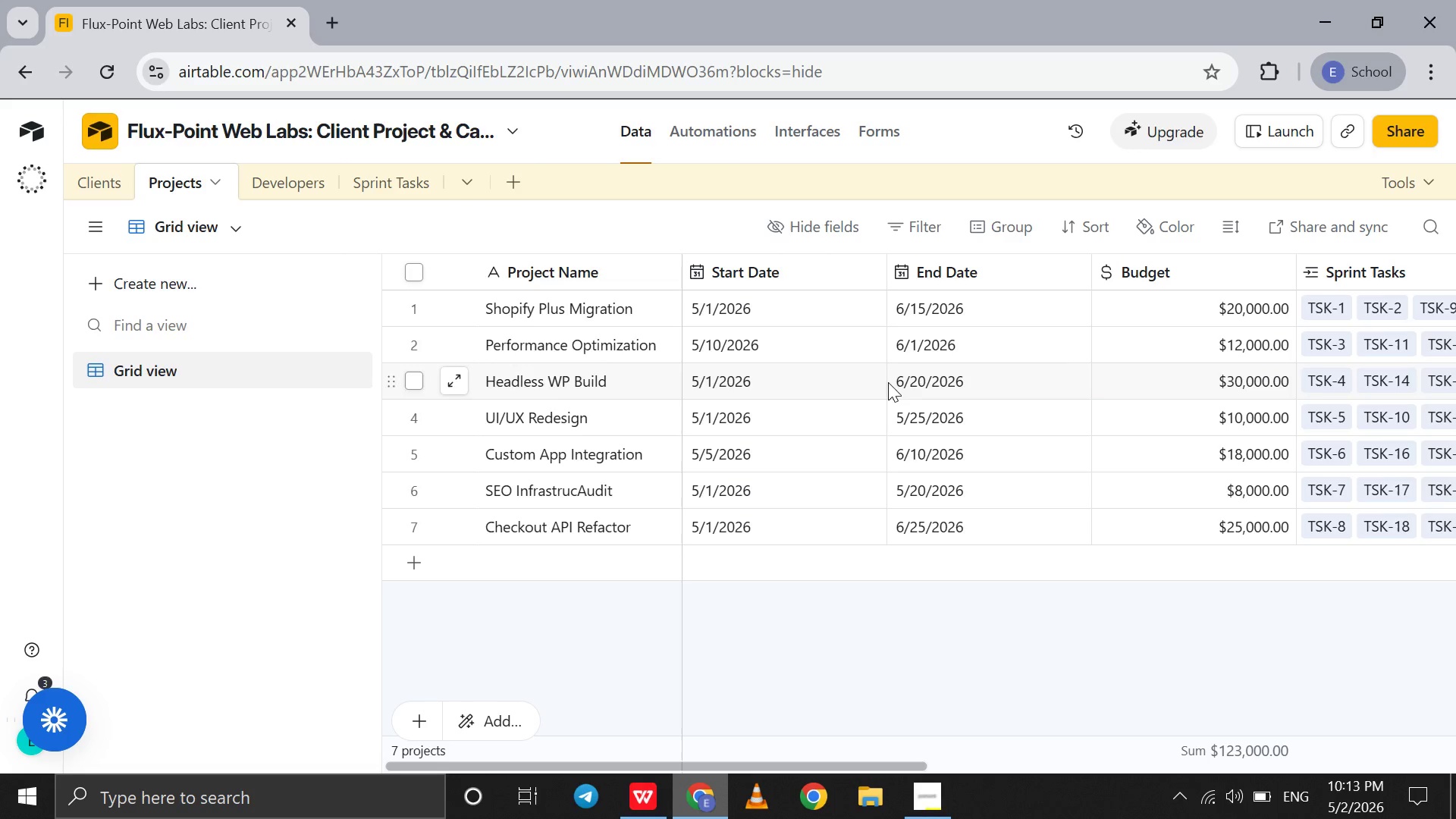 
double_click([720, 486])
 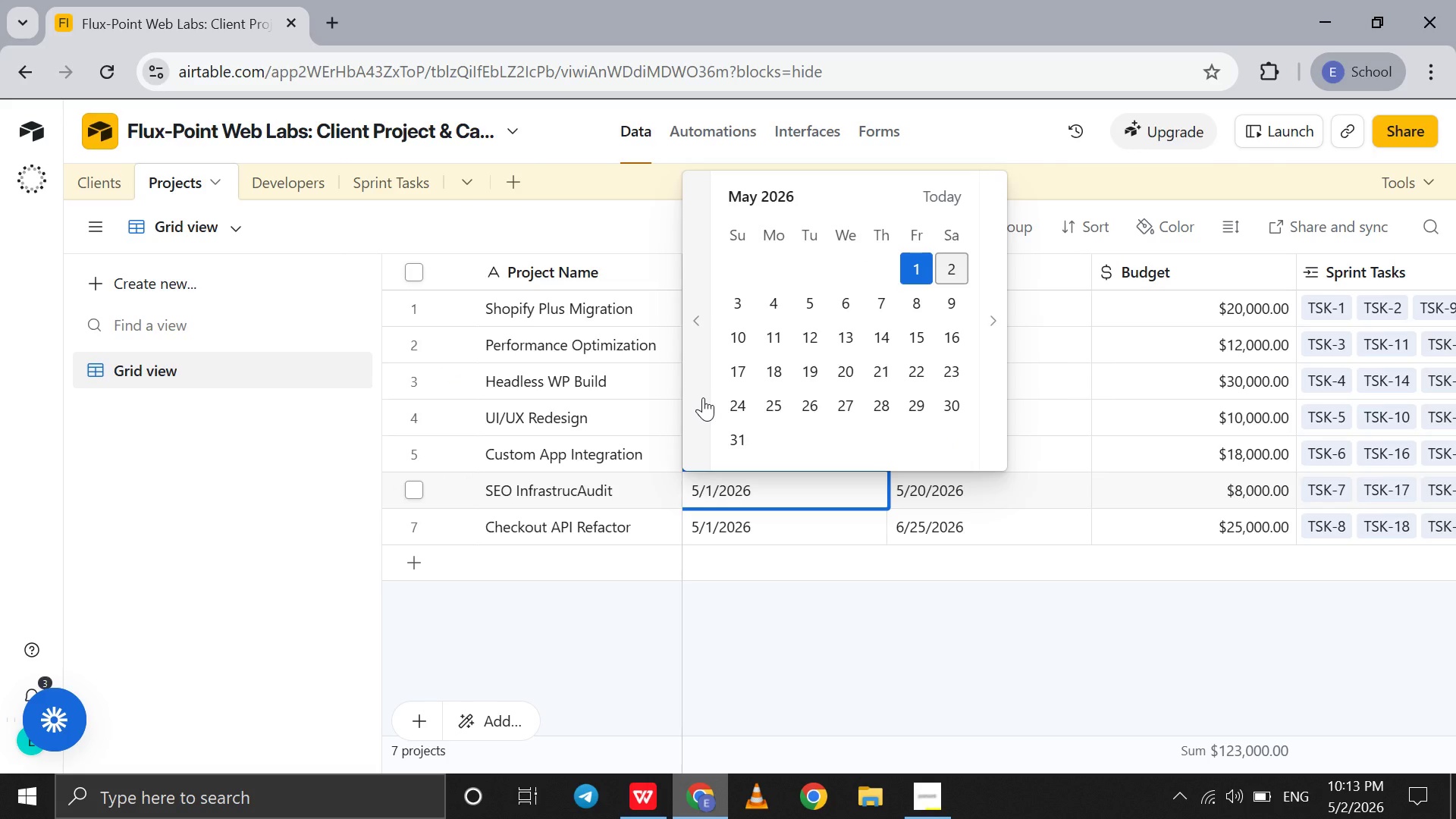 
left_click([703, 397])
 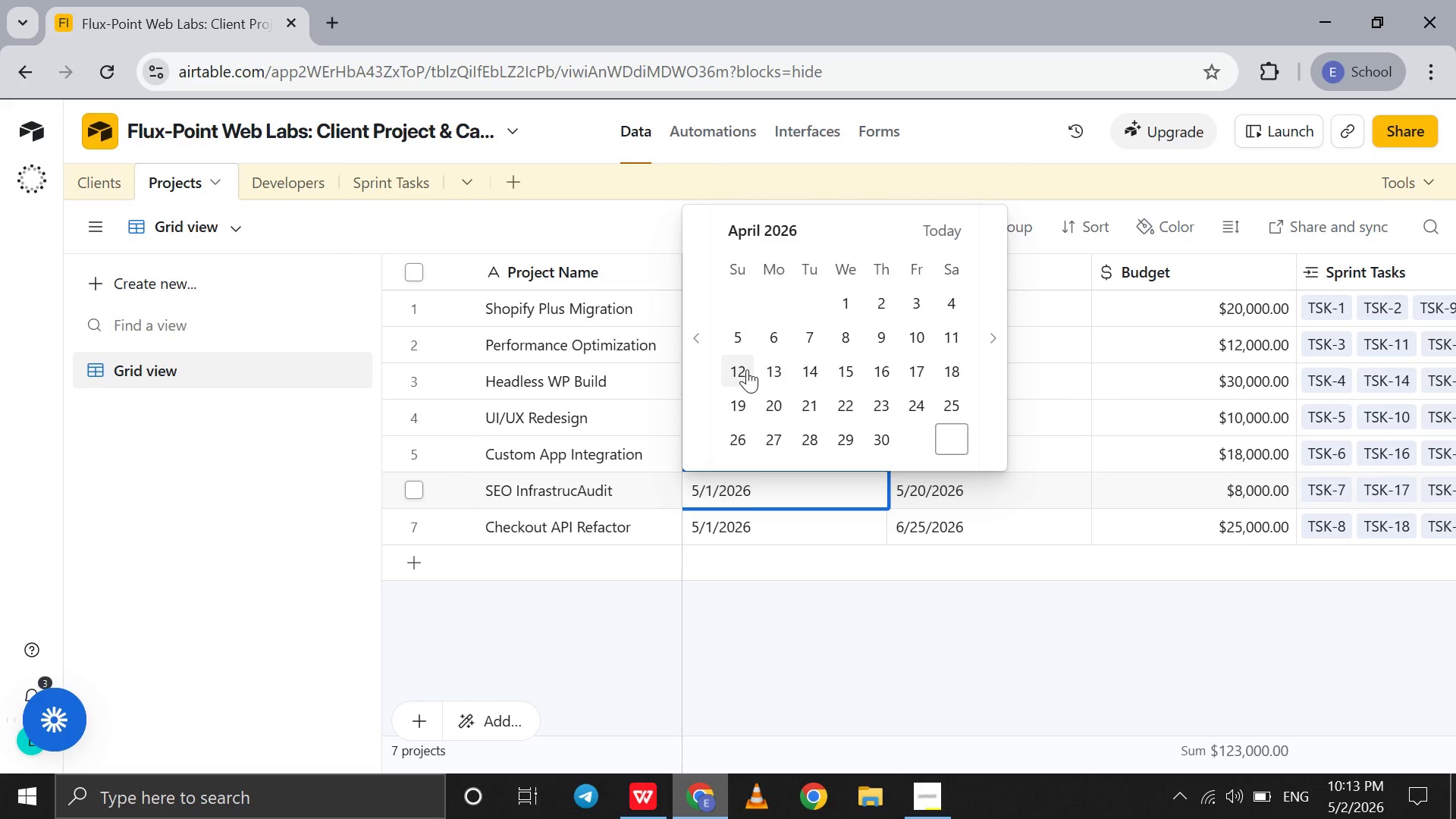 
left_click([747, 369])
 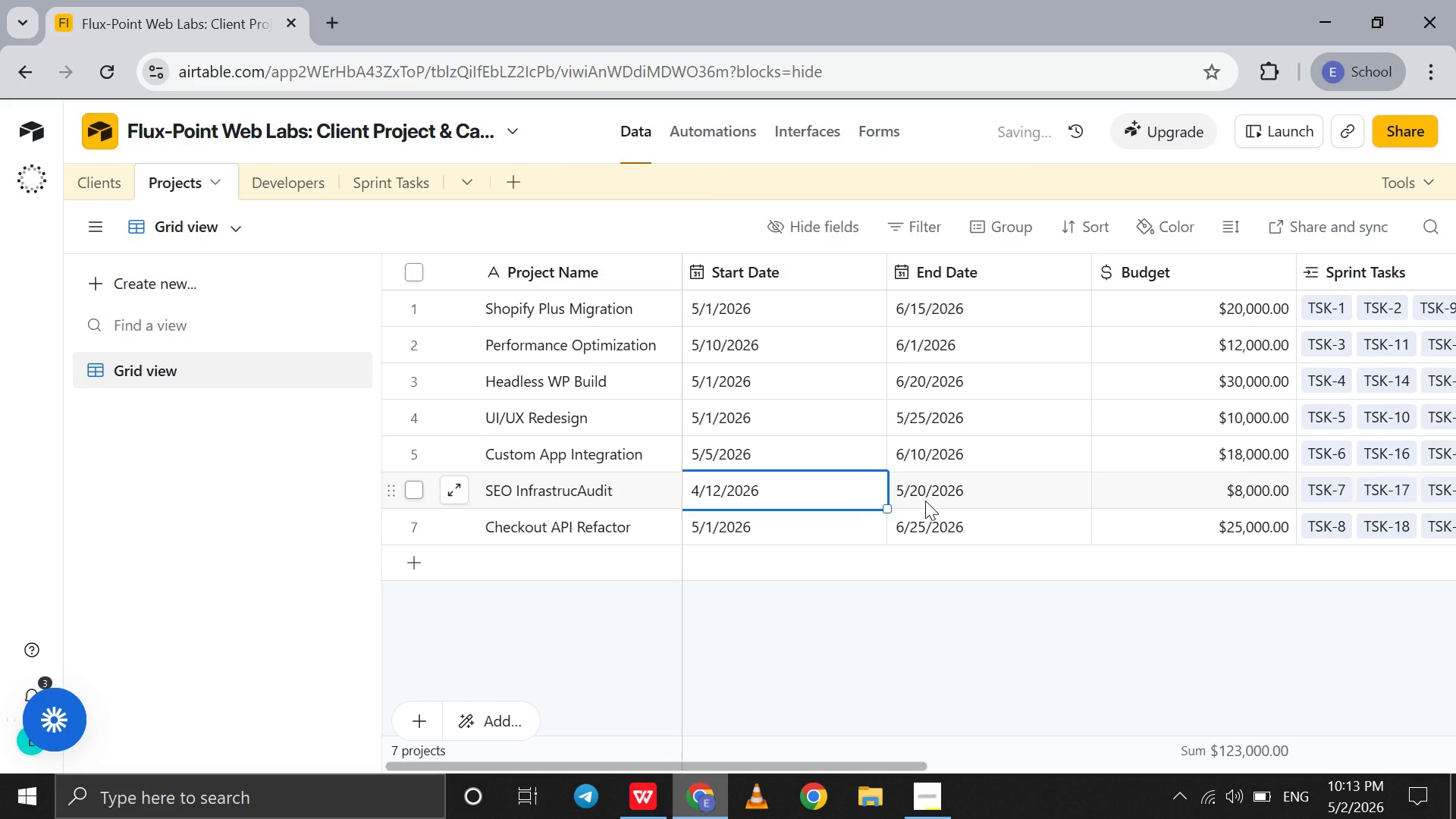 
double_click([925, 500])
 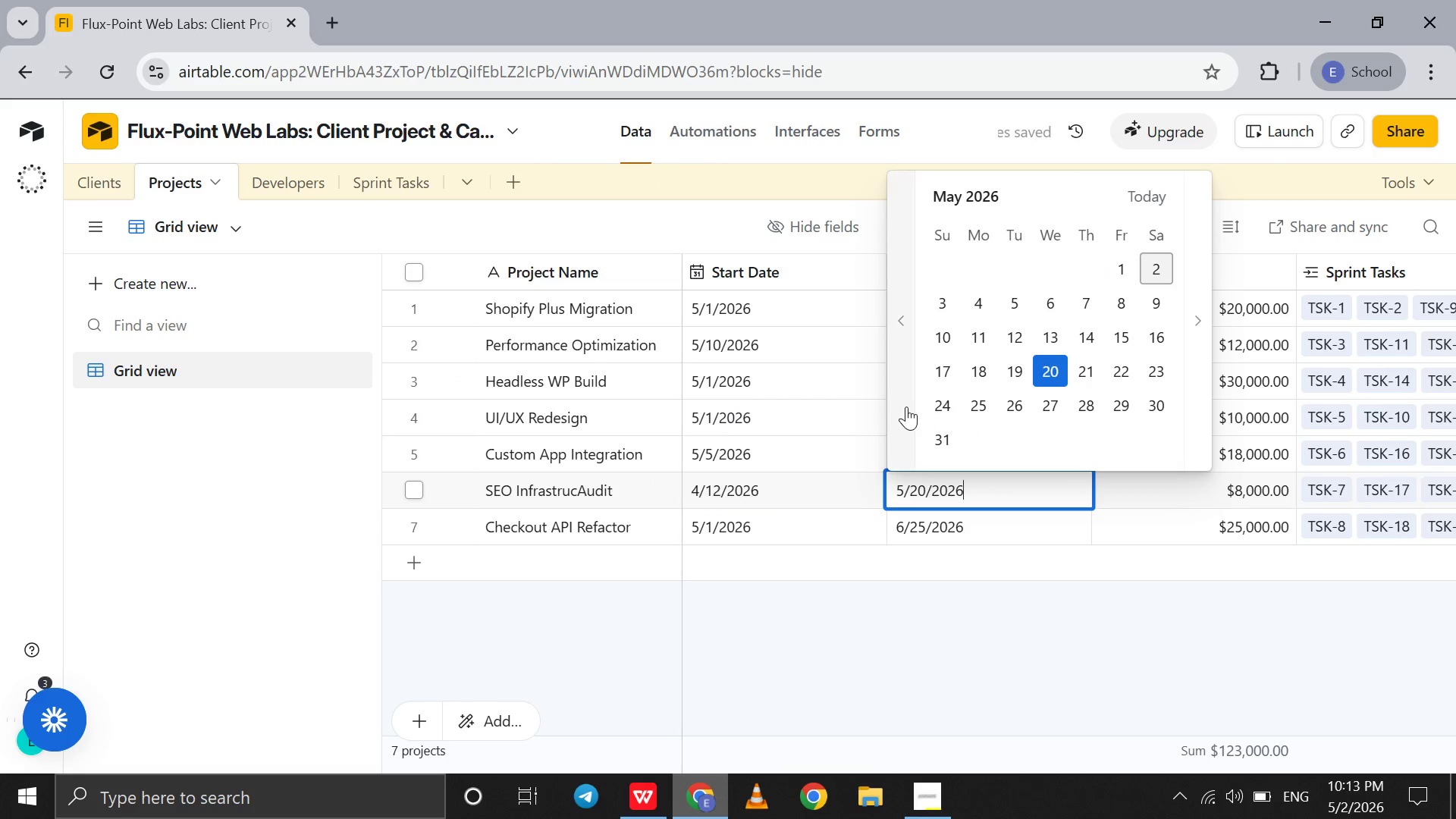 
left_click([902, 406])
 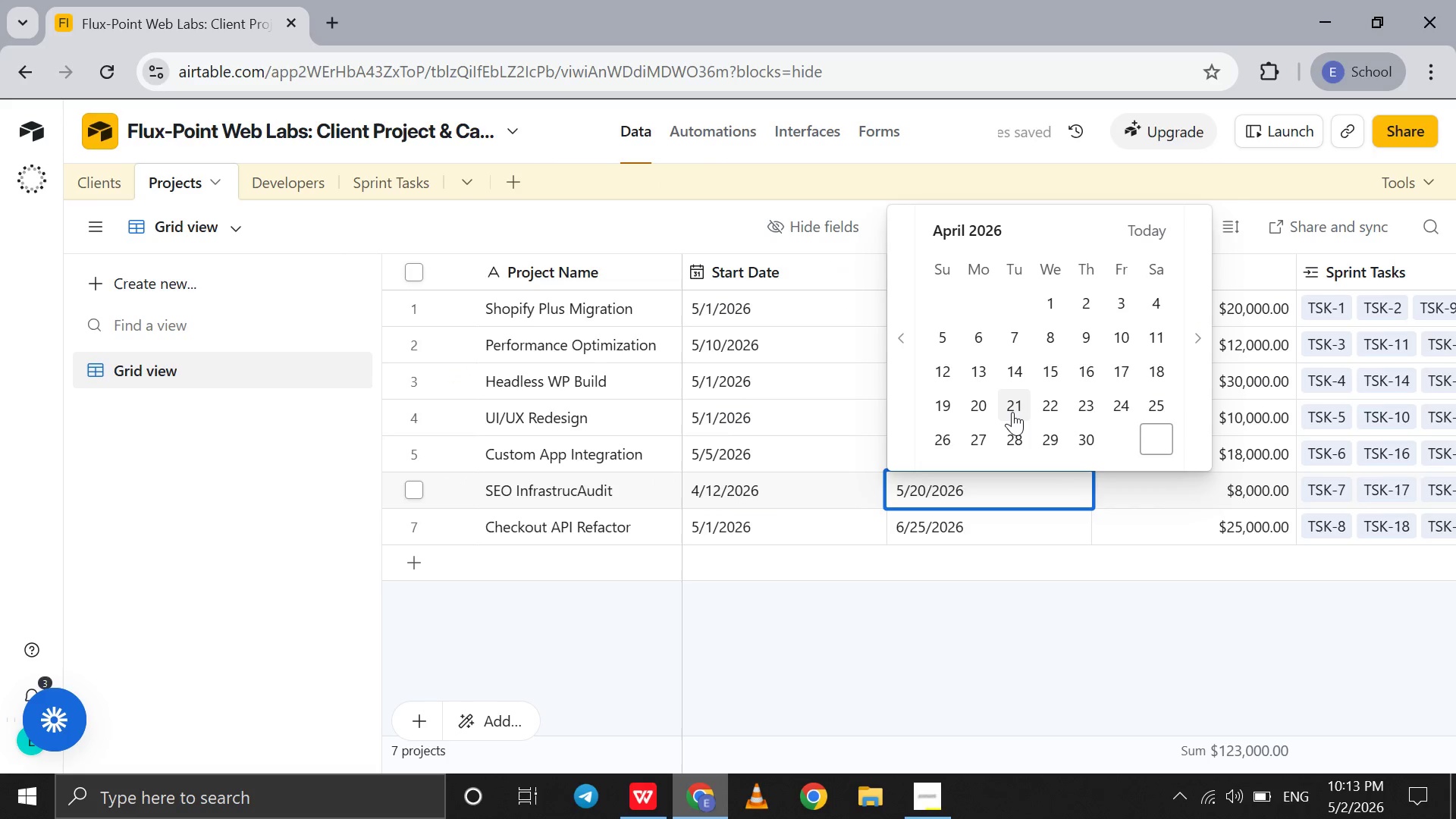 
left_click([1012, 412])
 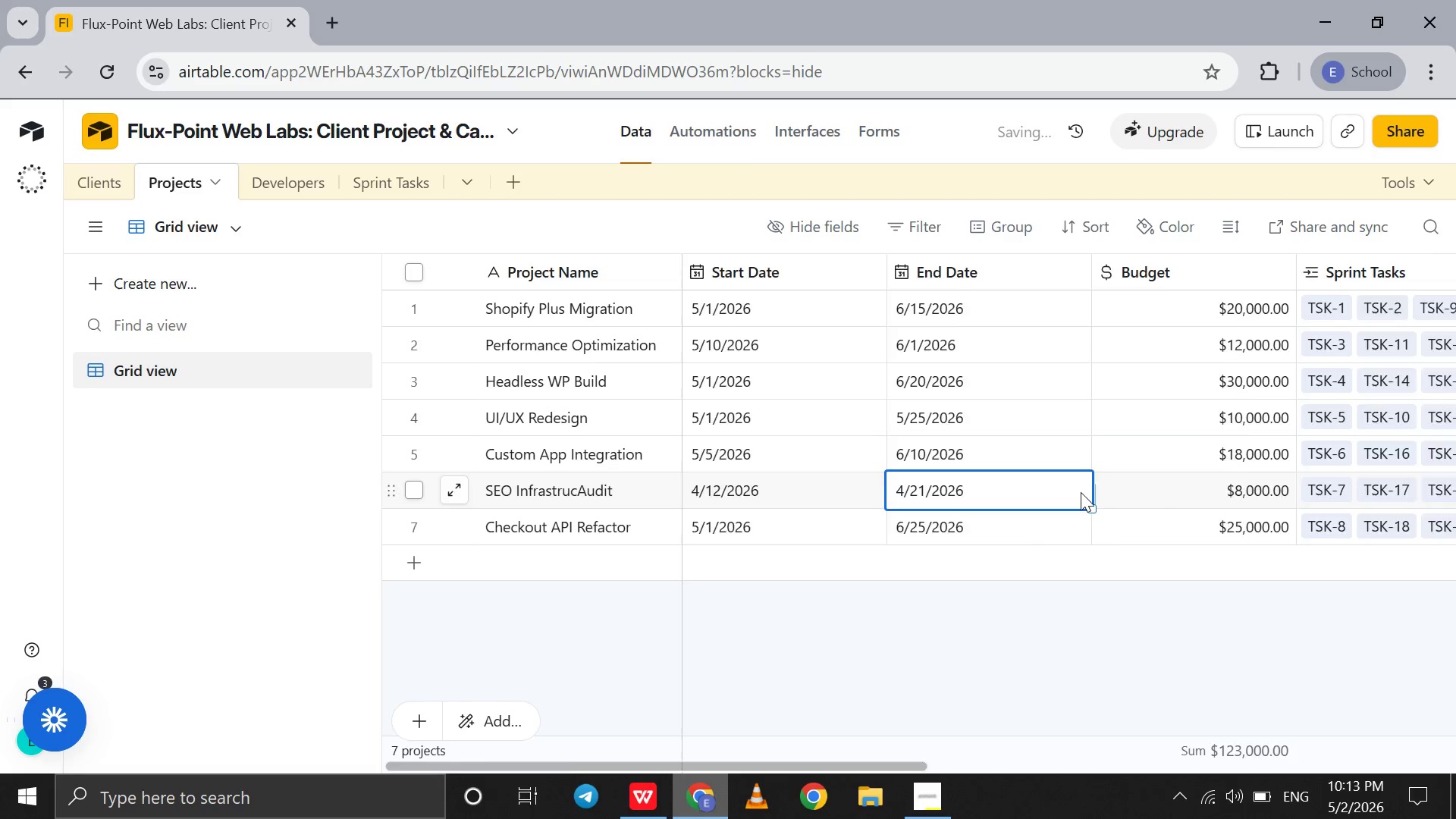 
scroll: coordinate [1081, 492], scroll_direction: down, amount: 4.0
 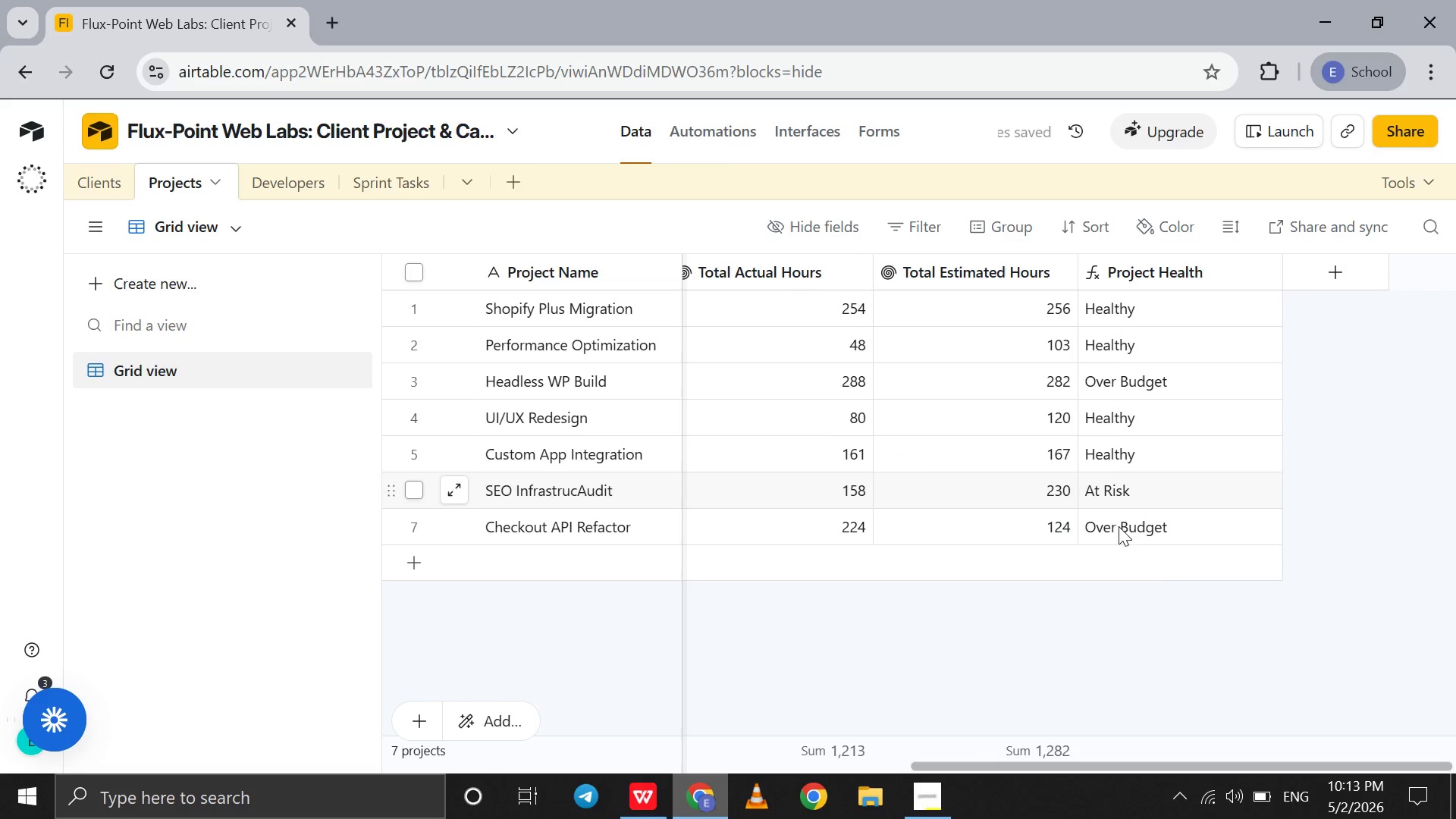 
left_click([1153, 566])
 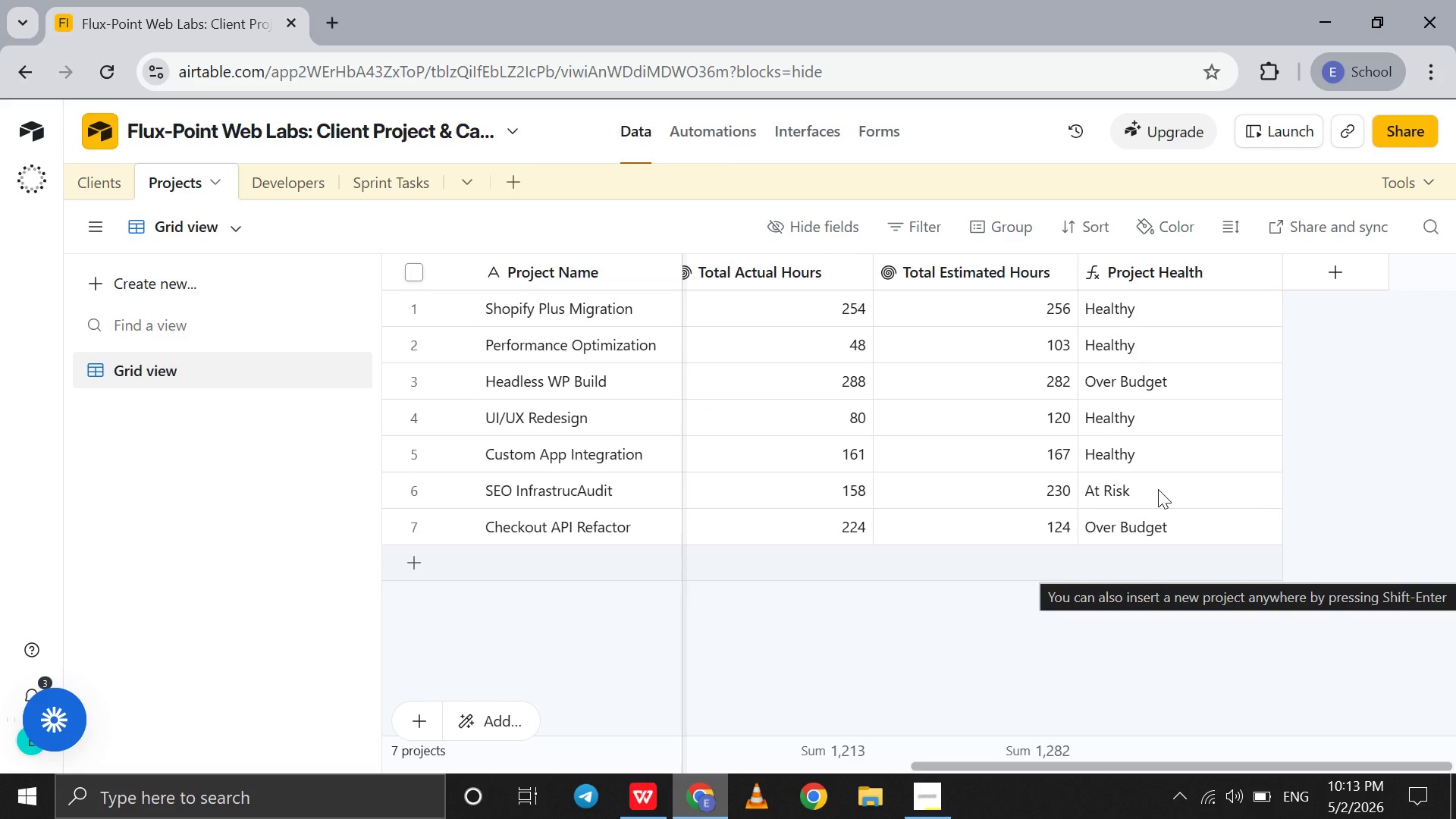 
wait(5.27)
 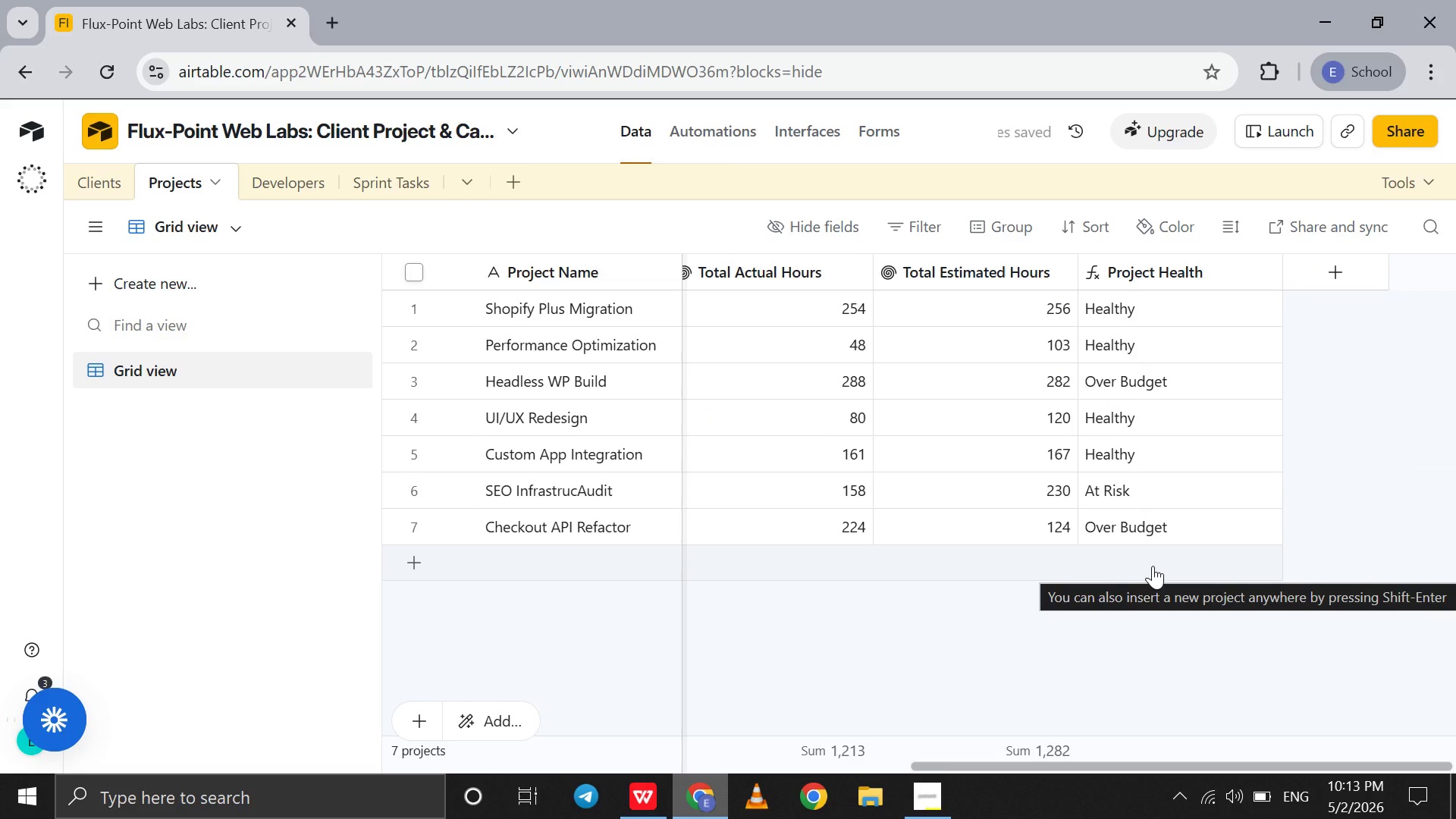 
left_click([1308, 274])
 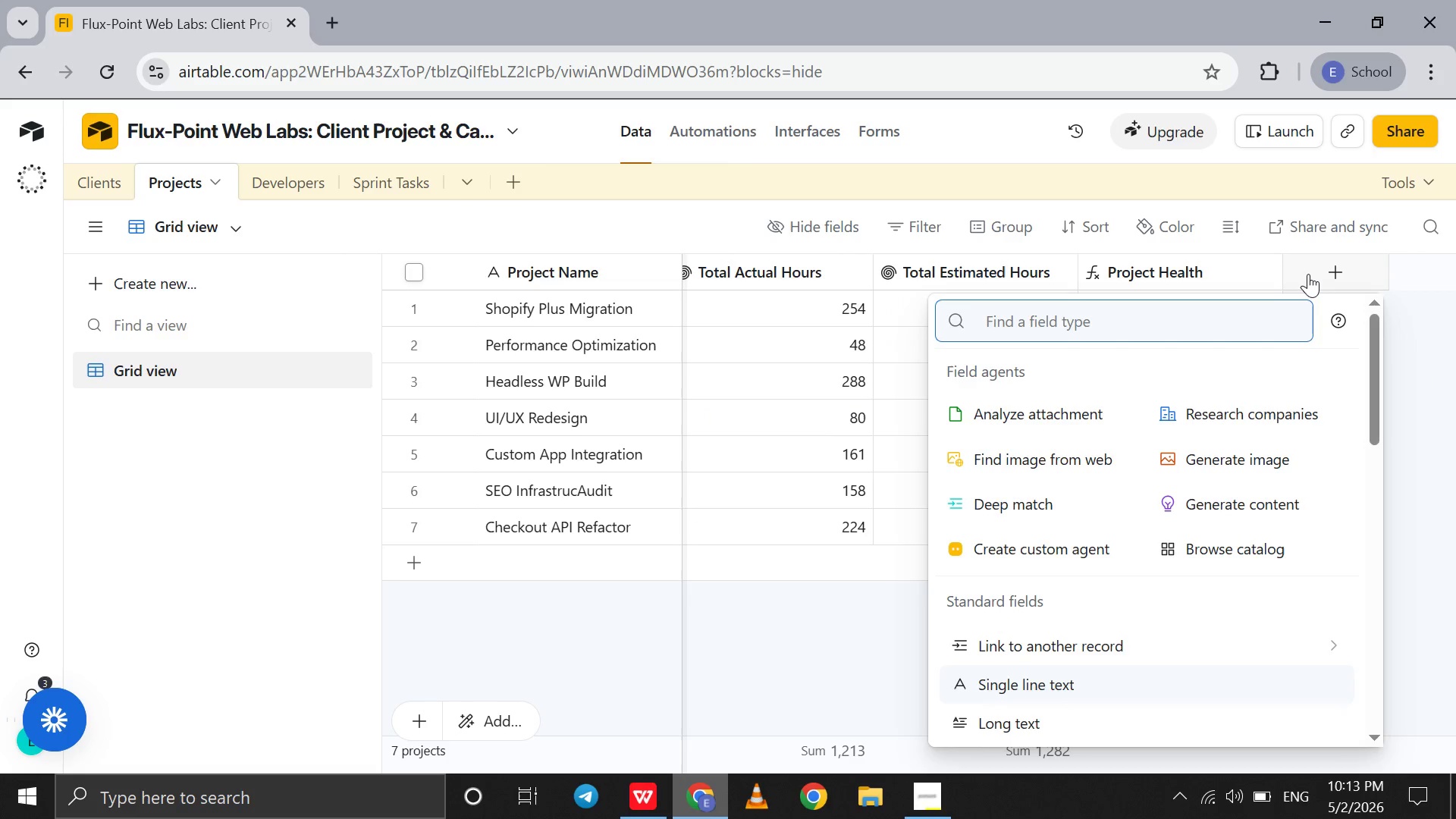 
type(for)
 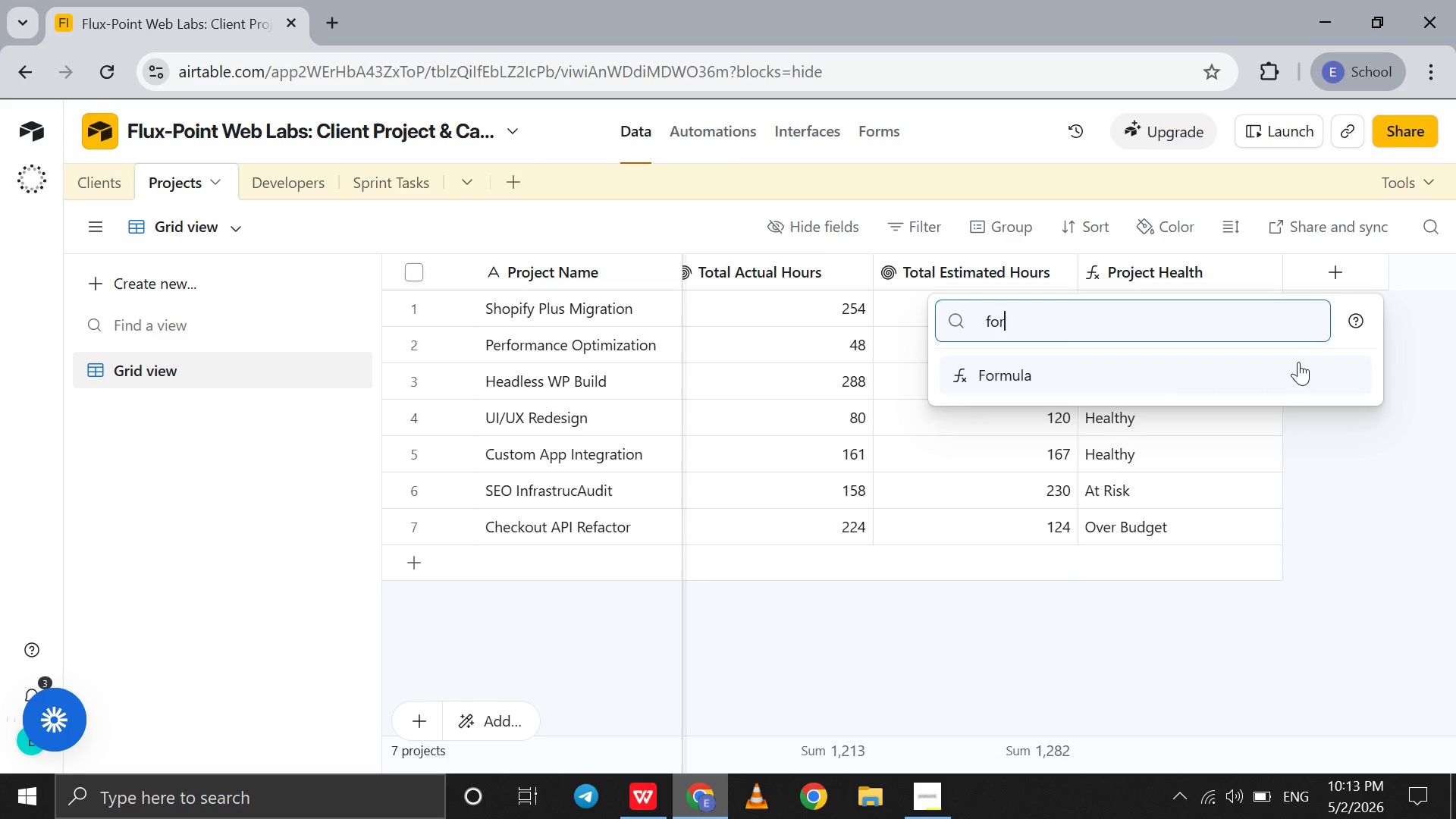 
left_click([1298, 366])
 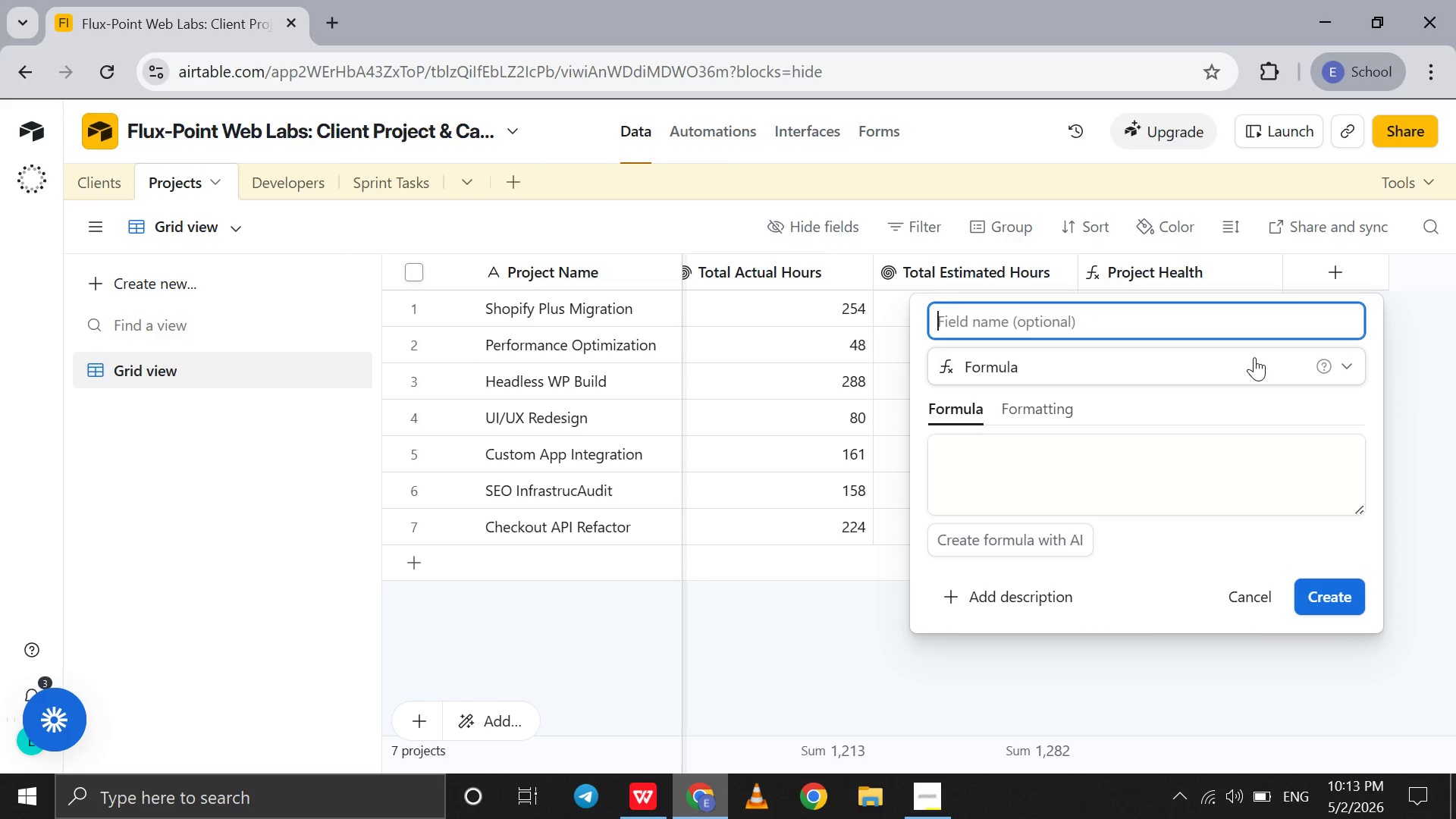 
type(Budget Burt)
key(Backspace)
type(n %)
 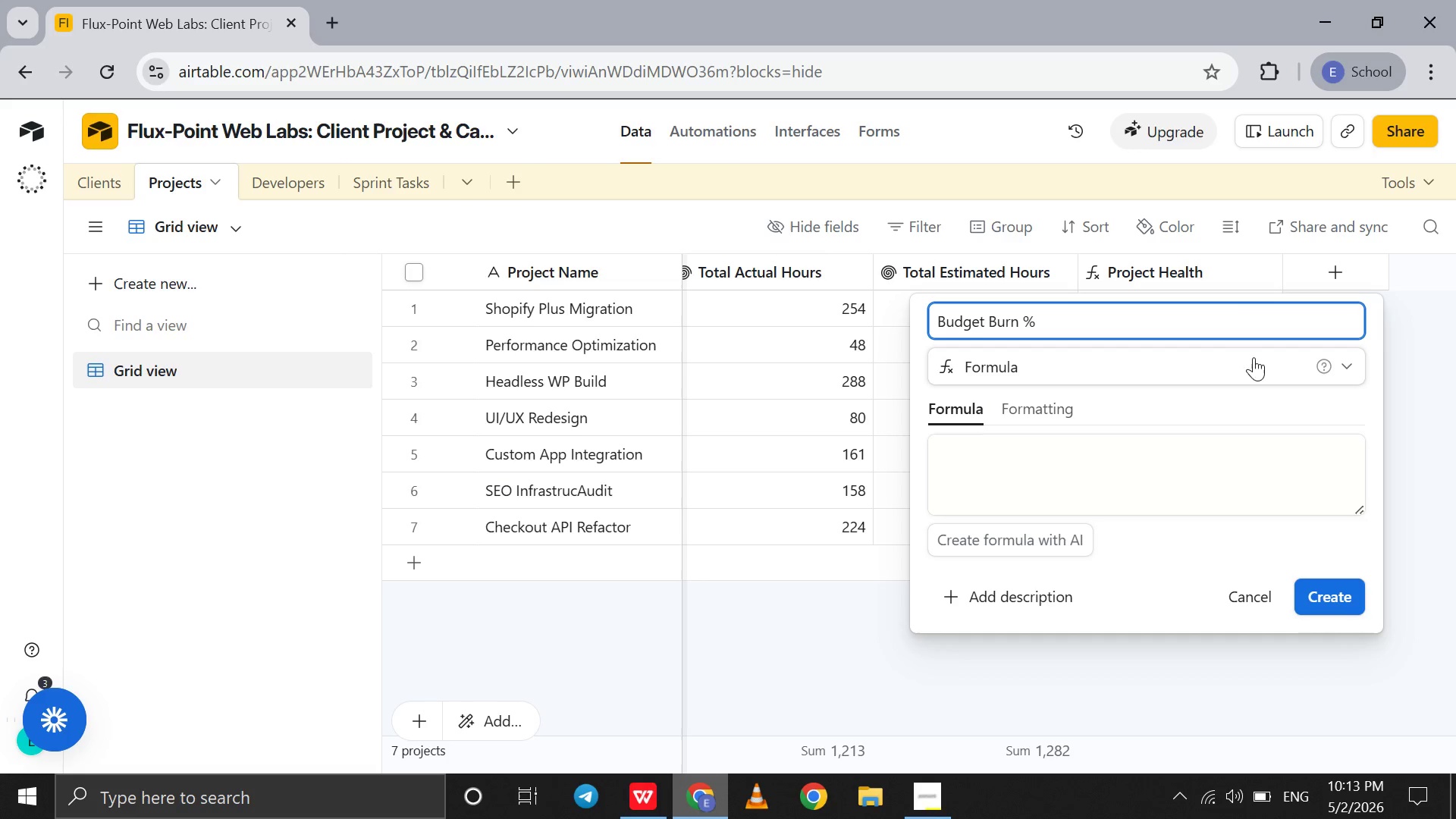 
left_click([1121, 464])
 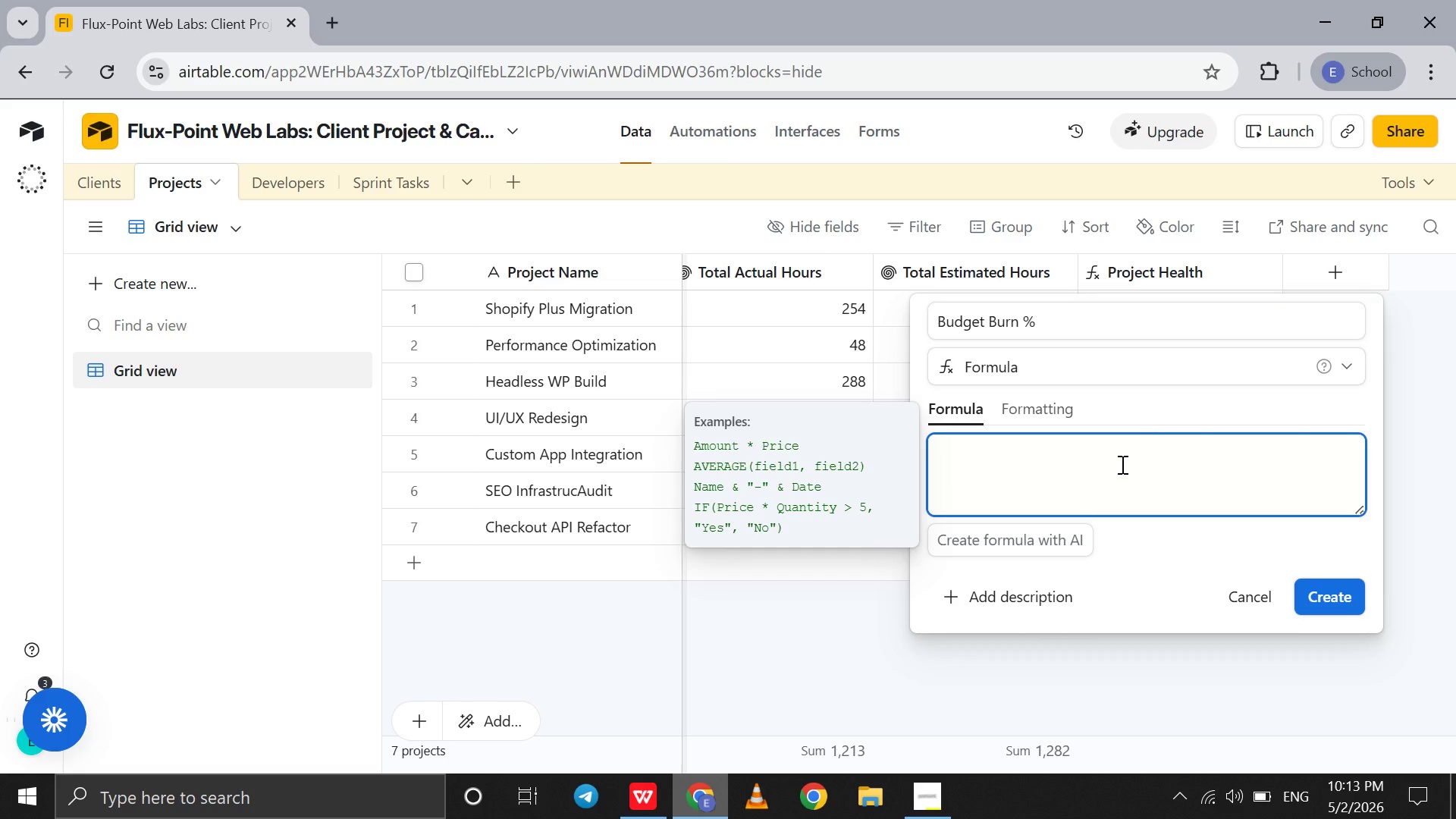 
type(tot)
 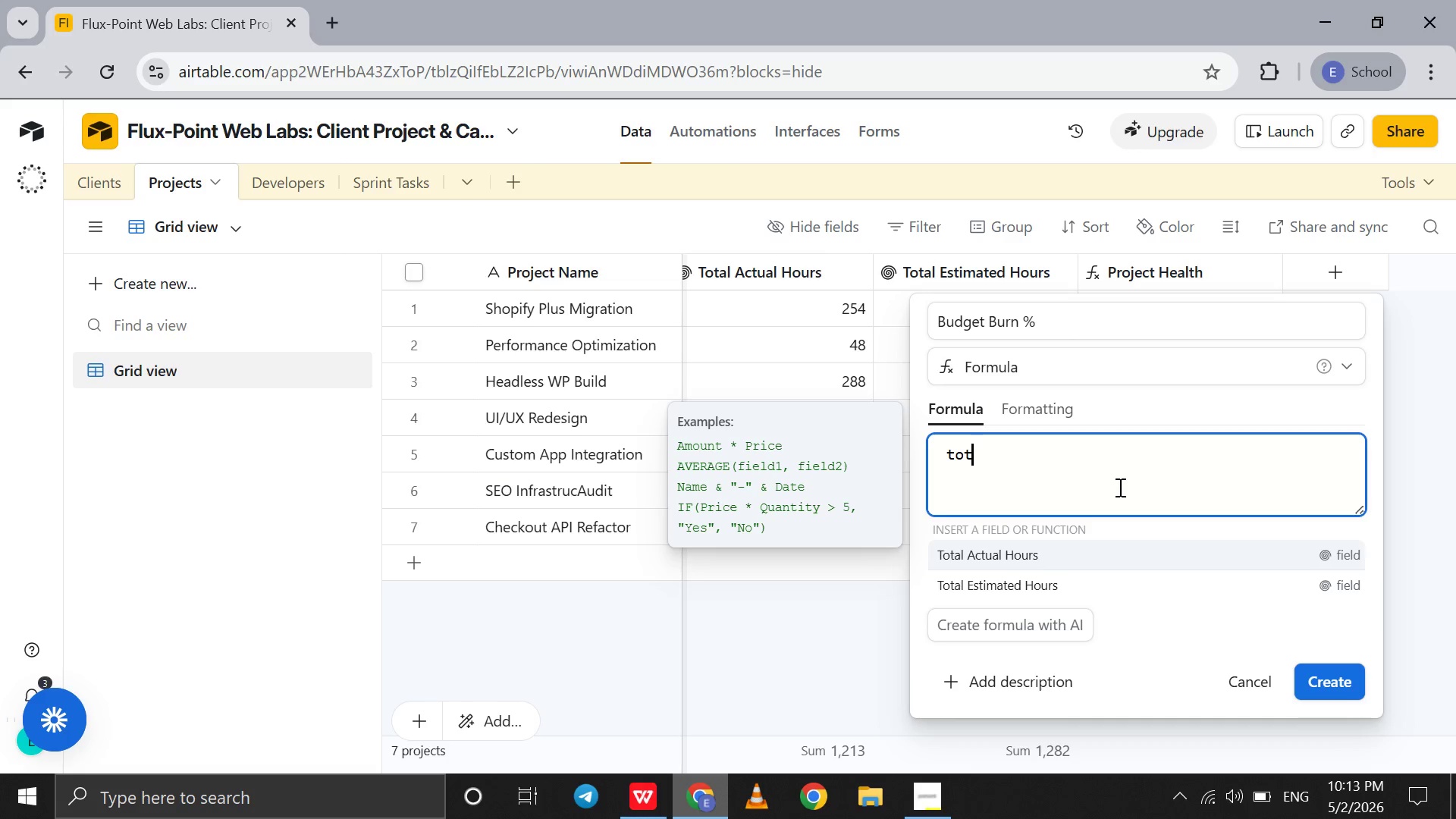 
left_click([1092, 555])
 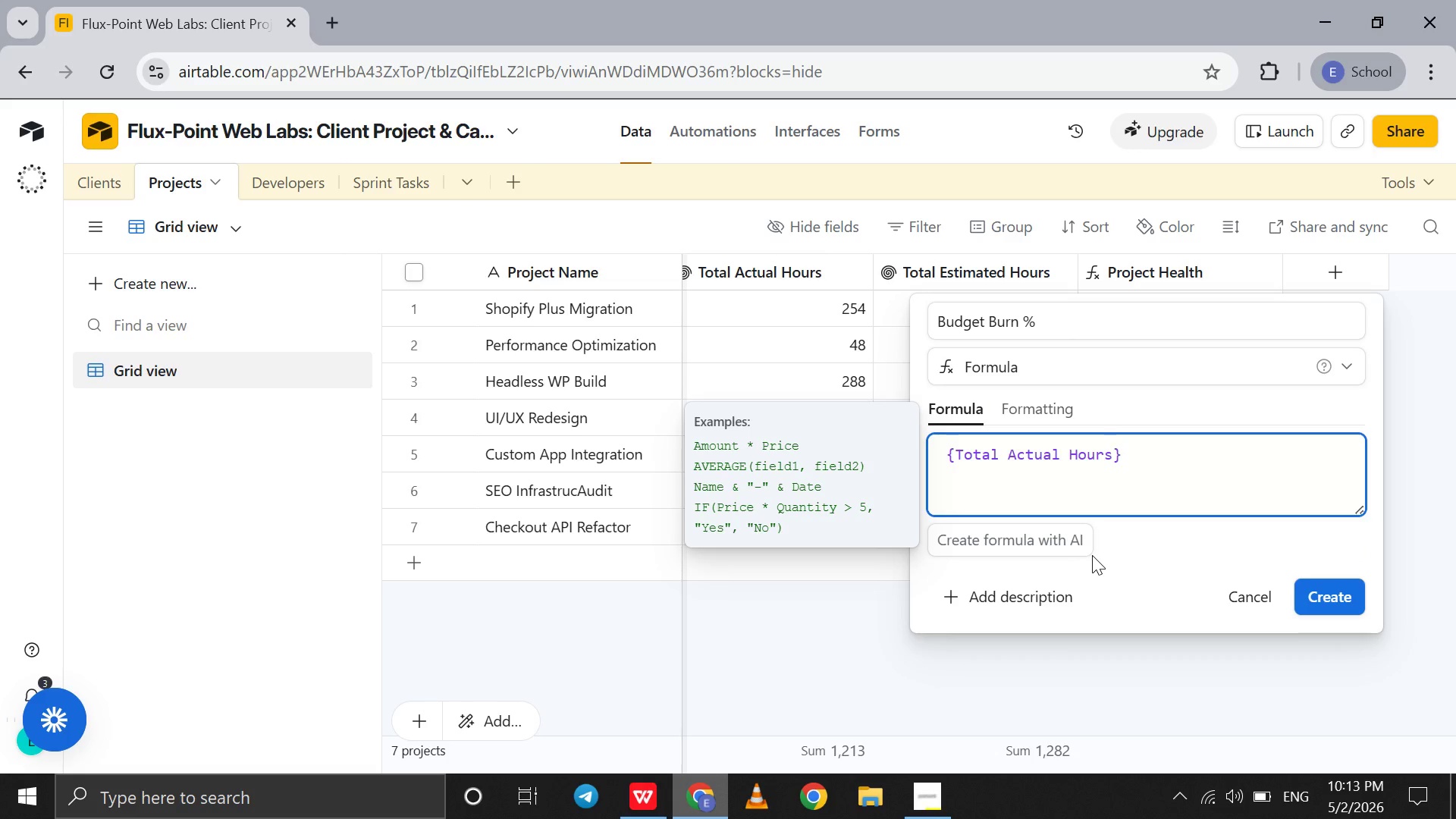 
type(/to)
 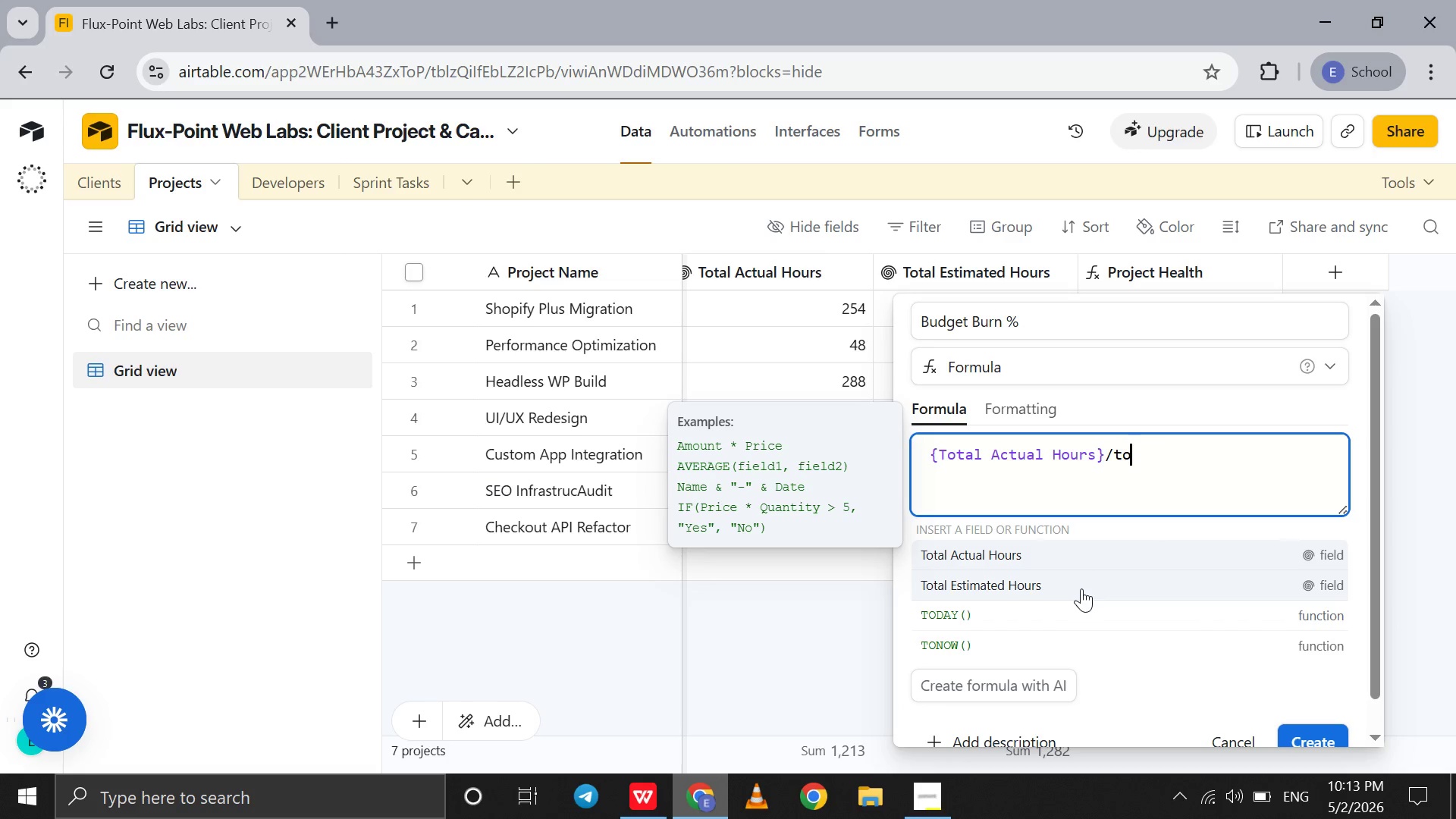 
left_click([1081, 588])
 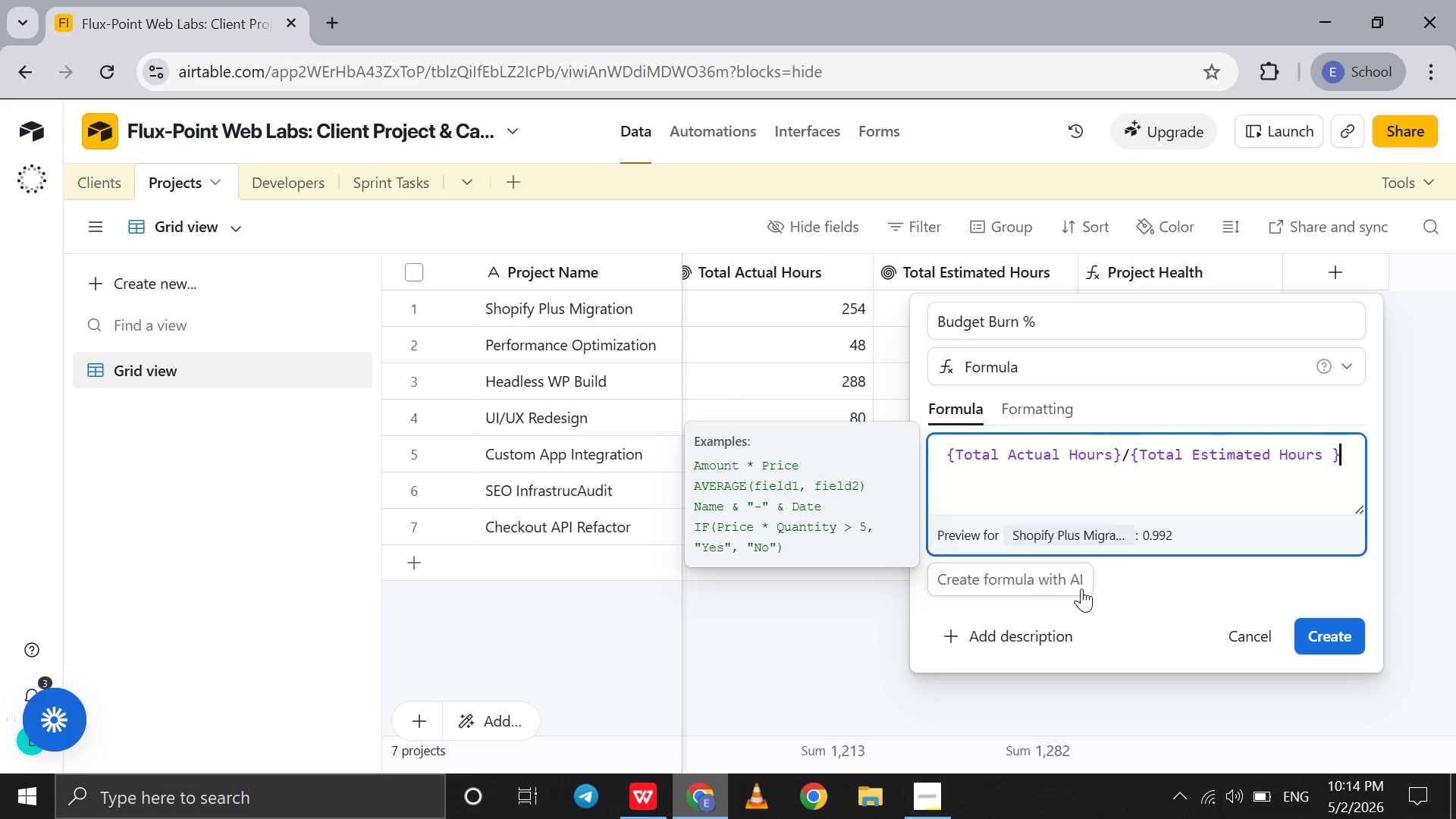 
key(Shift+0)
 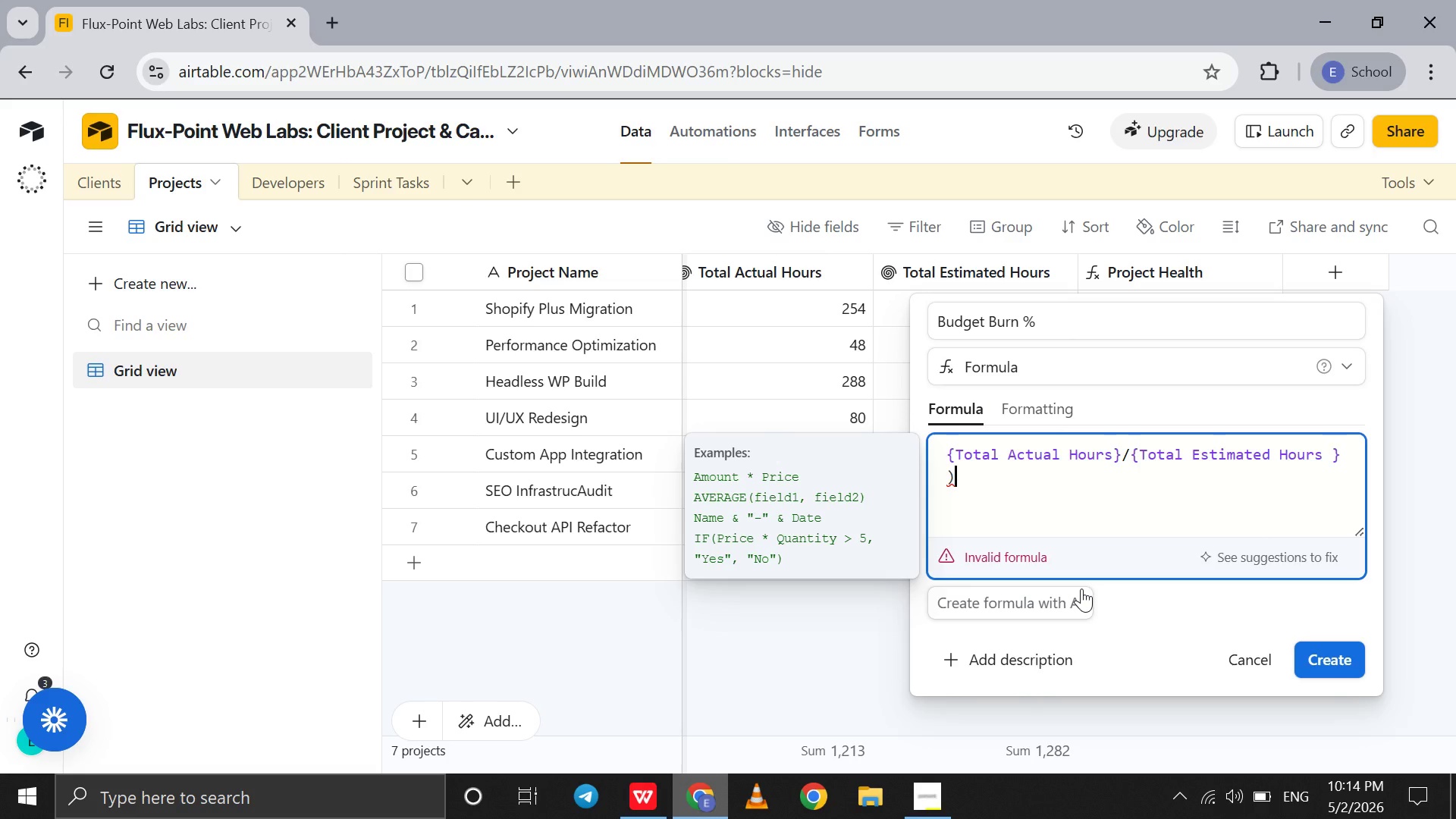 
key(Backspace)
 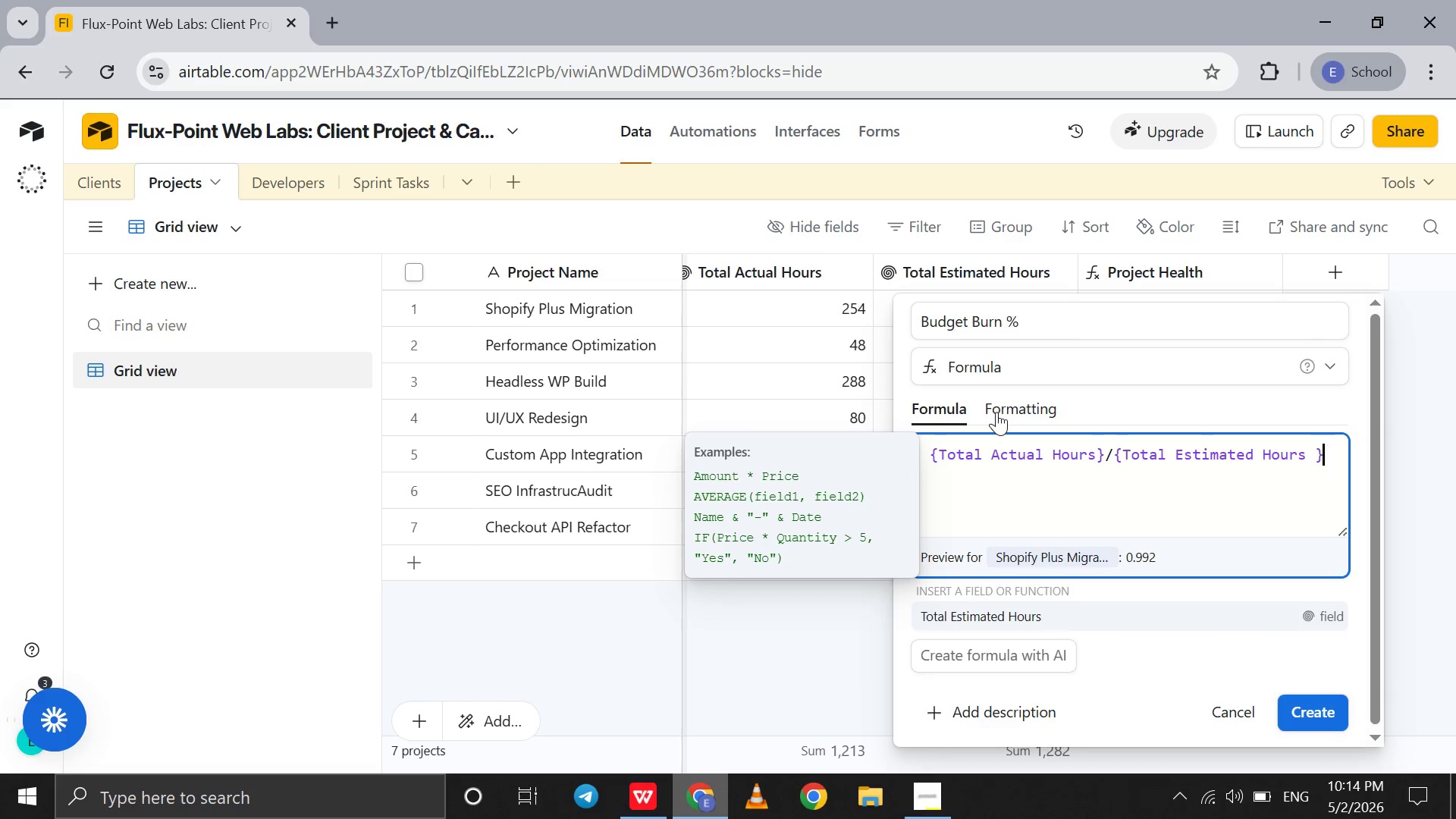 
left_click([1003, 414])
 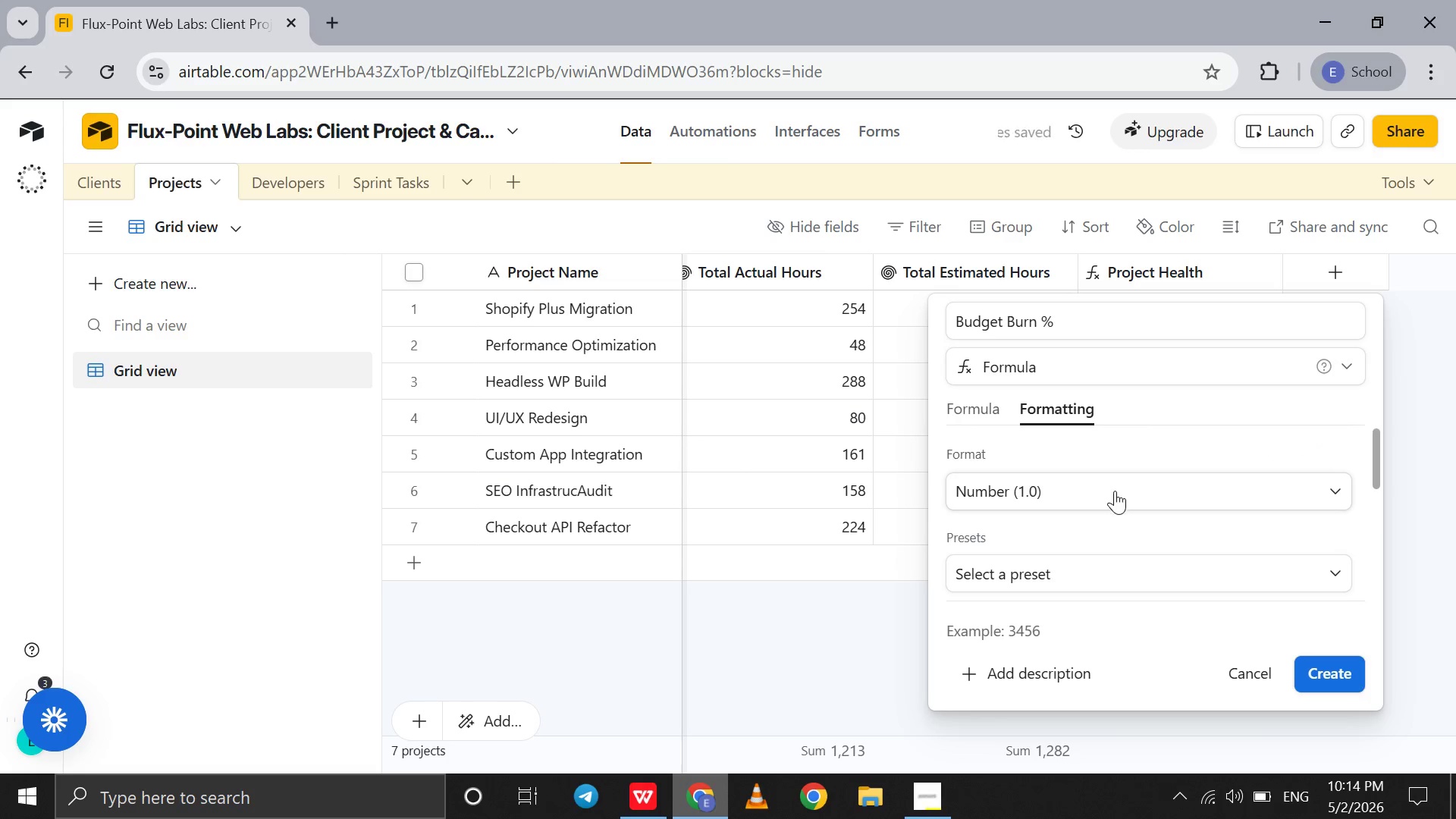 
left_click([1115, 491])
 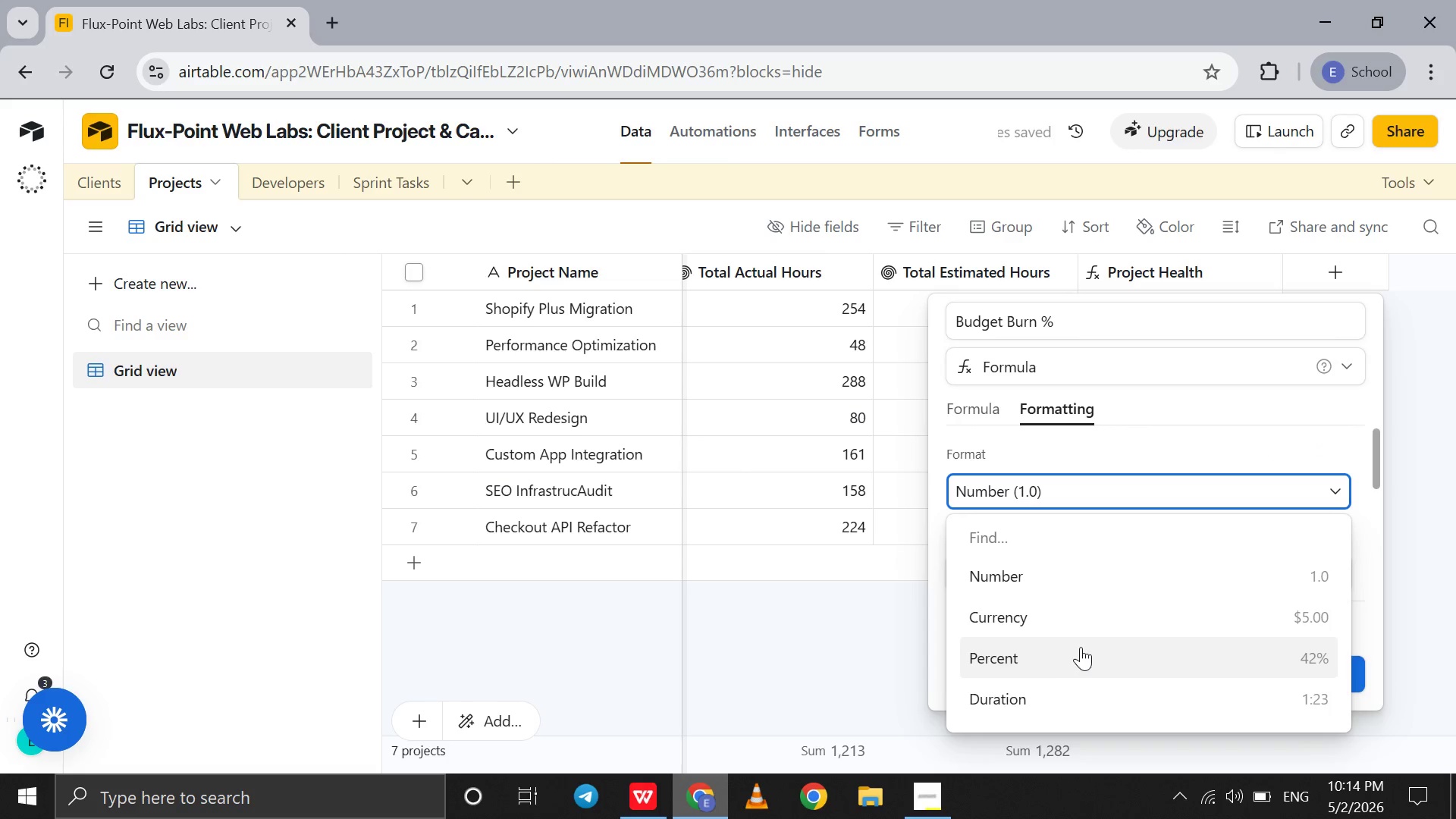 
left_click([1081, 647])
 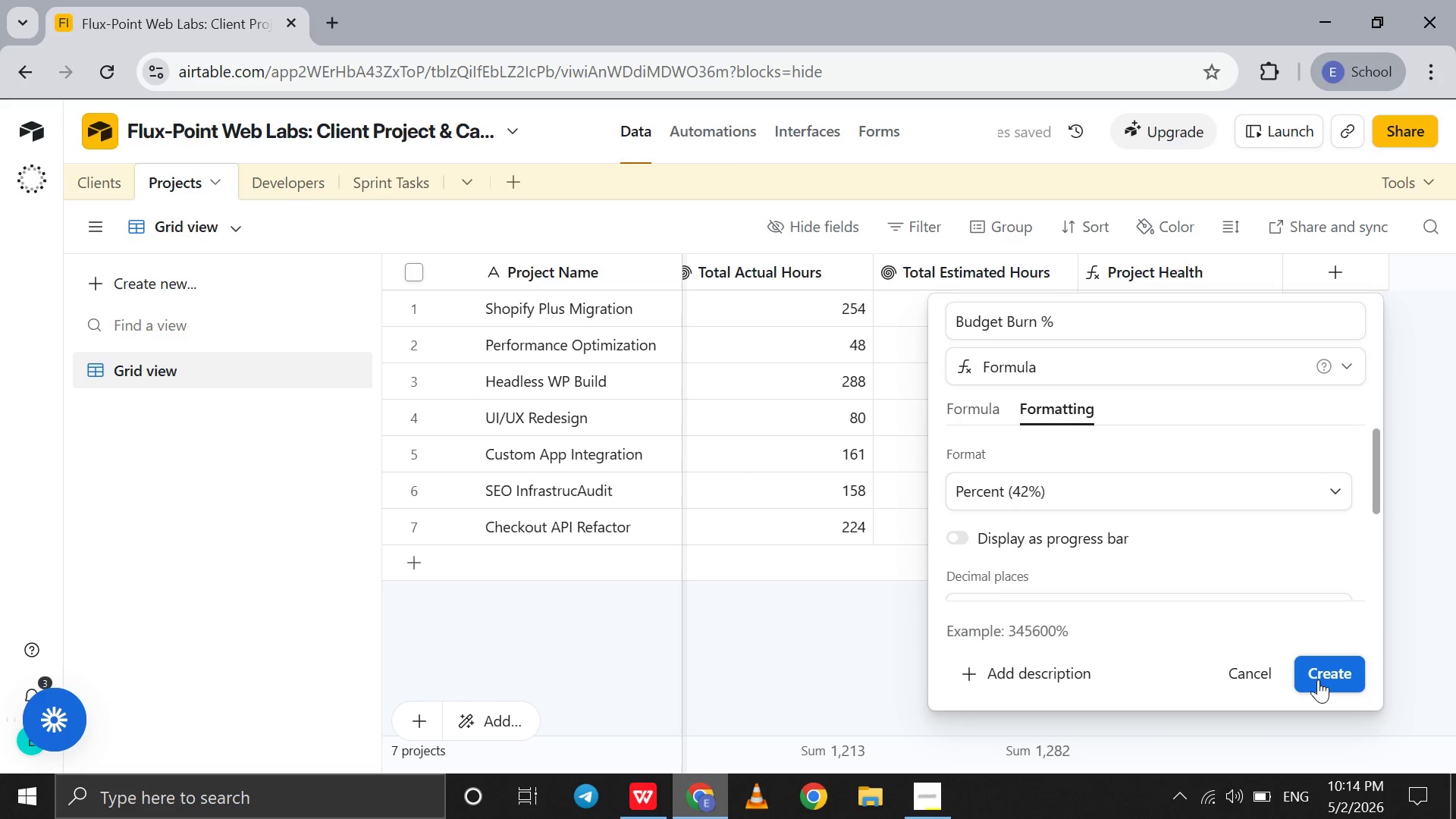 
left_click([1319, 679])
 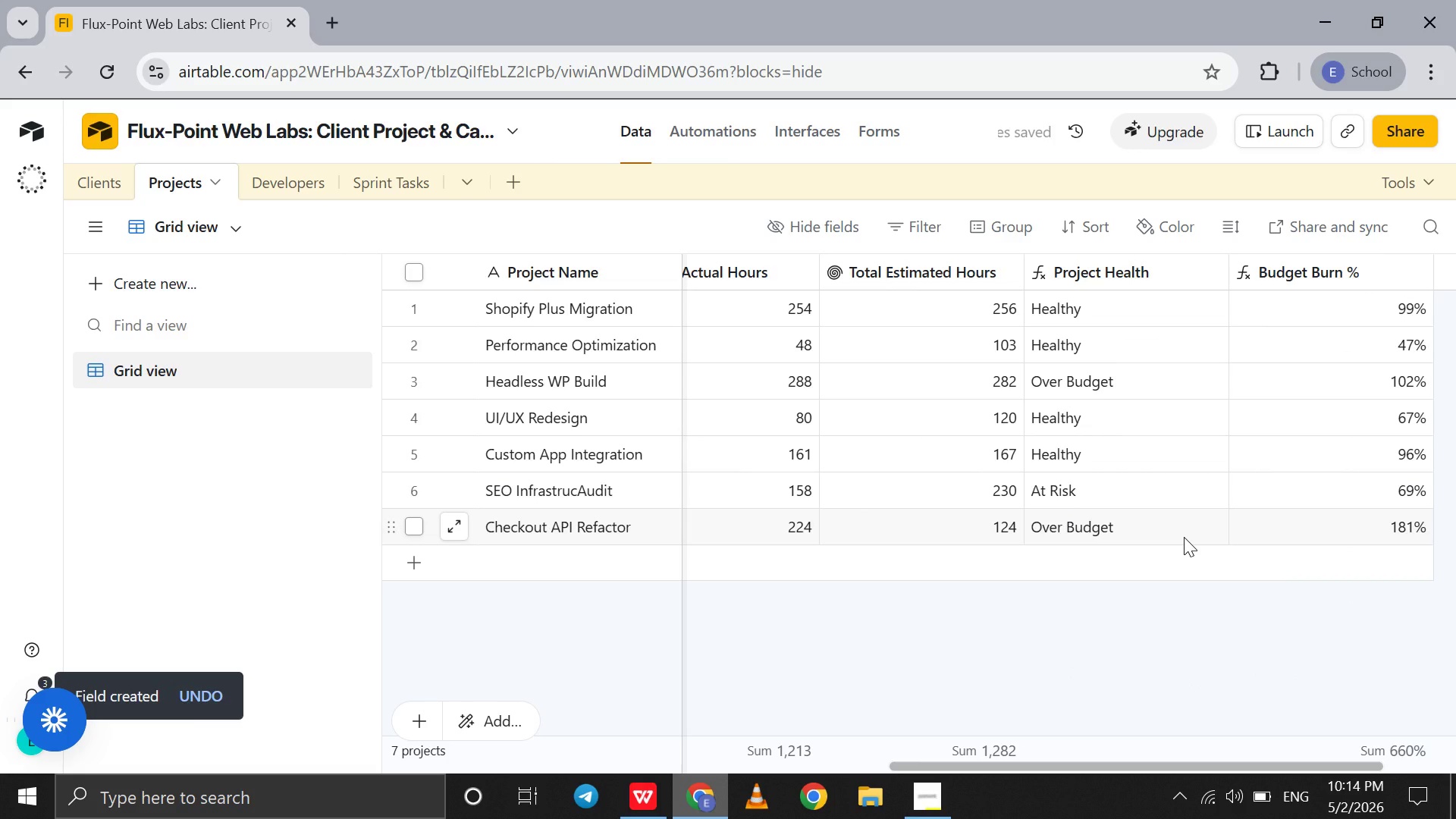 
scroll: coordinate [1184, 537], scroll_direction: down, amount: 3.0
 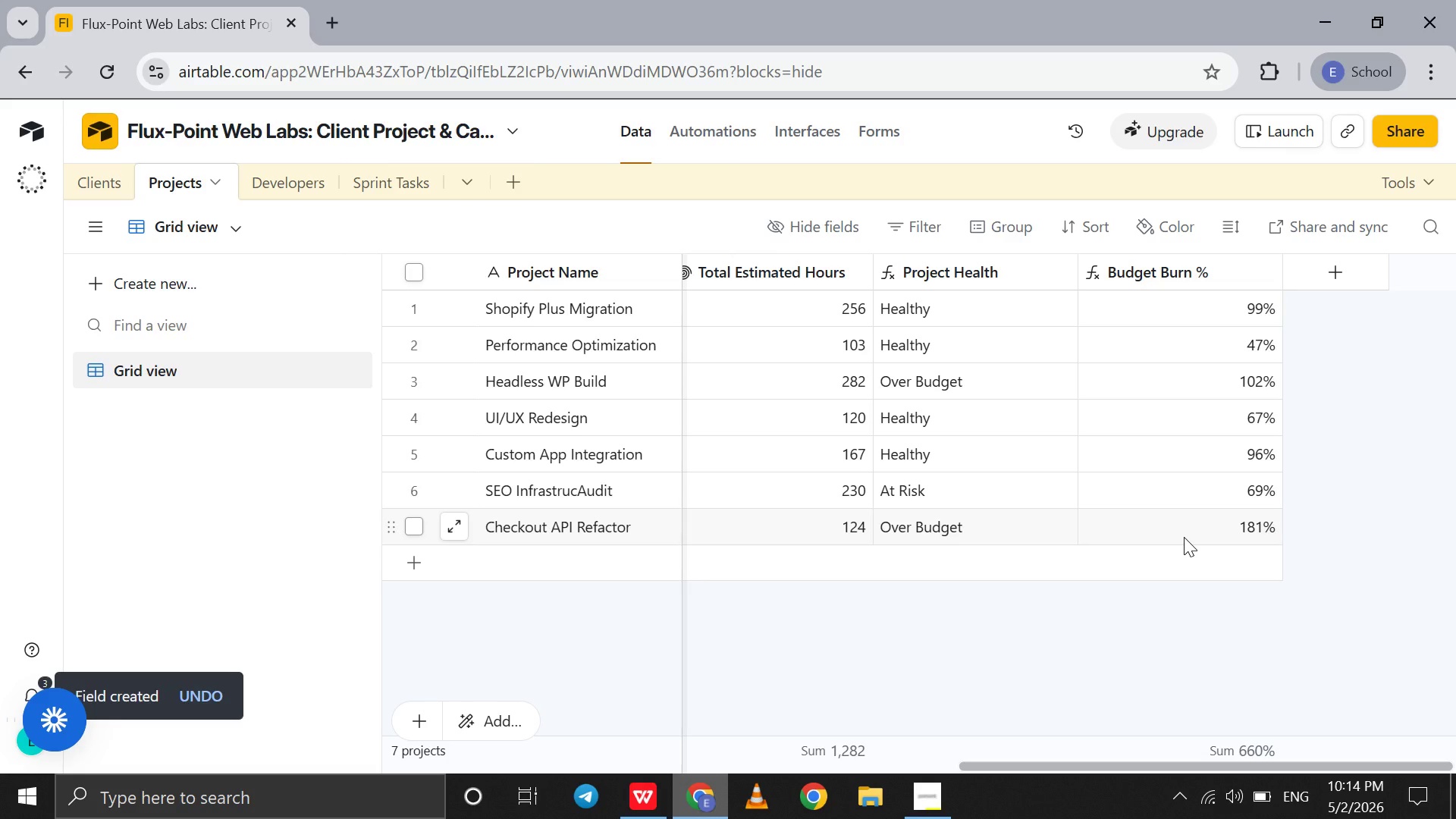 
wait(8.58)
 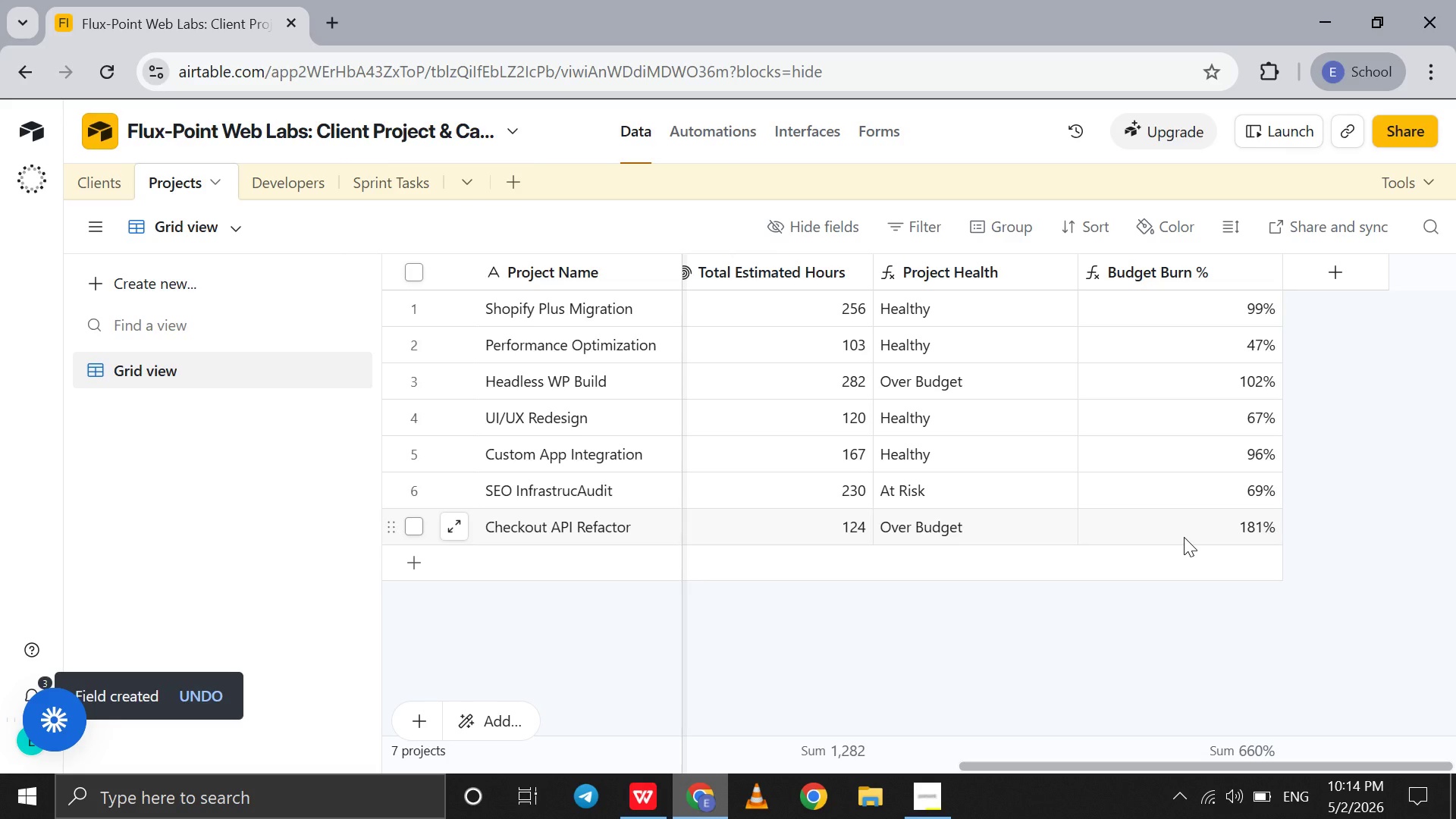 
scroll: coordinate [1184, 537], scroll_direction: up, amount: 1.0
 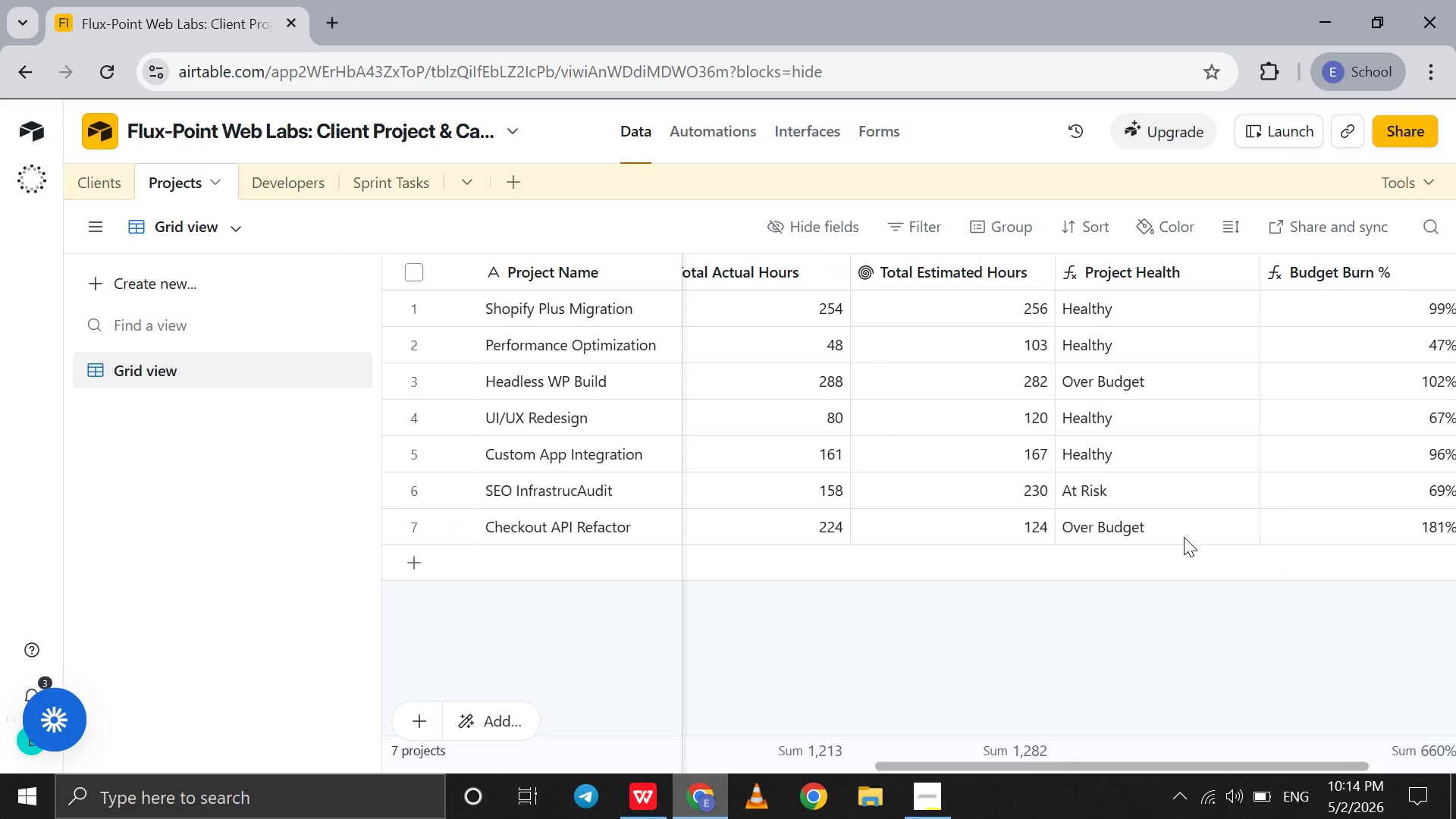 
scroll: coordinate [1184, 537], scroll_direction: none, amount: 0.0
 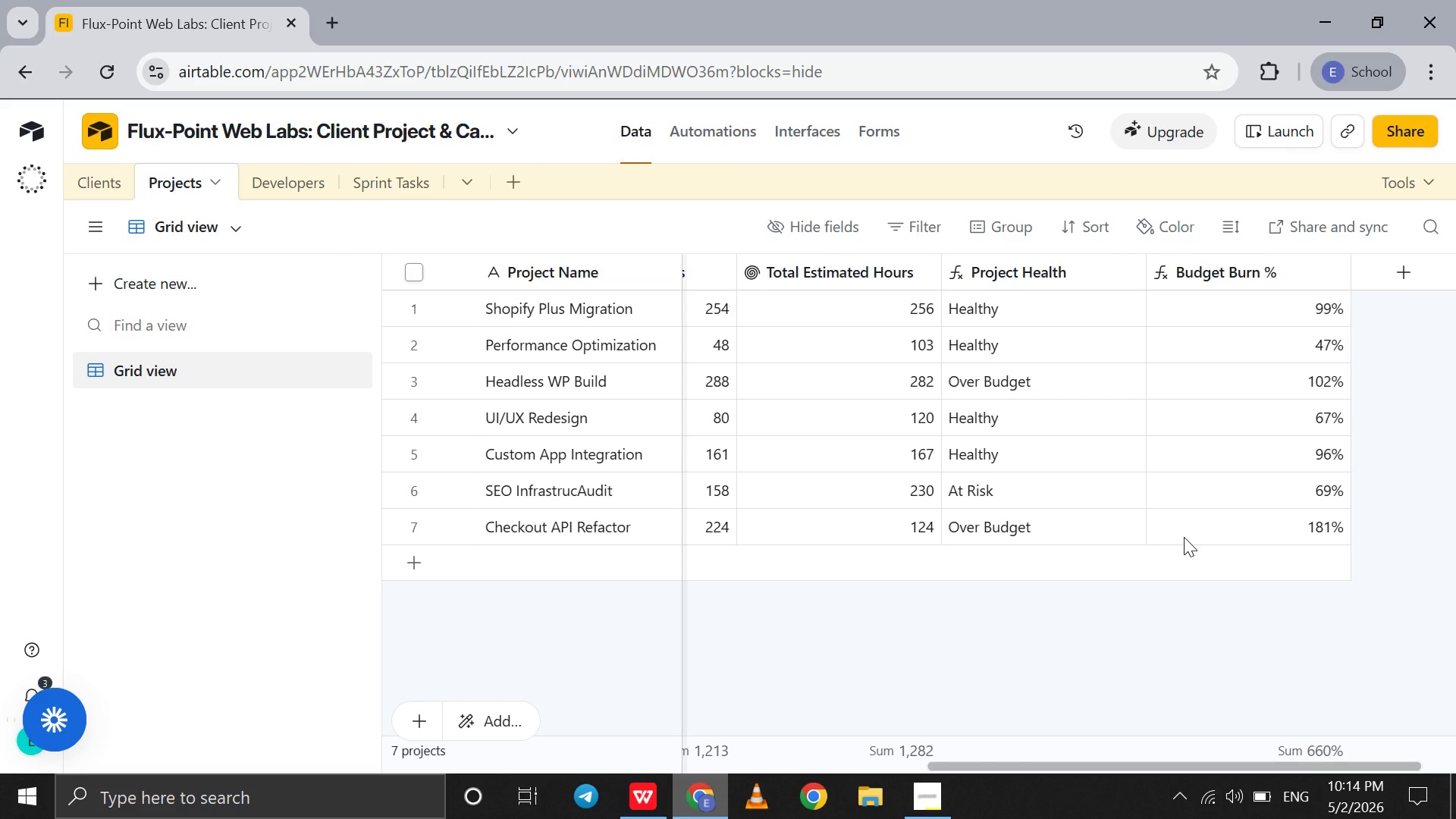 
wait(8.93)
 